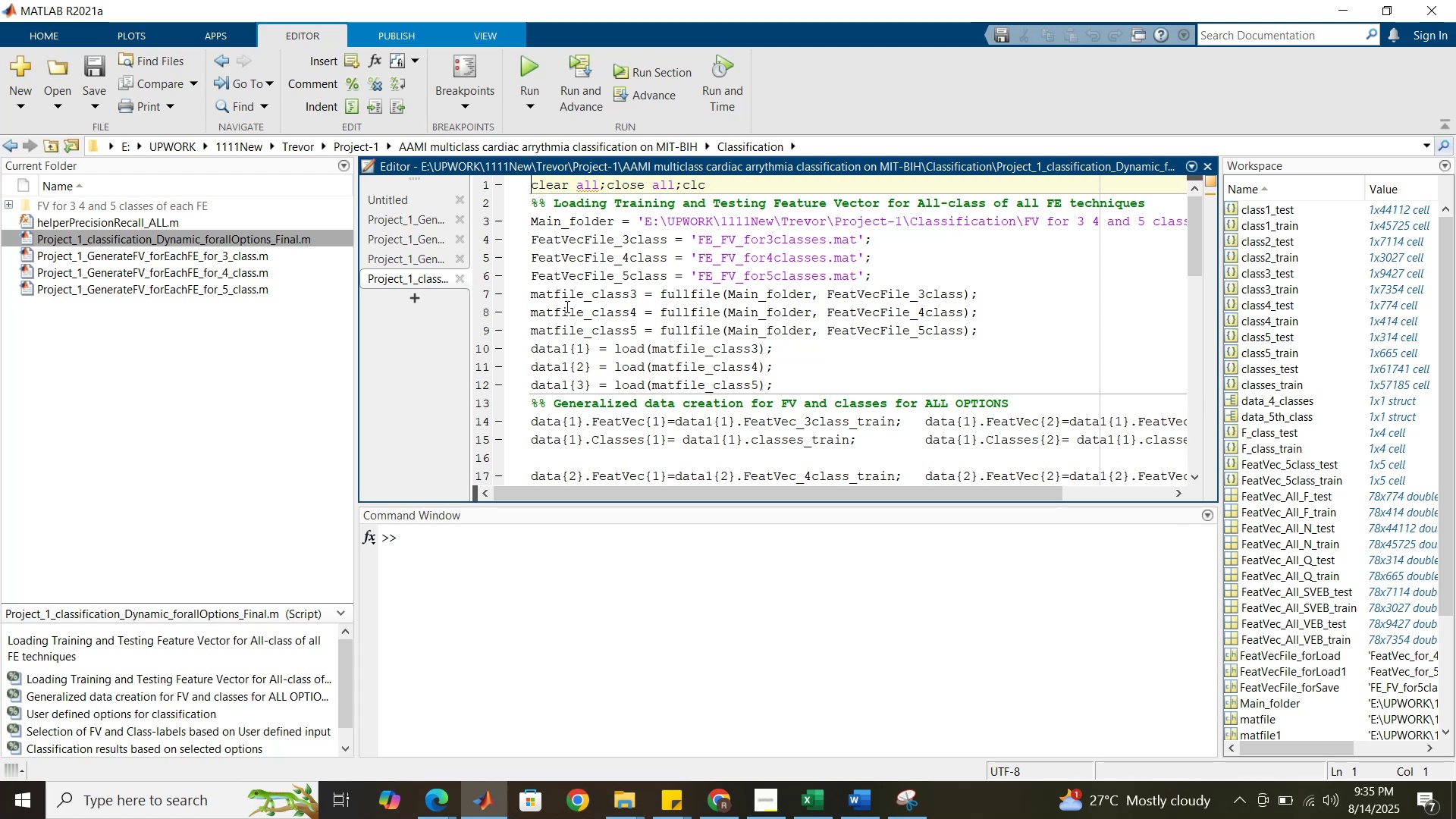 
wait(5.96)
 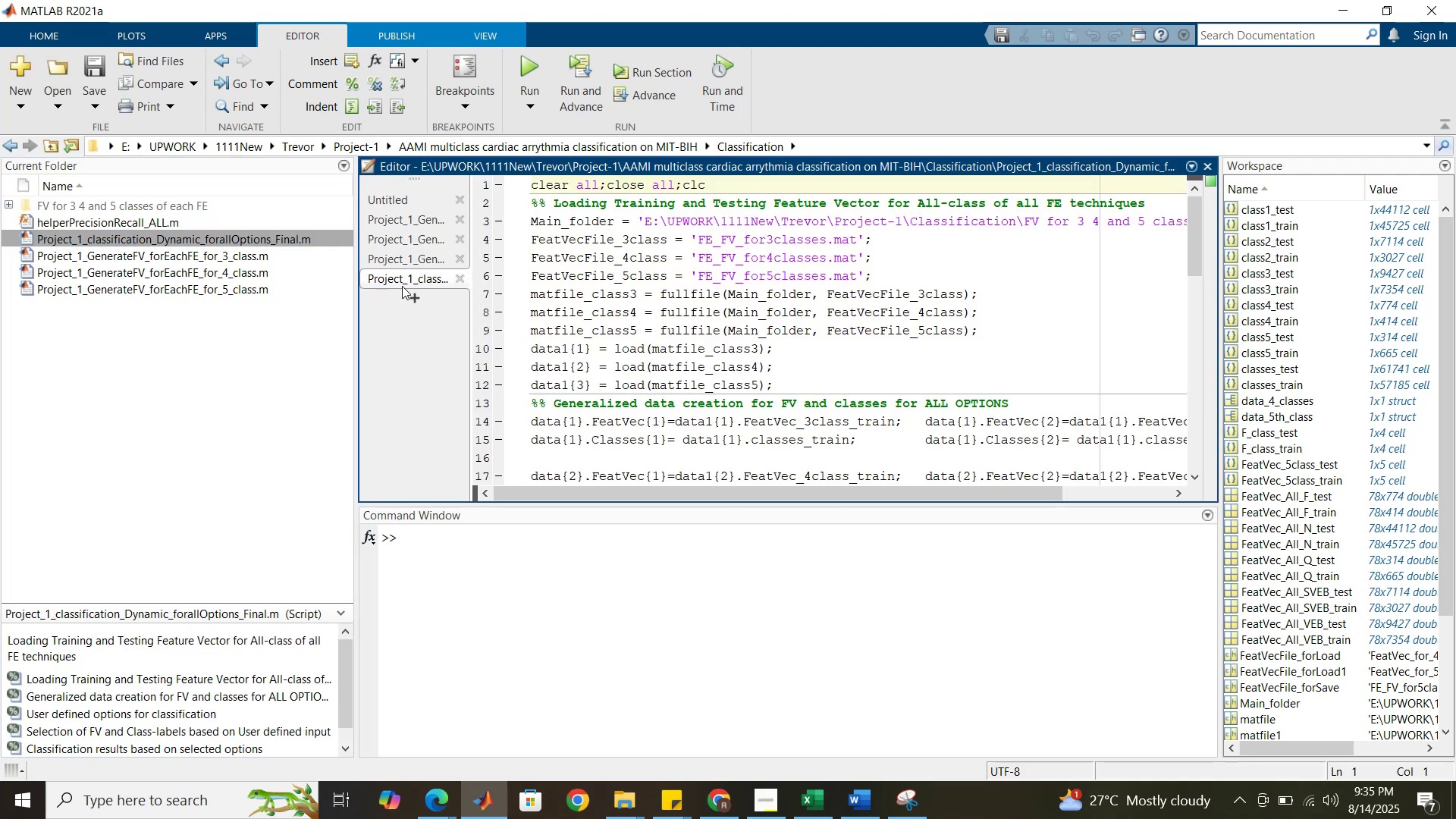 
mouse_move([203, 214])
 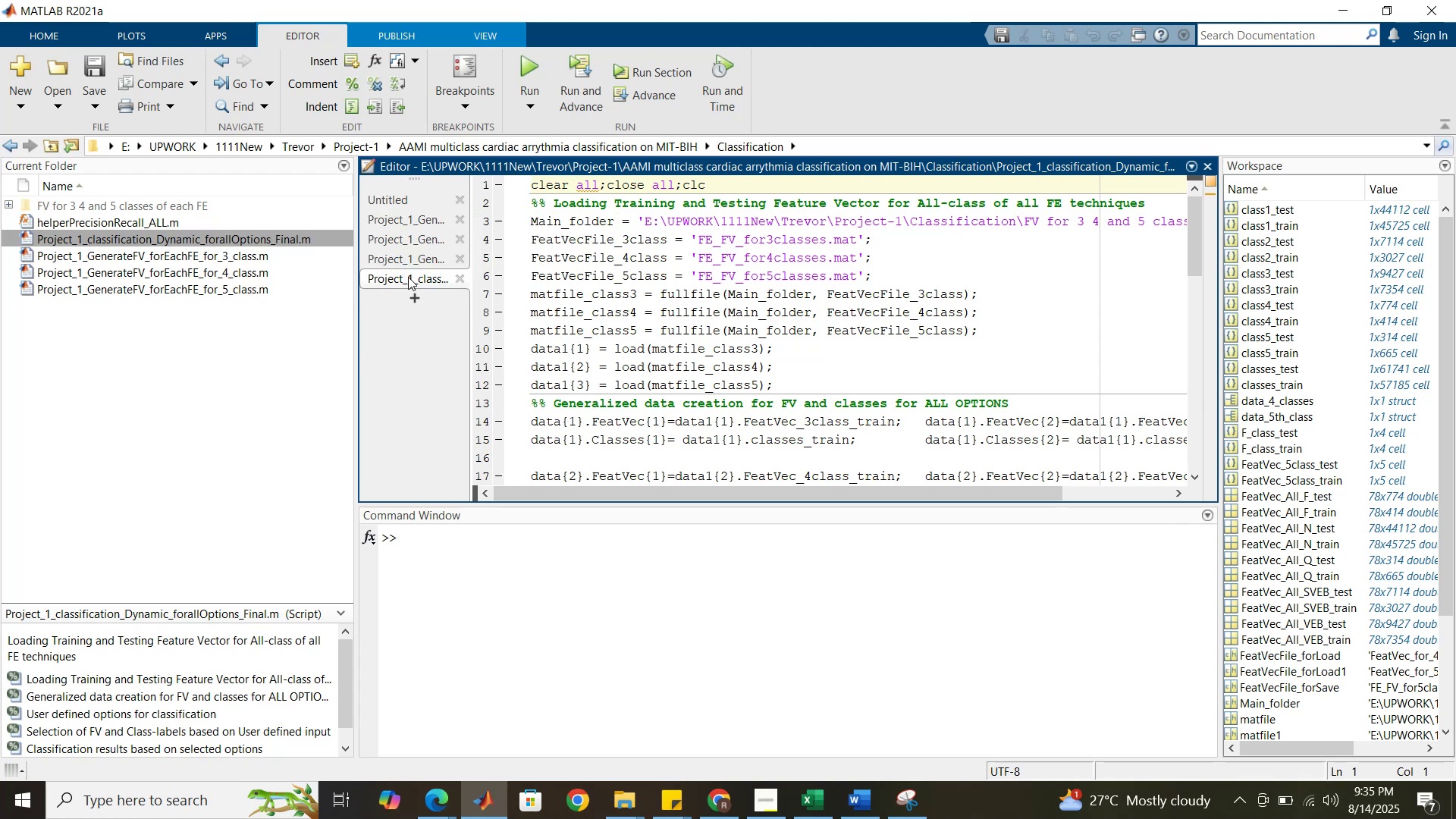 
left_click([408, 265])
 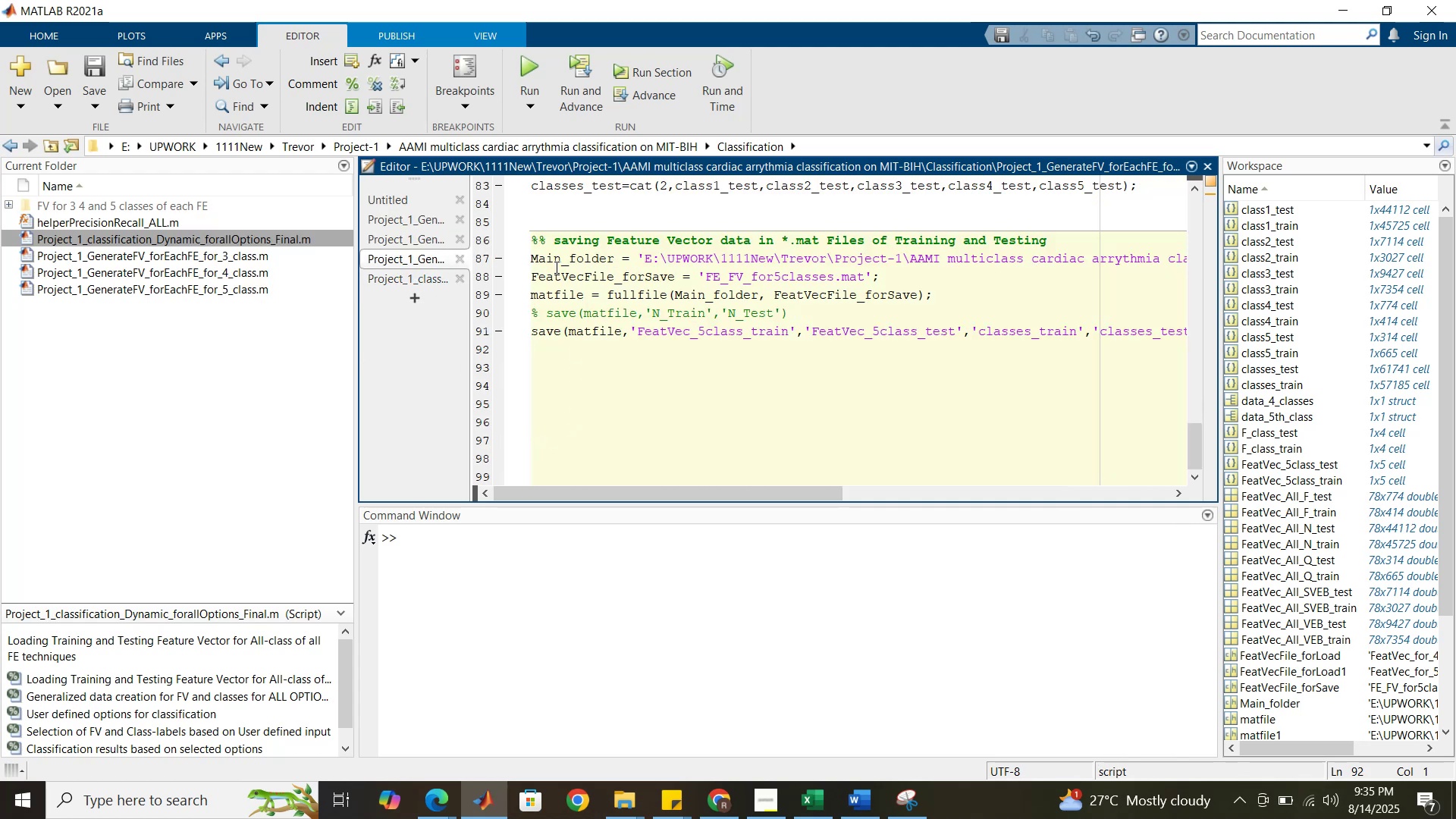 
double_click([555, 265])
 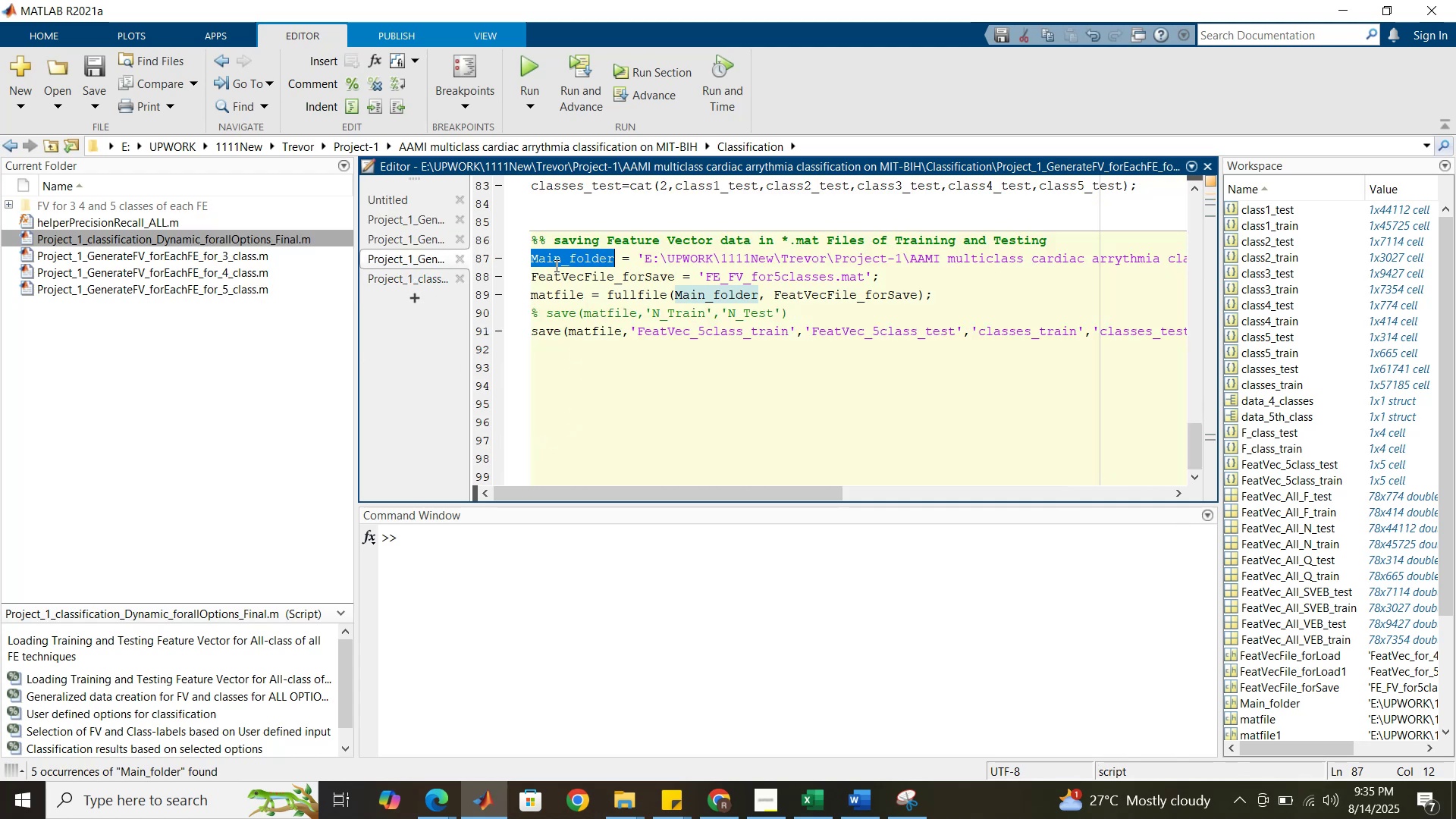 
triple_click([555, 265])
 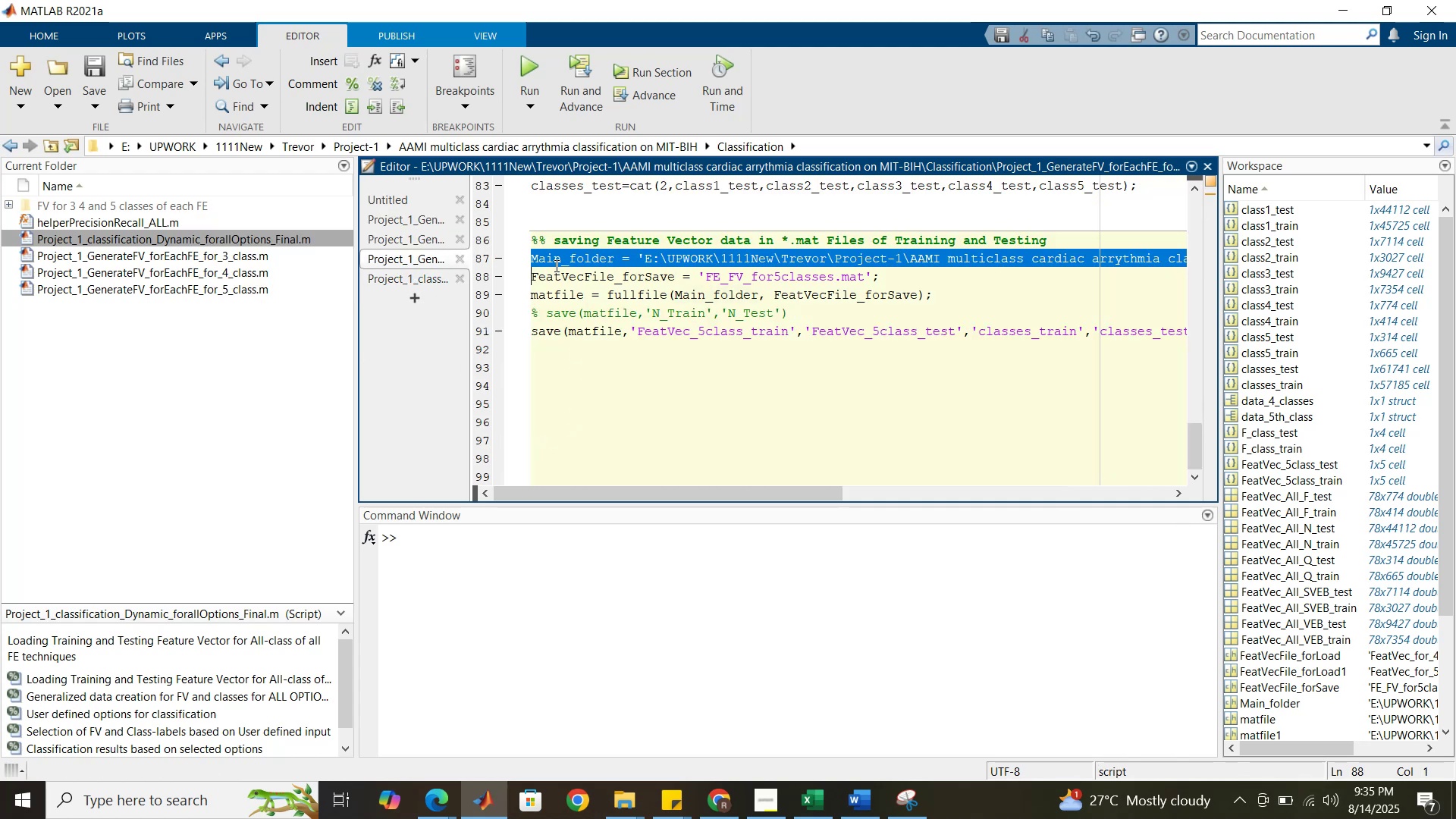 
key(Control+C)
 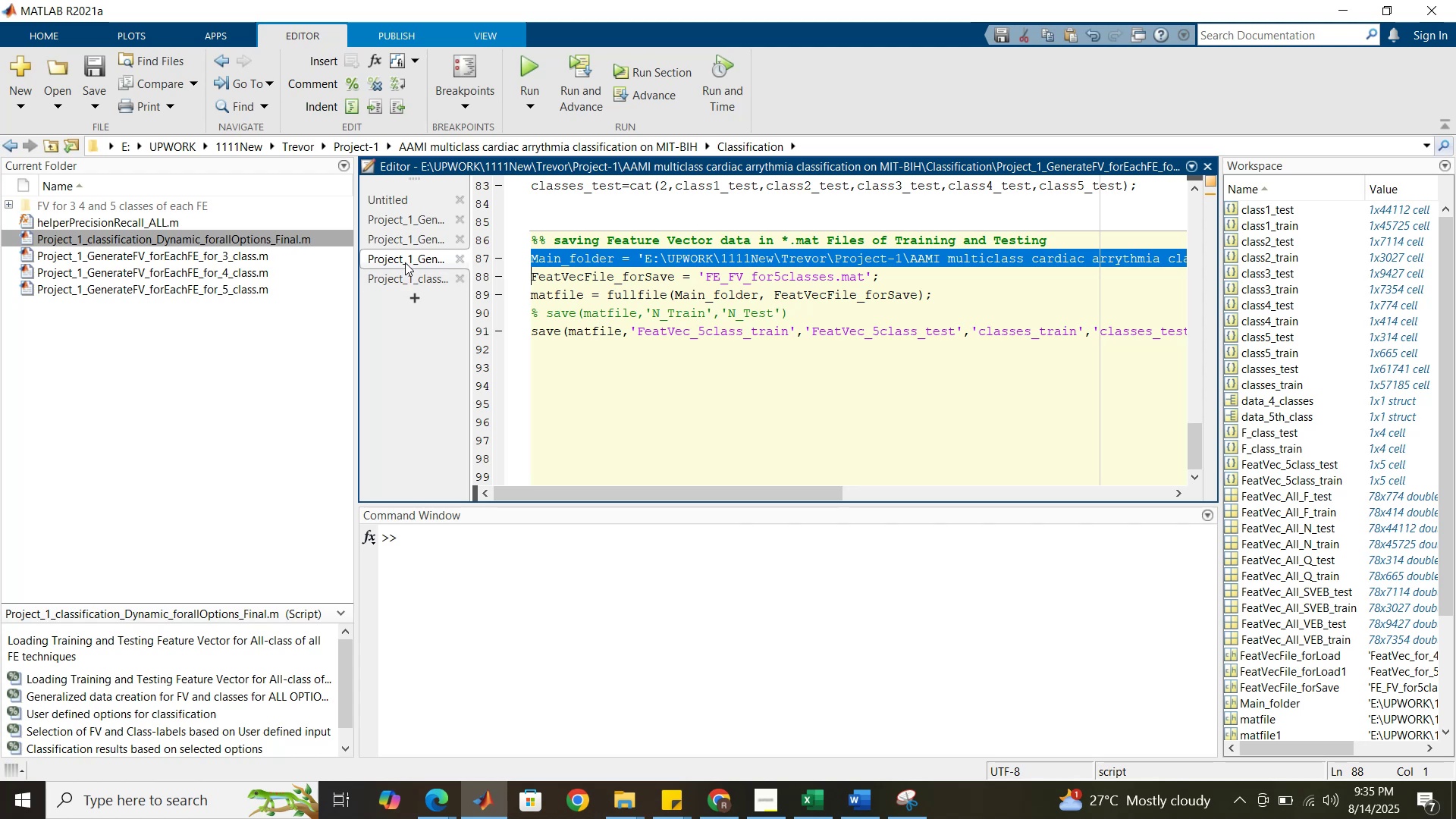 
left_click([410, 277])
 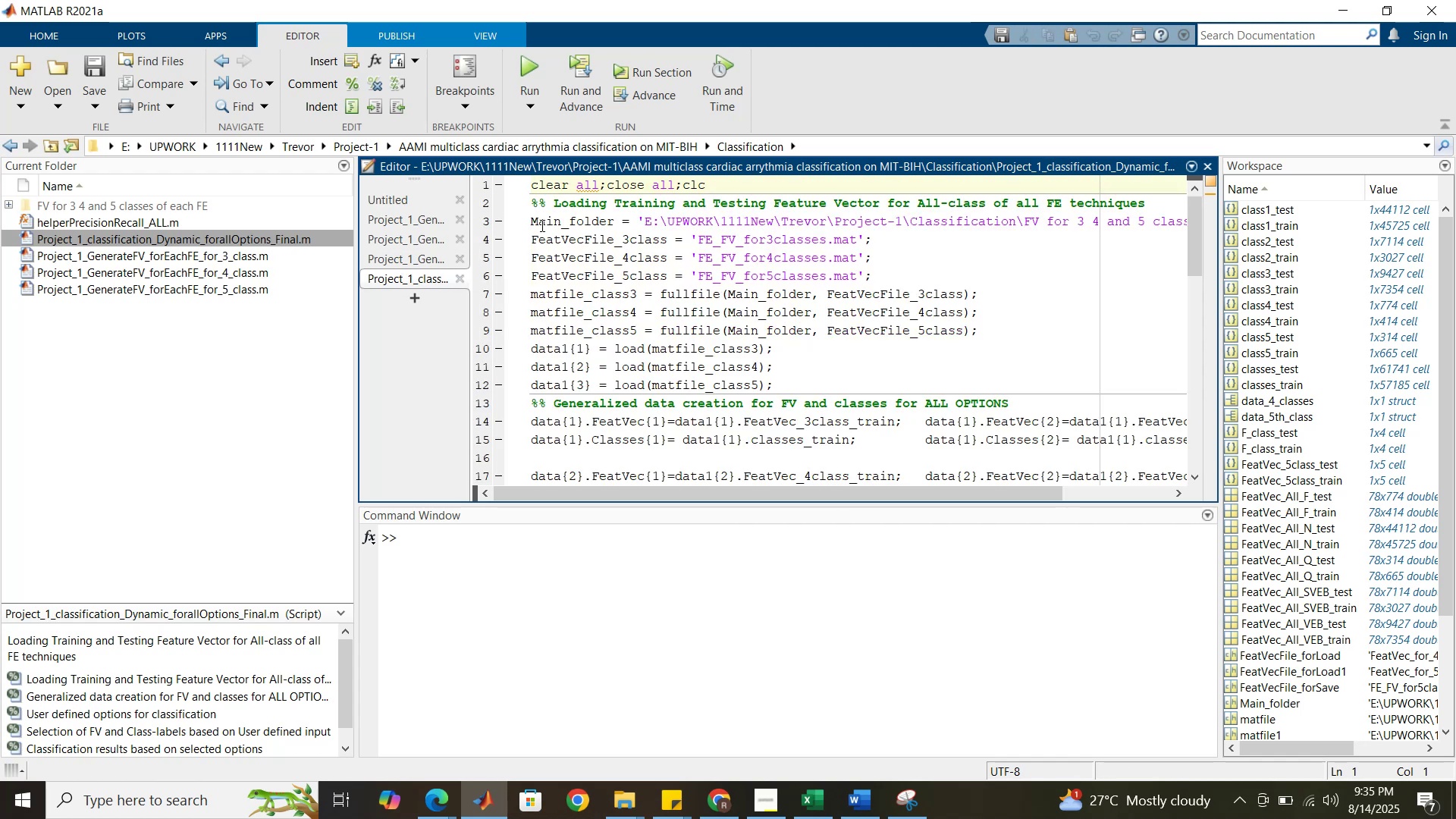 
double_click([540, 222])
 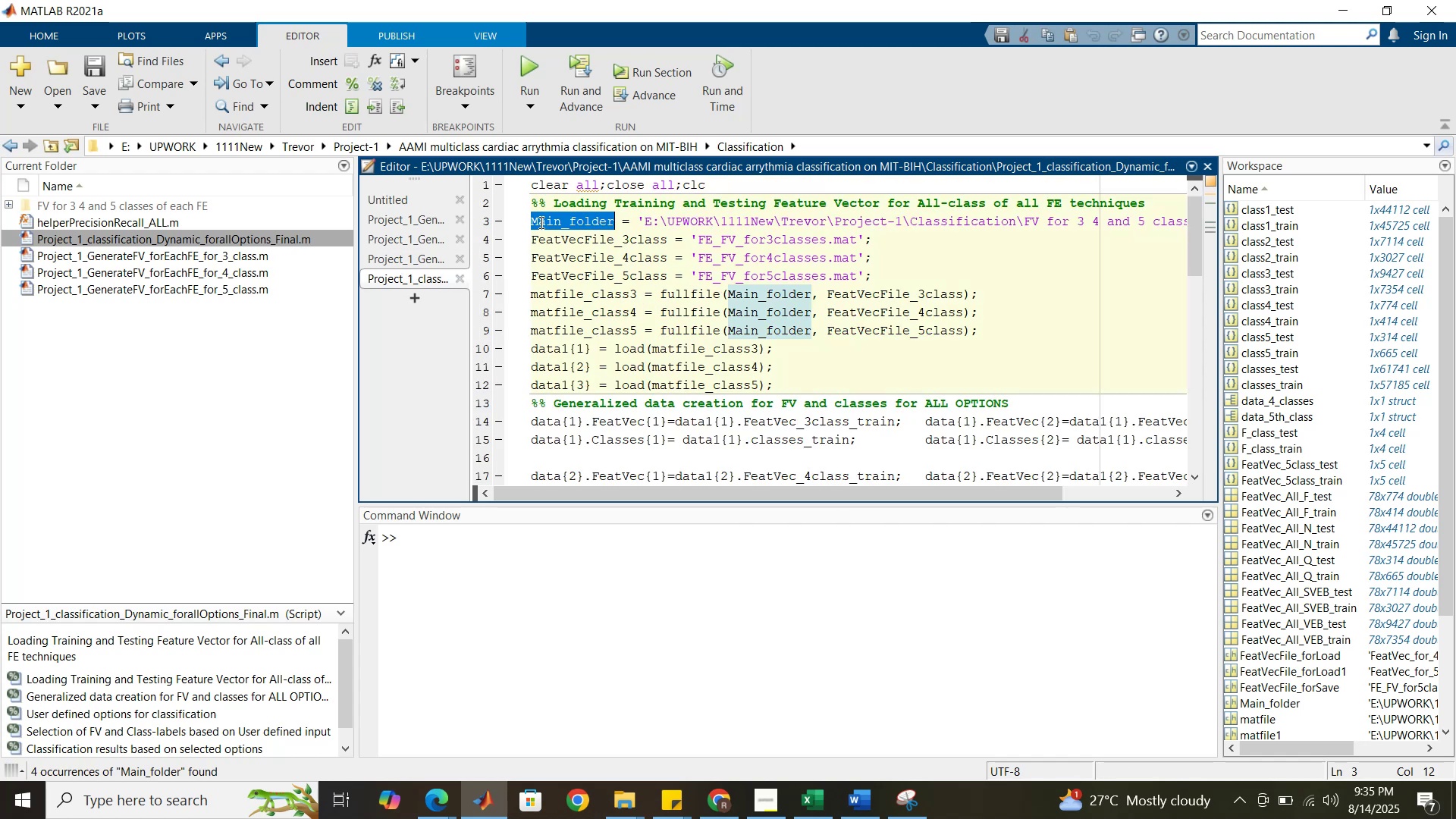 
triple_click([540, 222])
 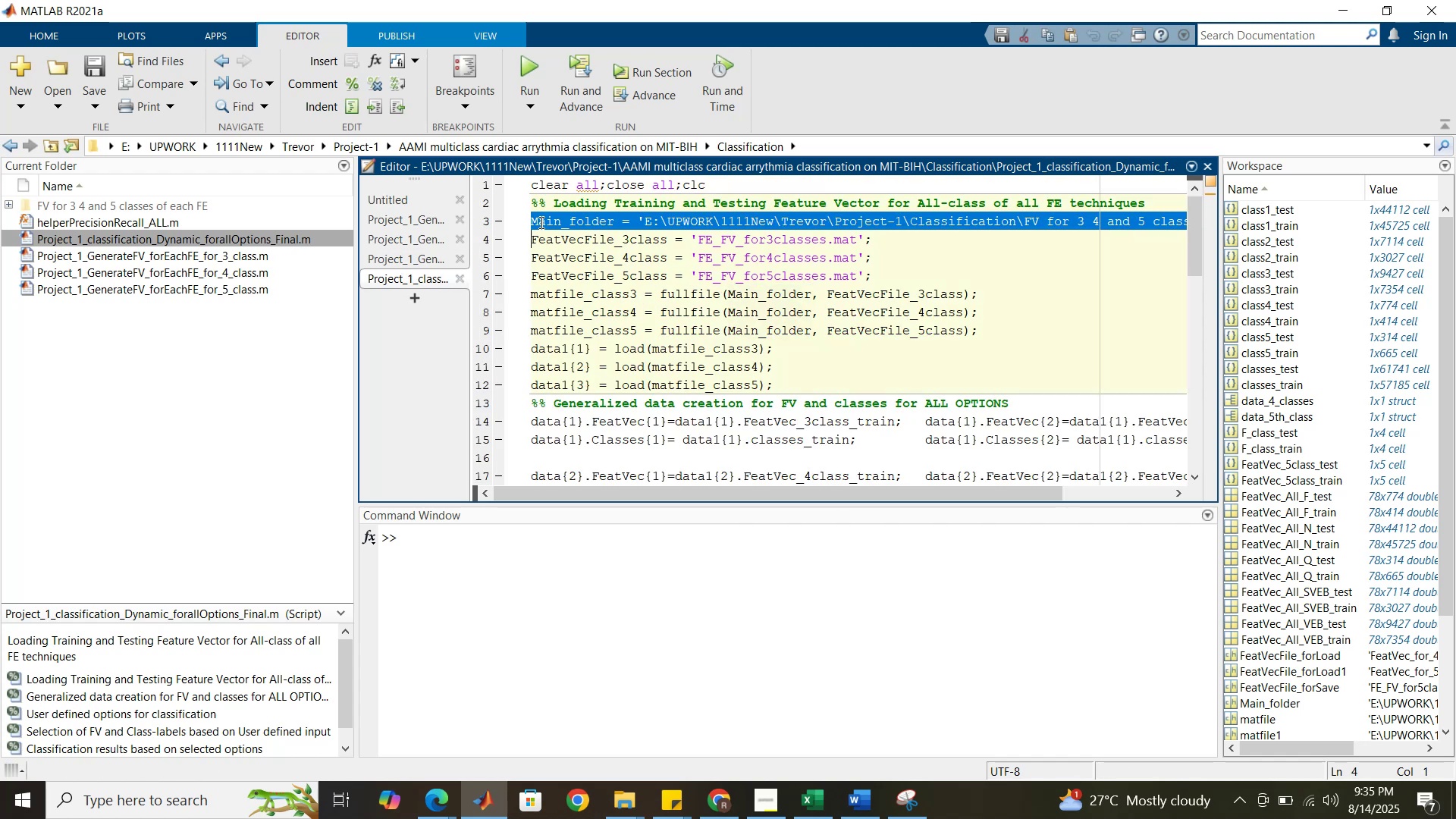 
key(Control+V)
 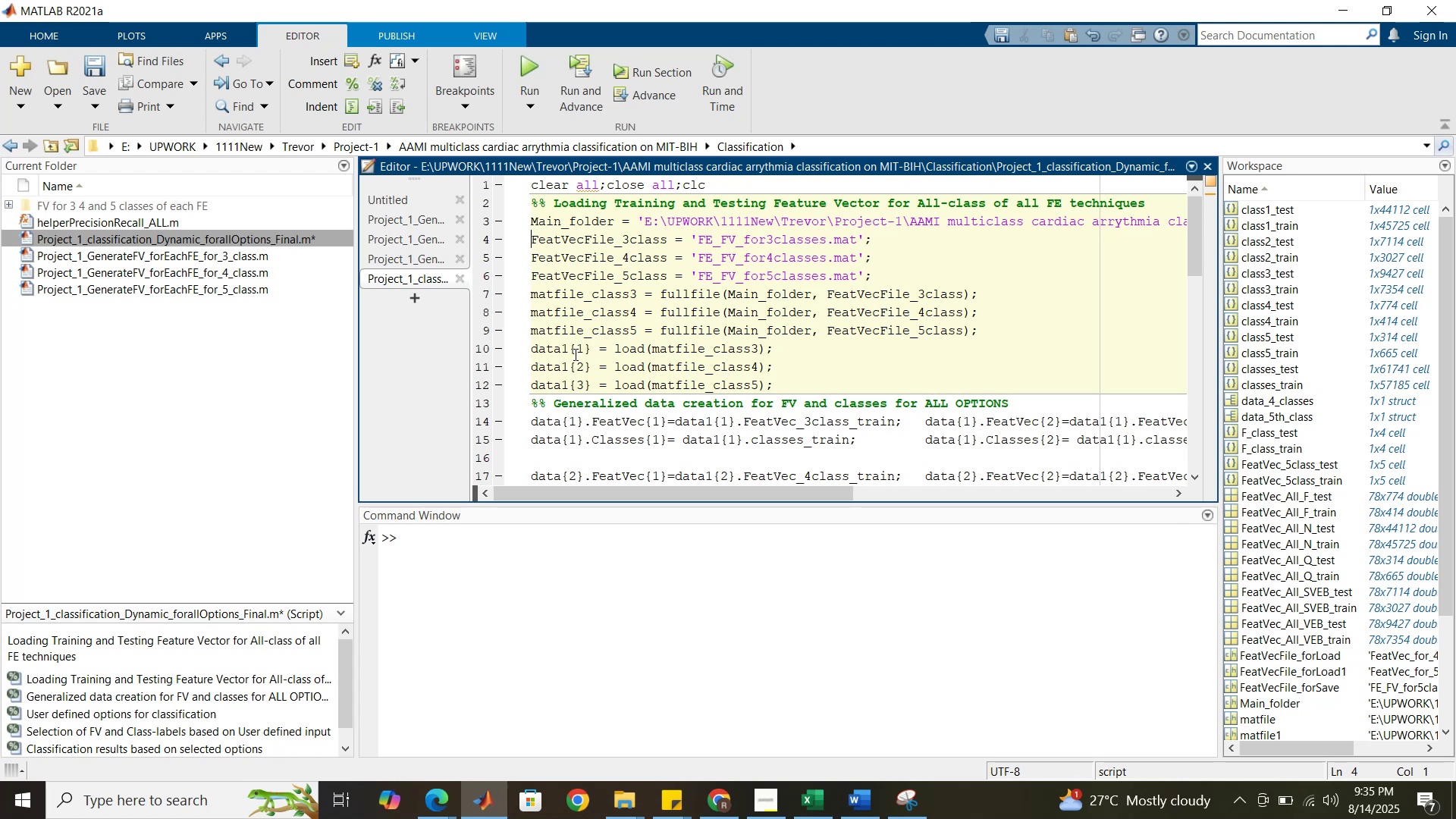 
wait(13.99)
 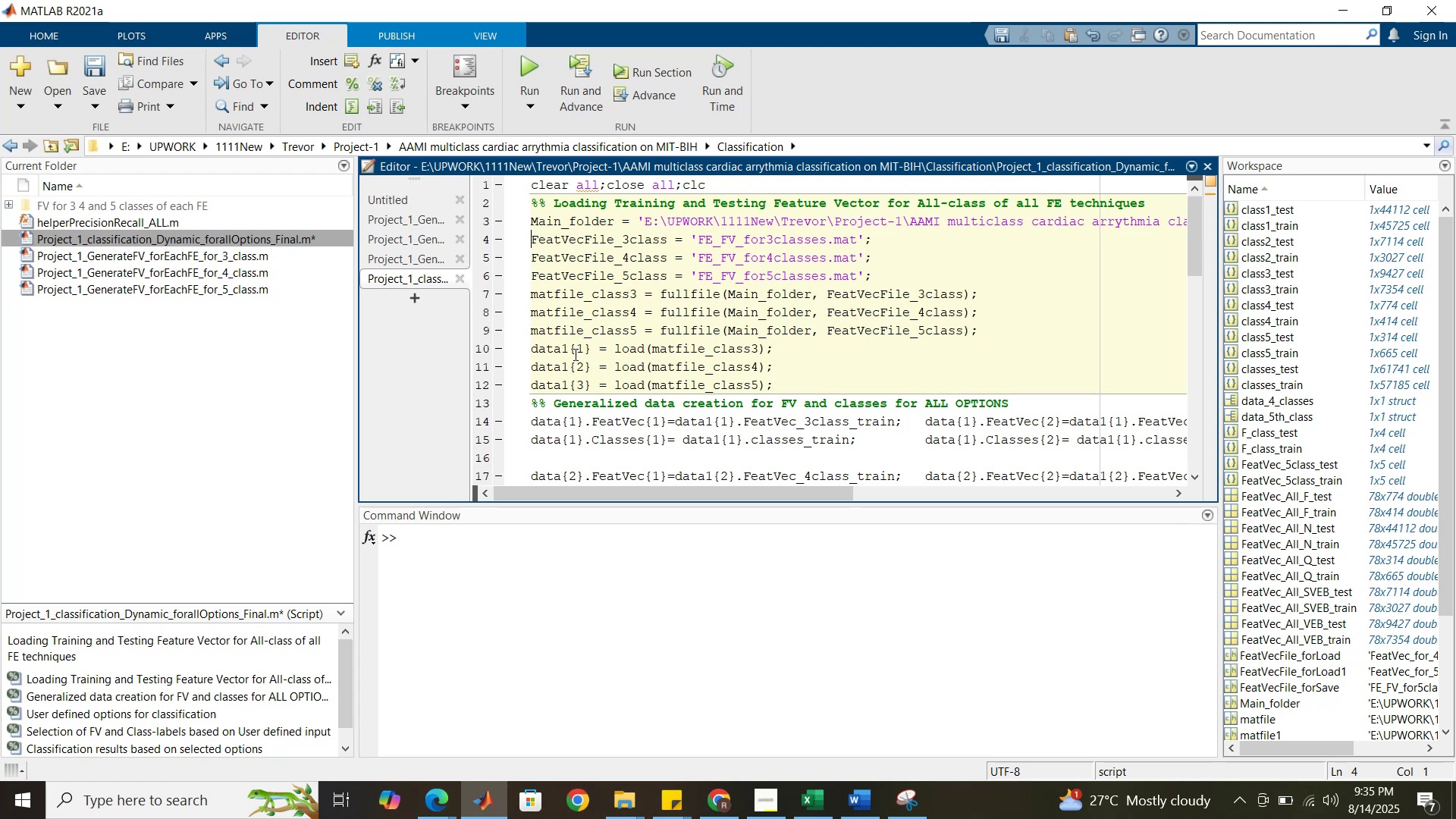 
left_click([522, 302])
 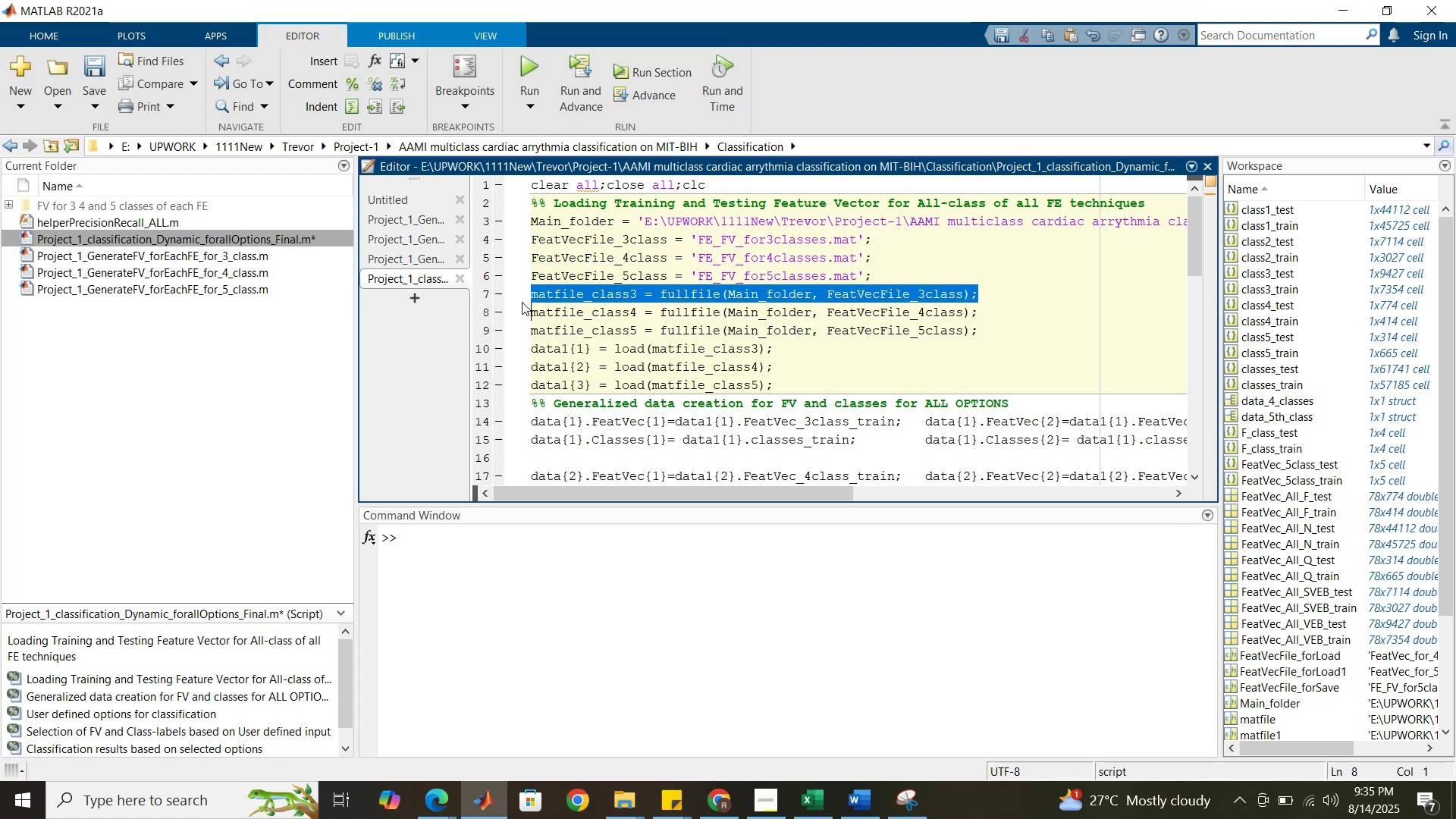 
hold_key(key=ControlLeft, duration=0.76)
 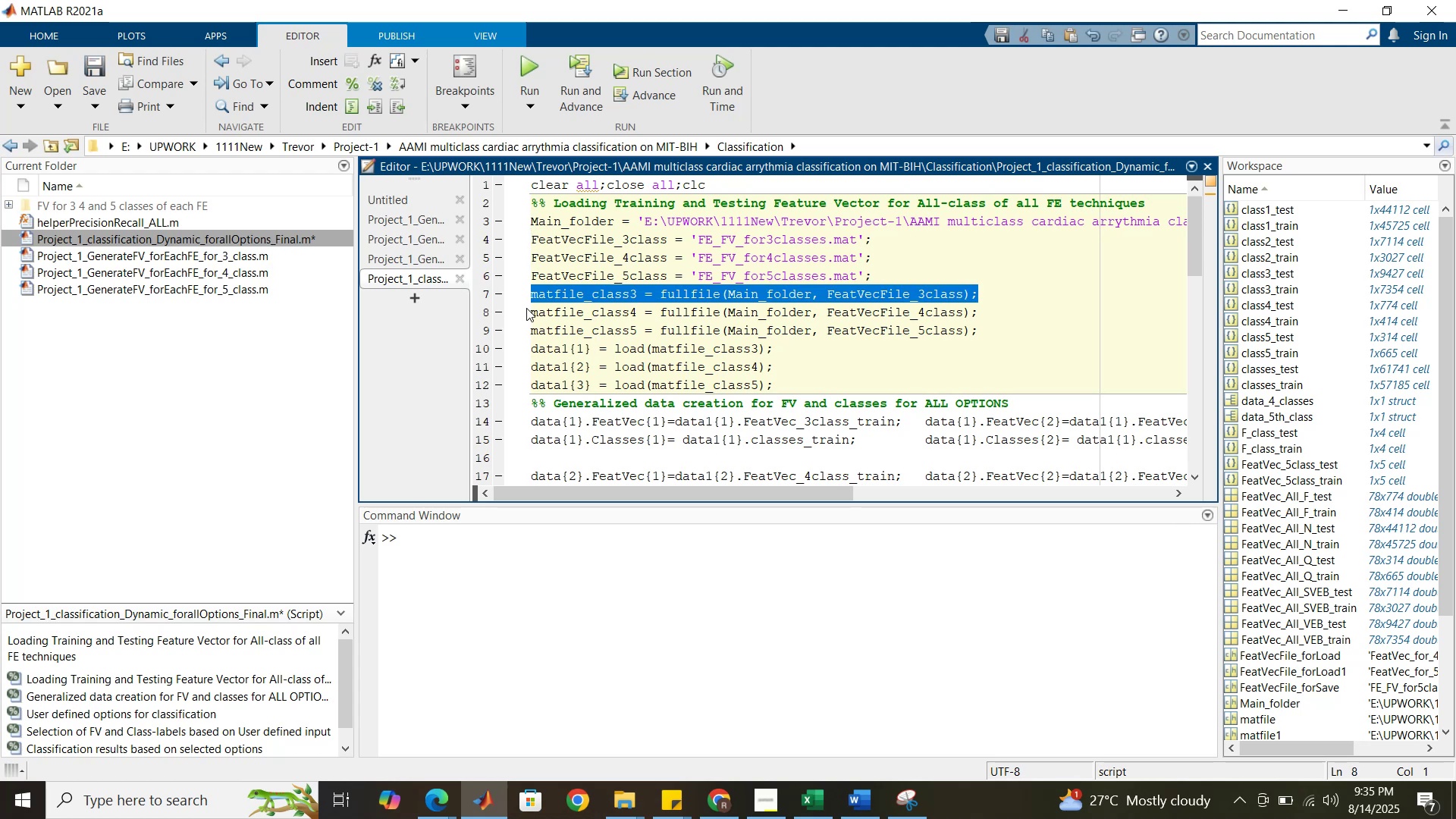 
hold_key(key=S, duration=0.33)
 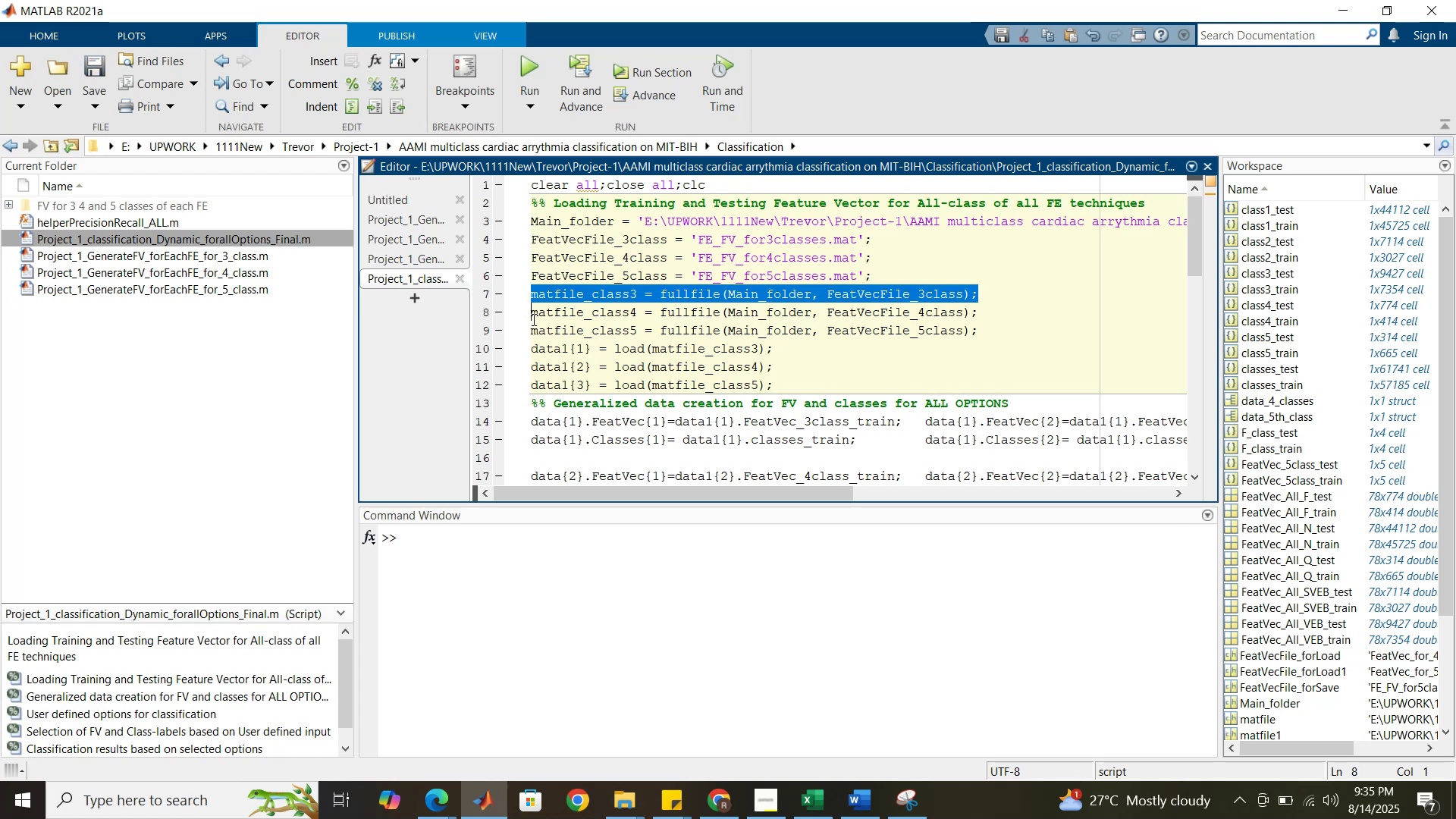 
left_click([532, 319])
 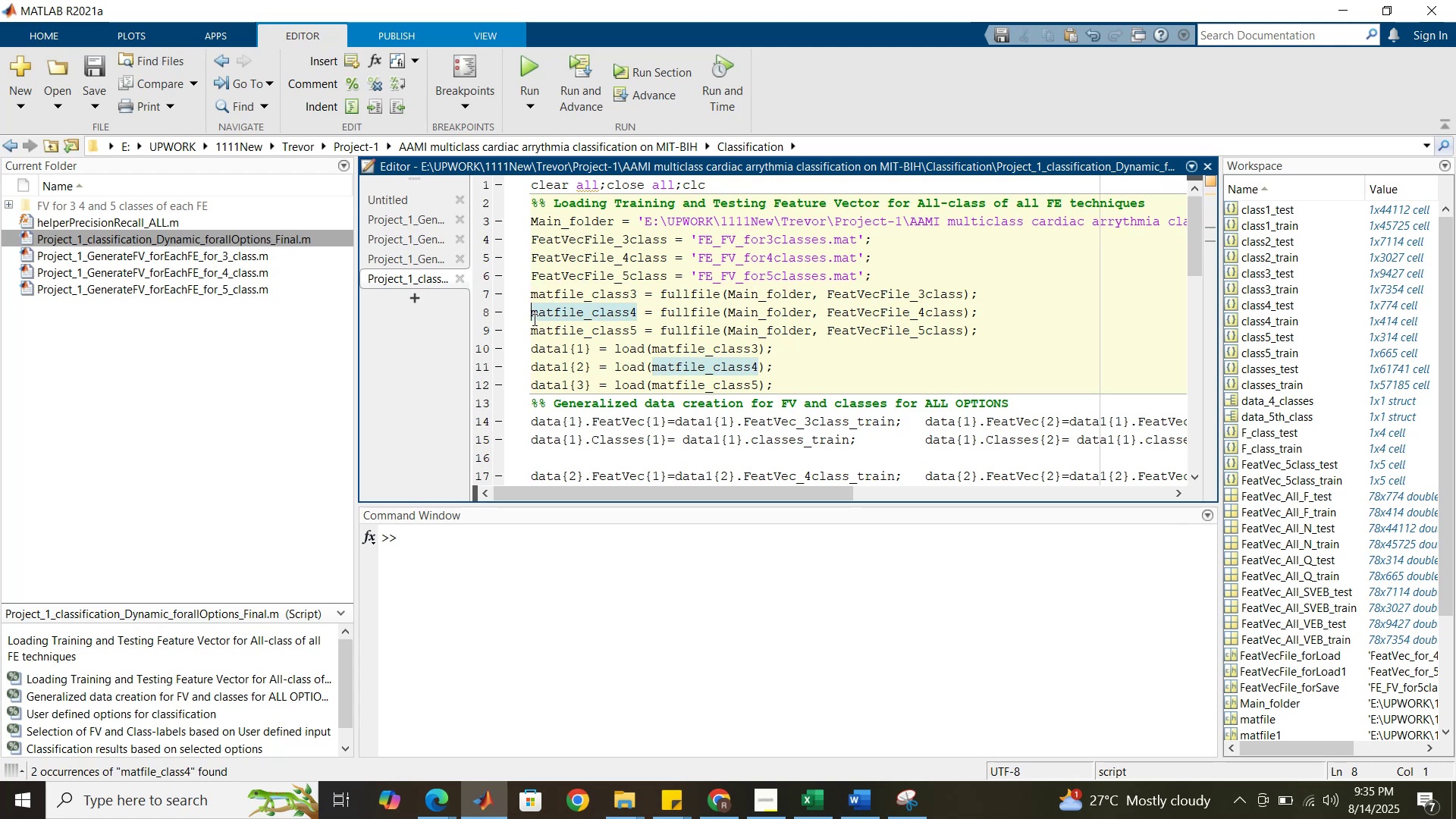 
wait(7.82)
 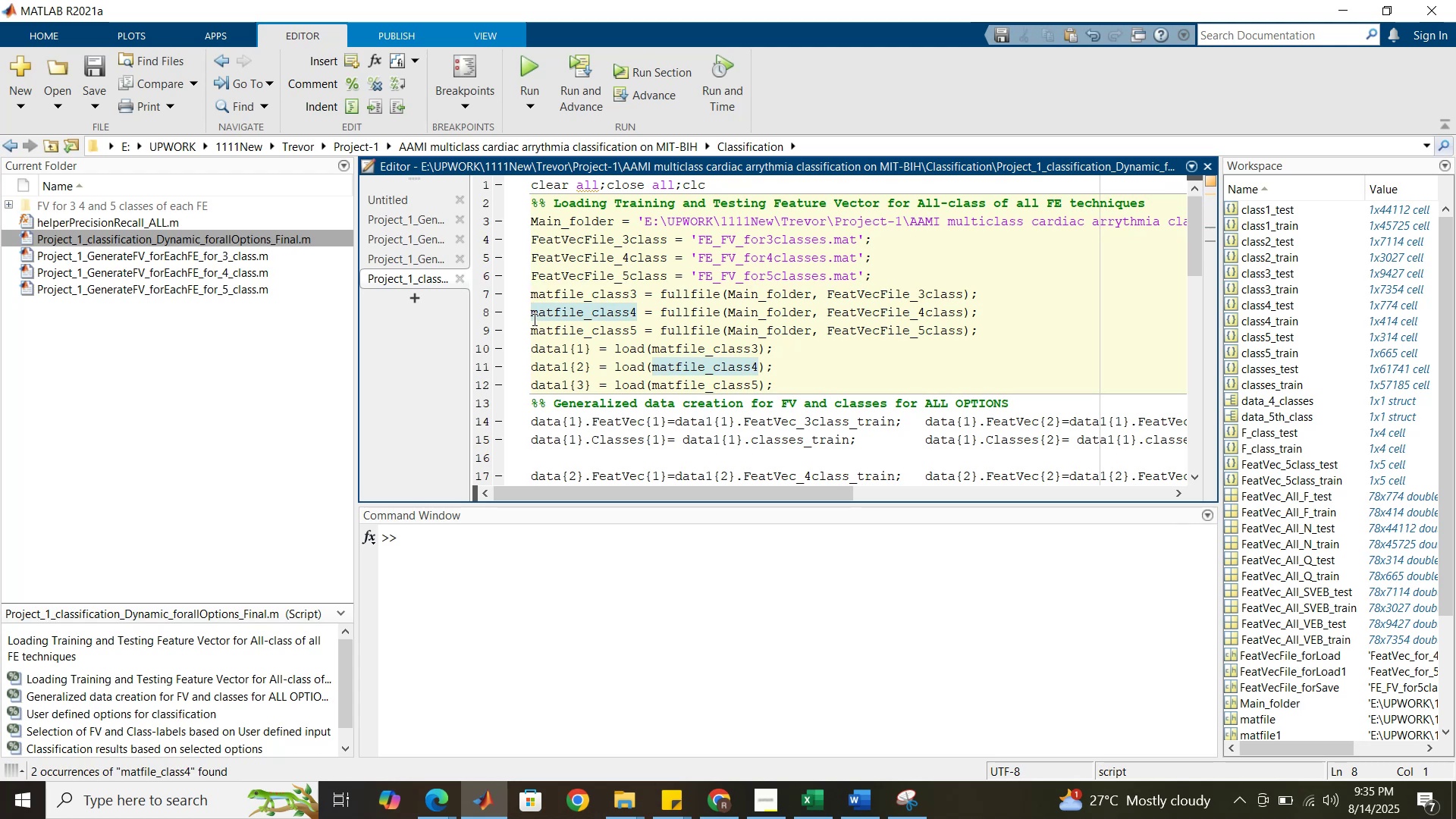 
scroll: coordinate [526, 331], scroll_direction: down, amount: 19.0
 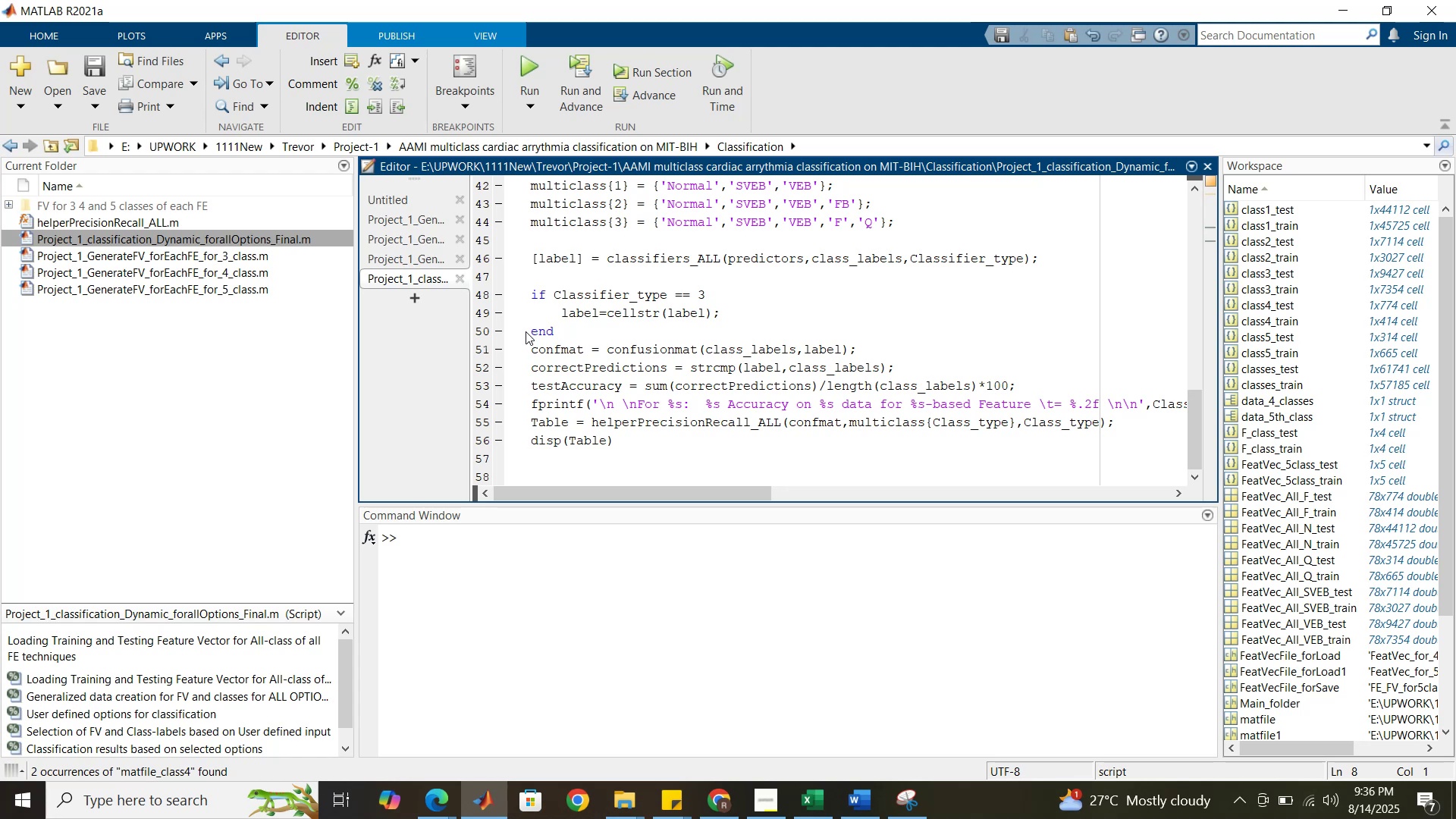 
wait(10.97)
 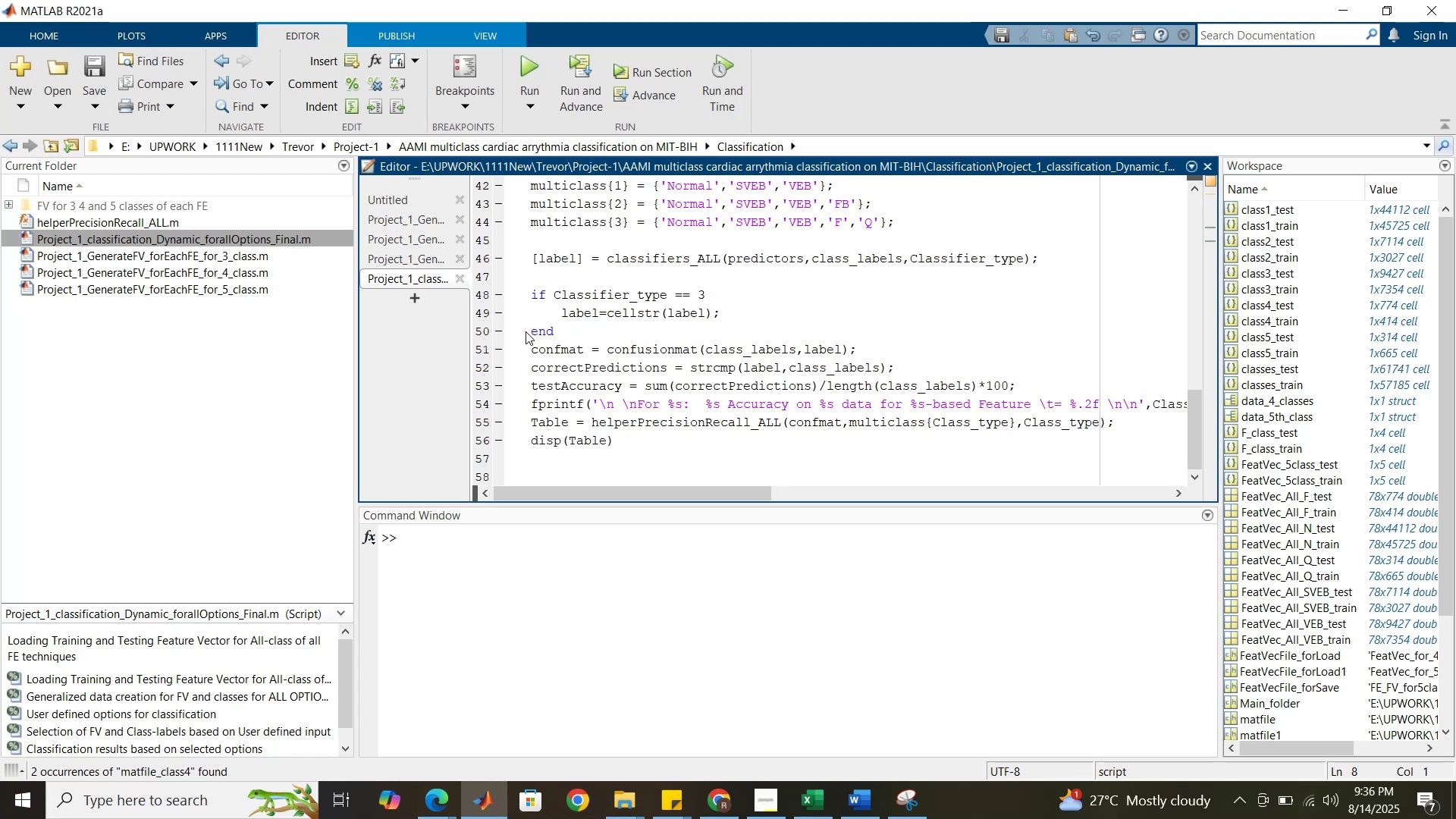 
left_click([628, 803])
 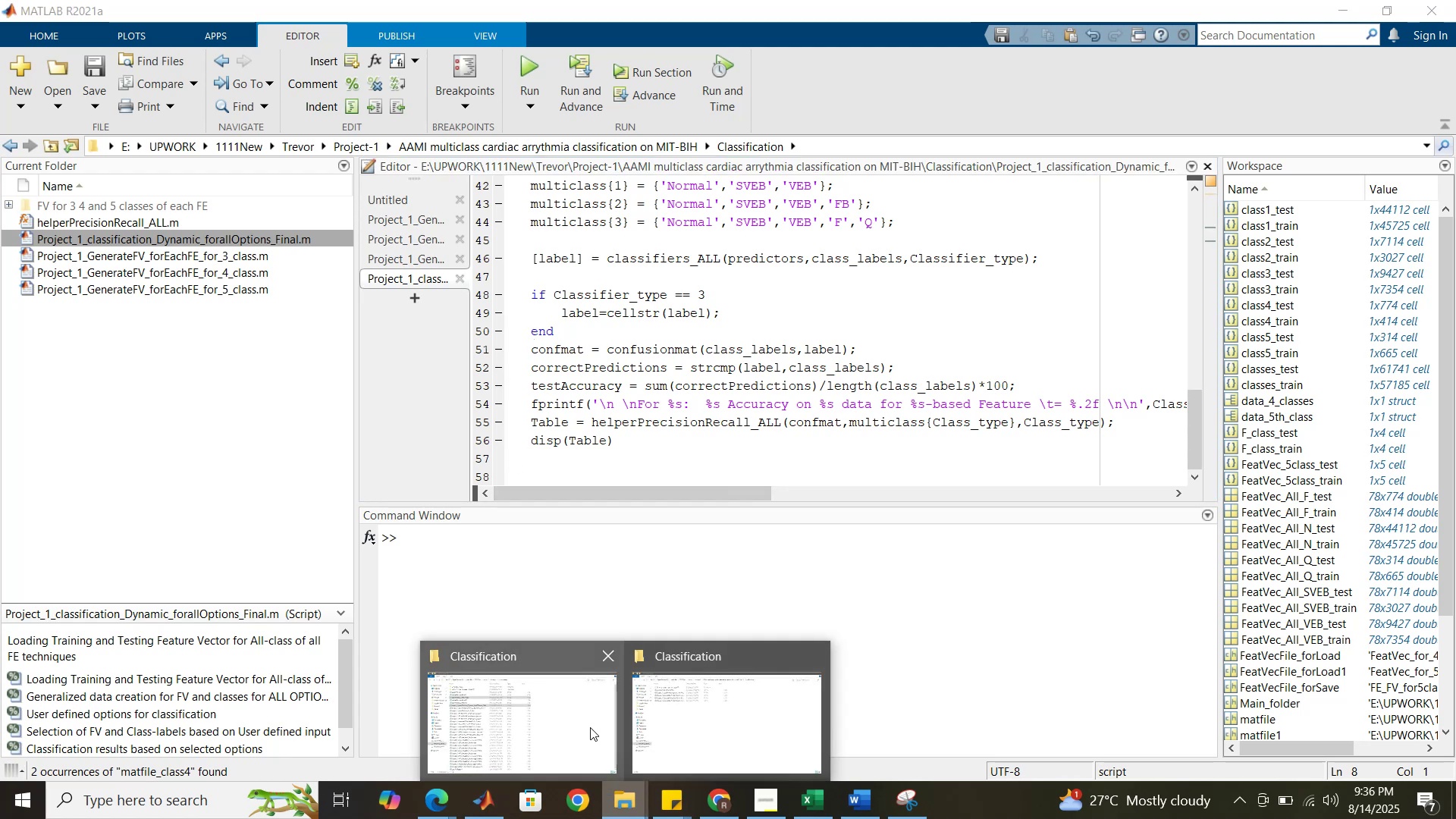 
left_click([590, 727])
 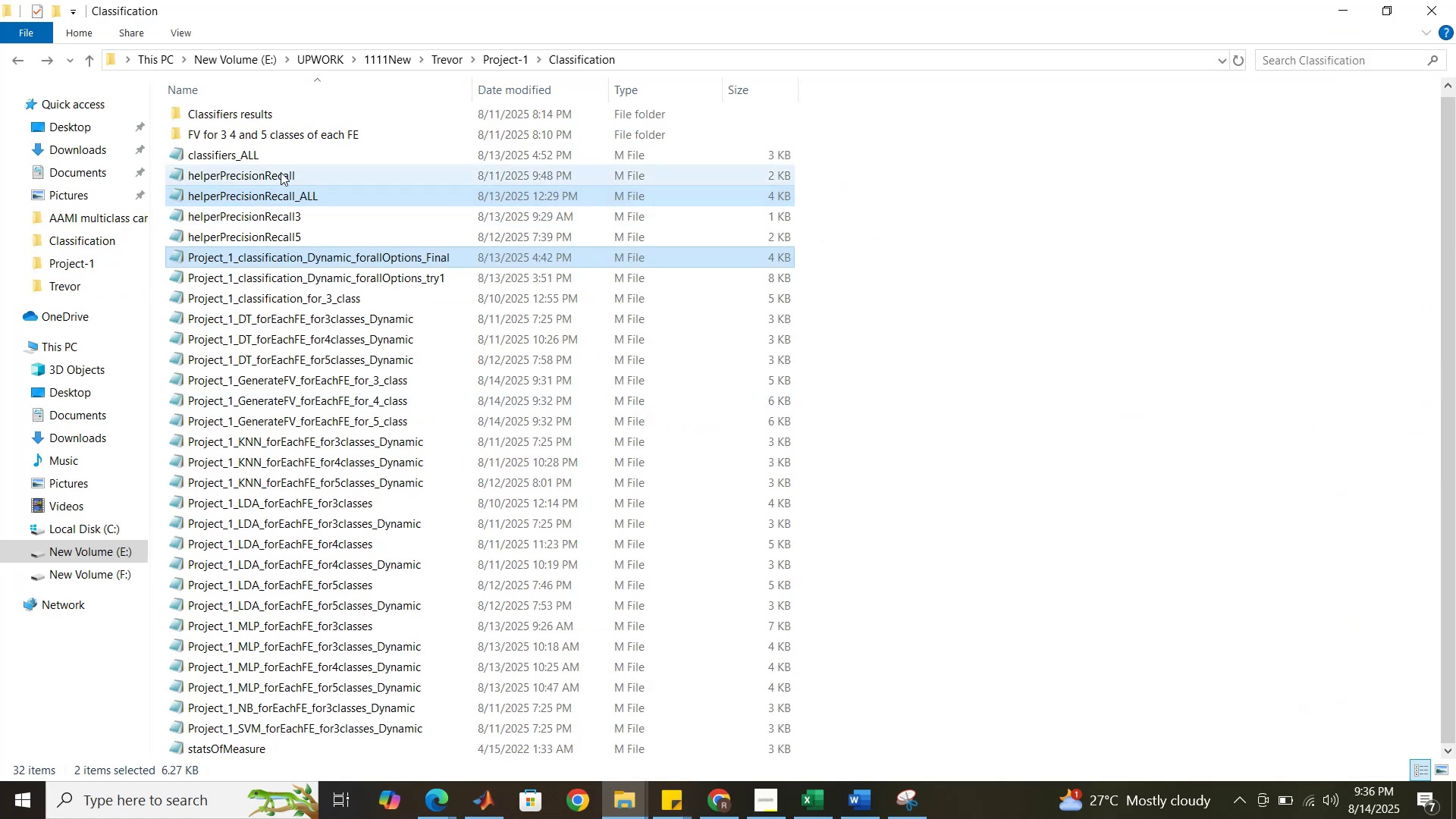 
left_click([282, 154])
 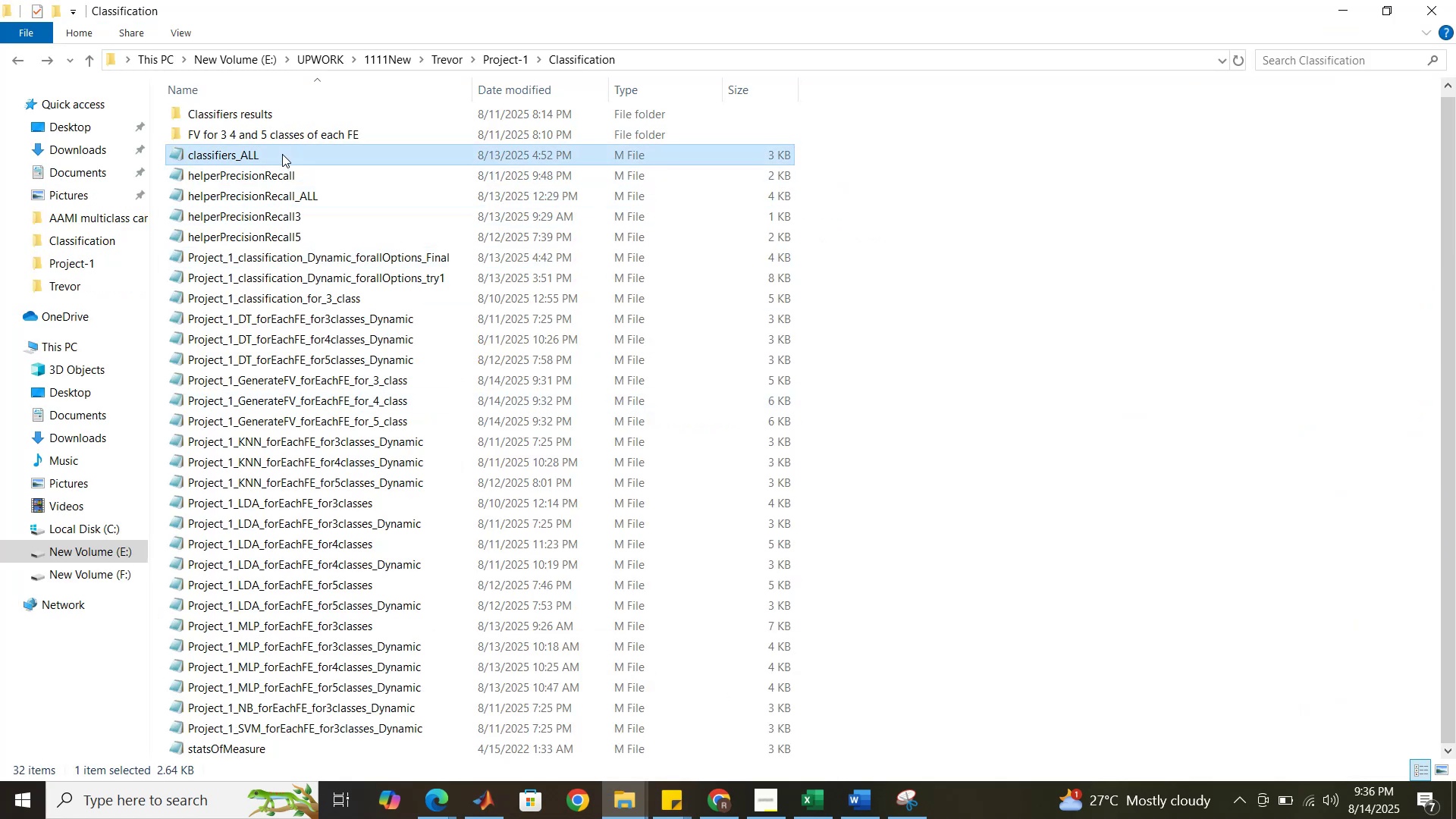 
key(Control+C)
 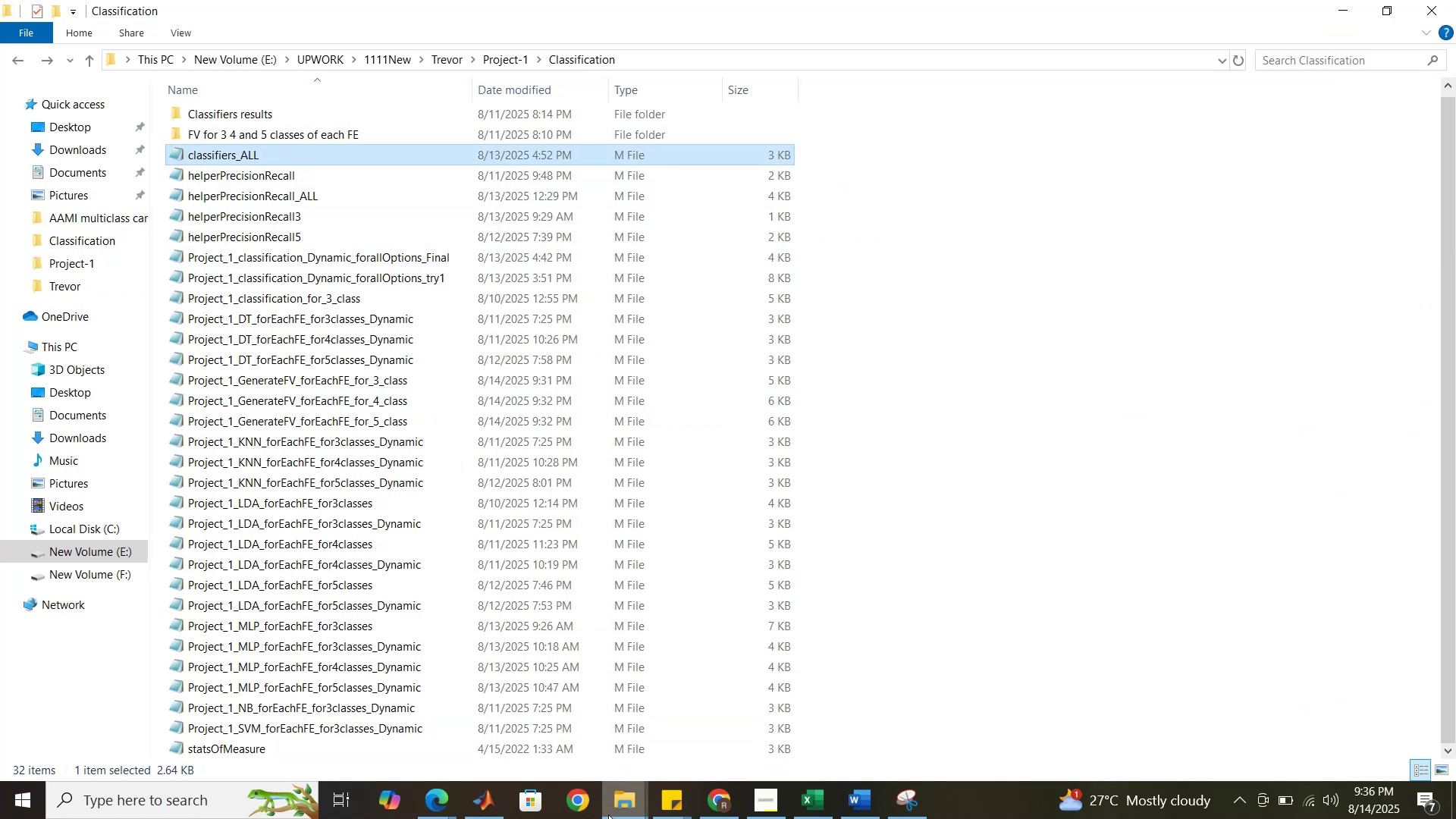 
mouse_move([677, 797])
 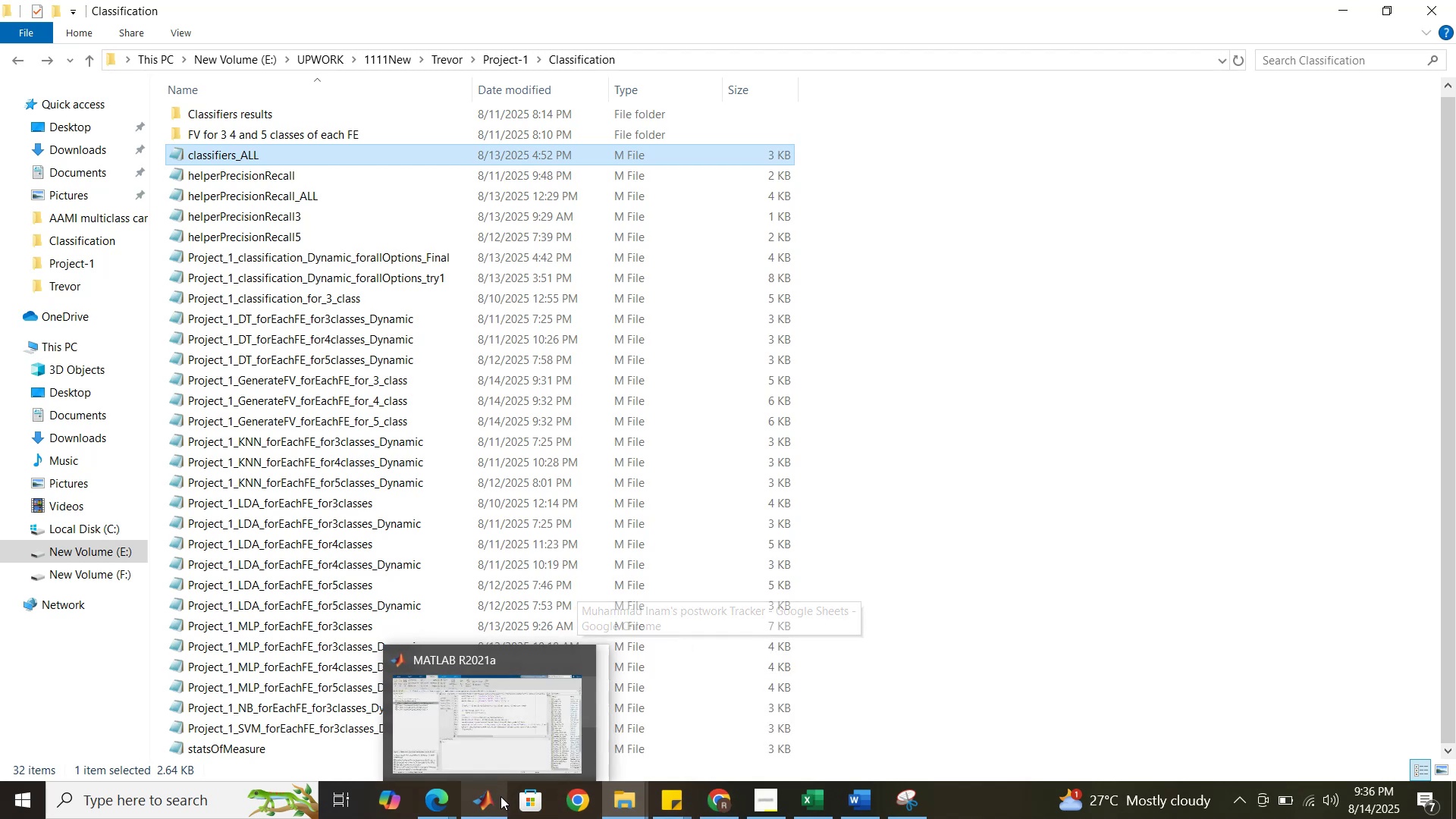 
left_click([477, 751])
 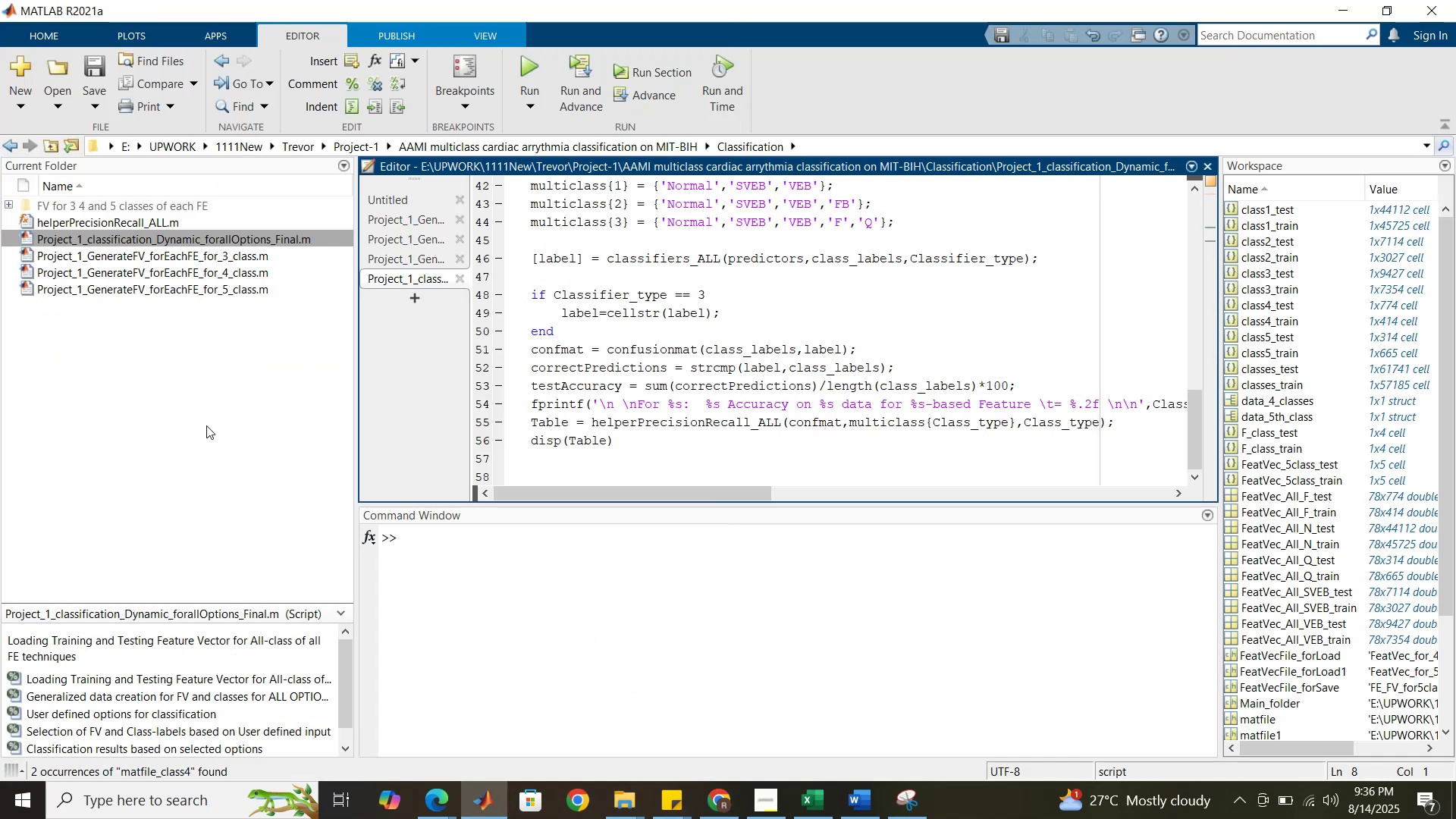 
left_click([206, 425])
 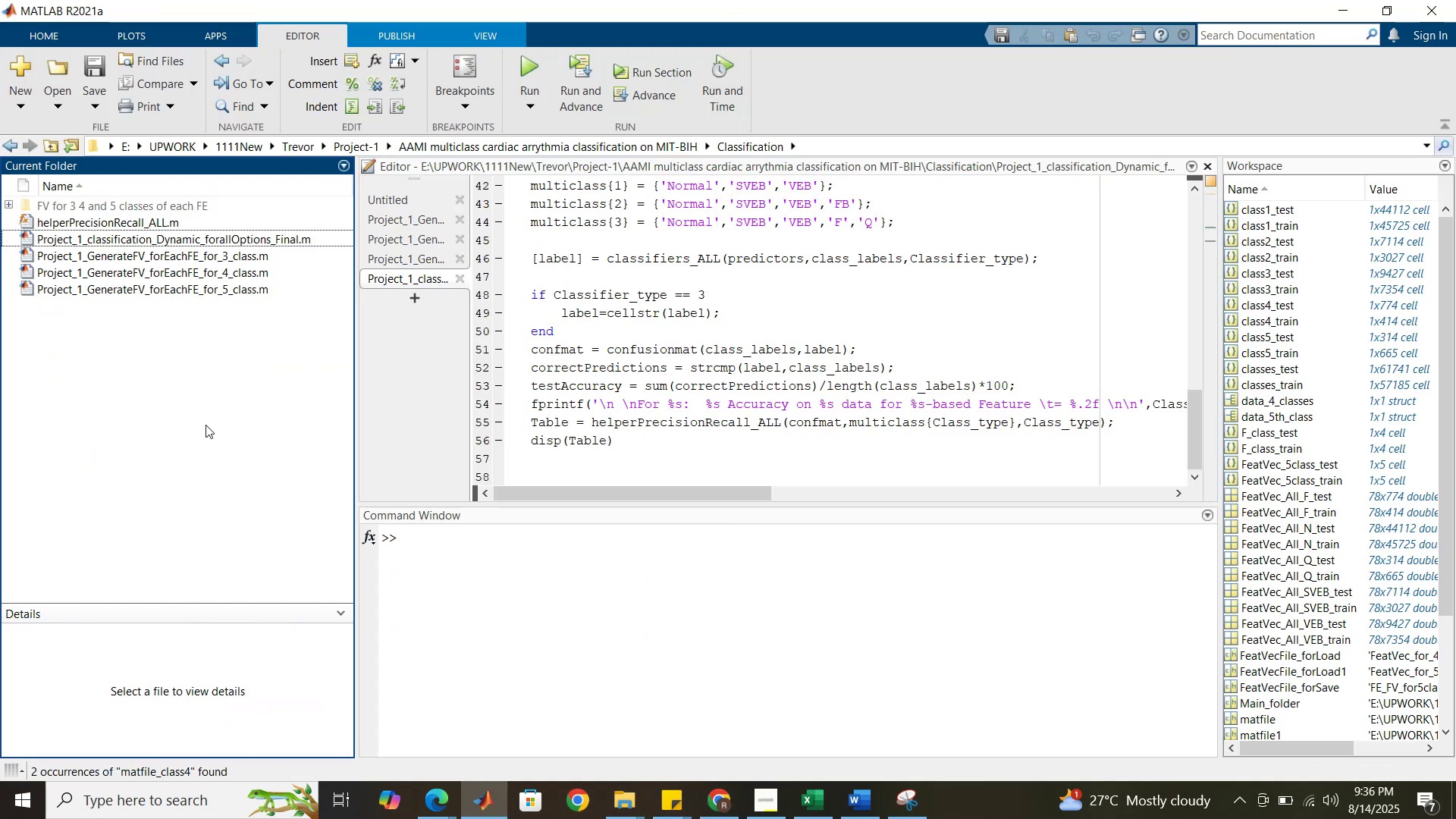 
key(Control+V)
 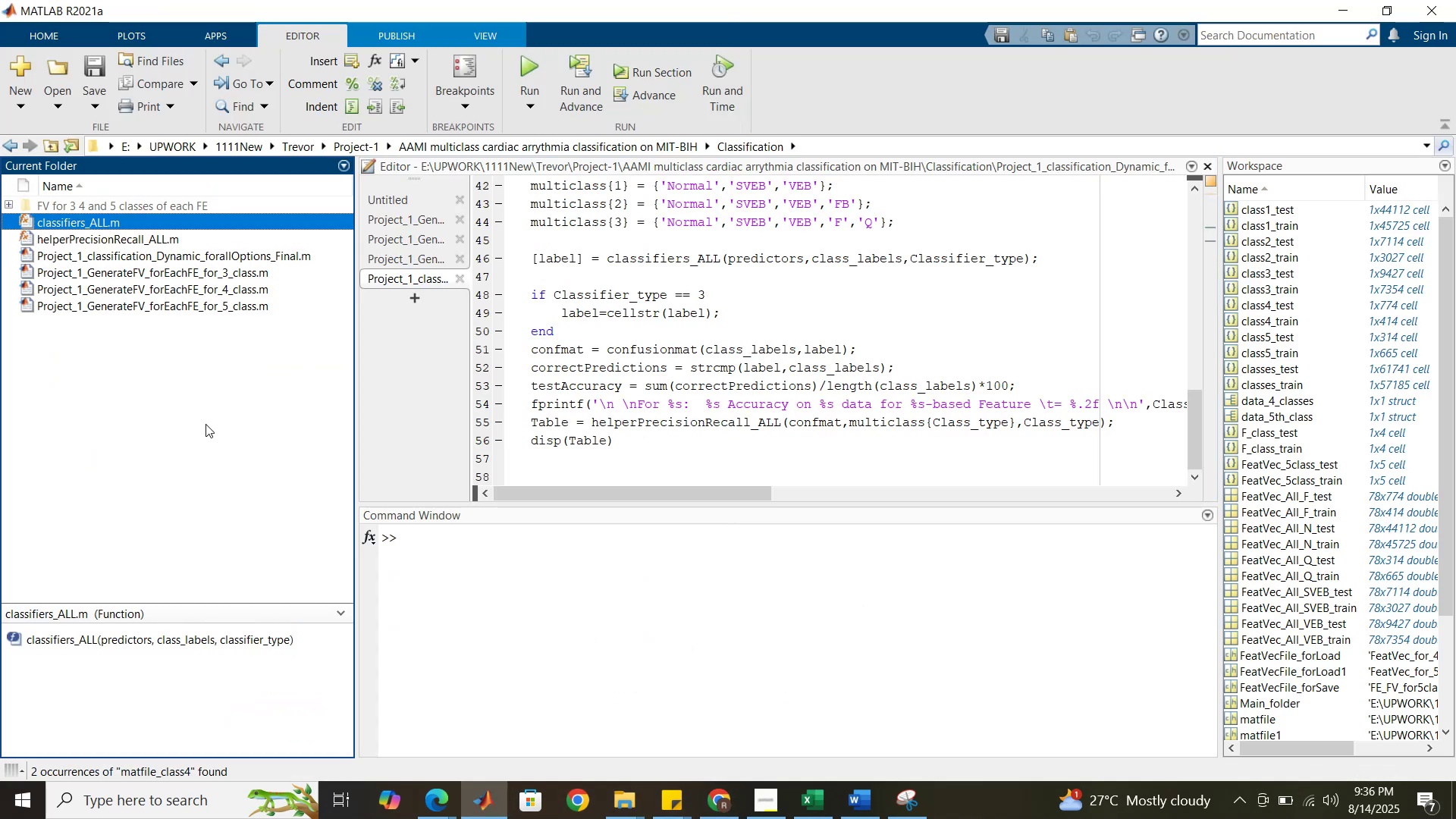 
left_click([206, 424])
 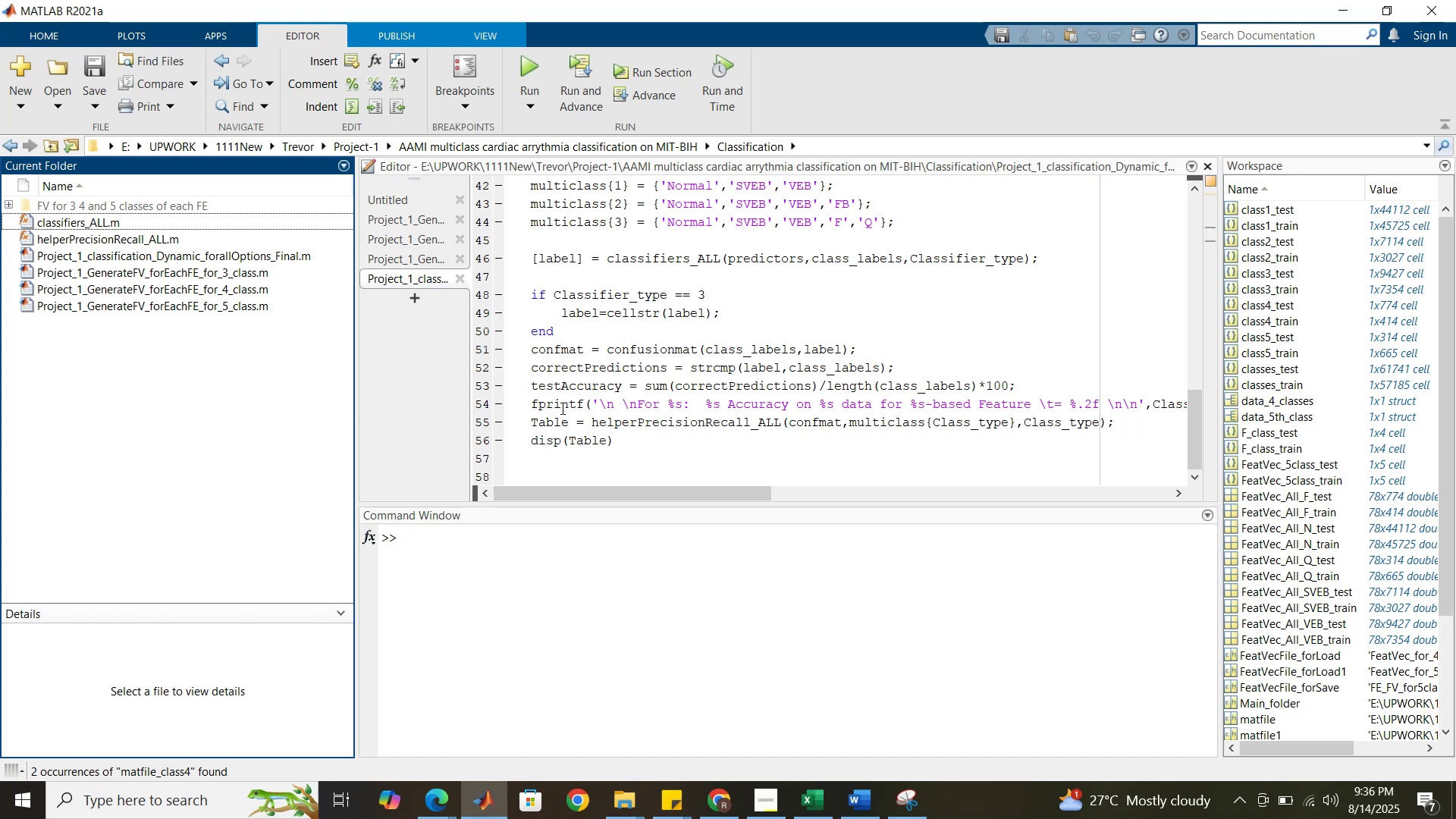 
left_click([613, 385])
 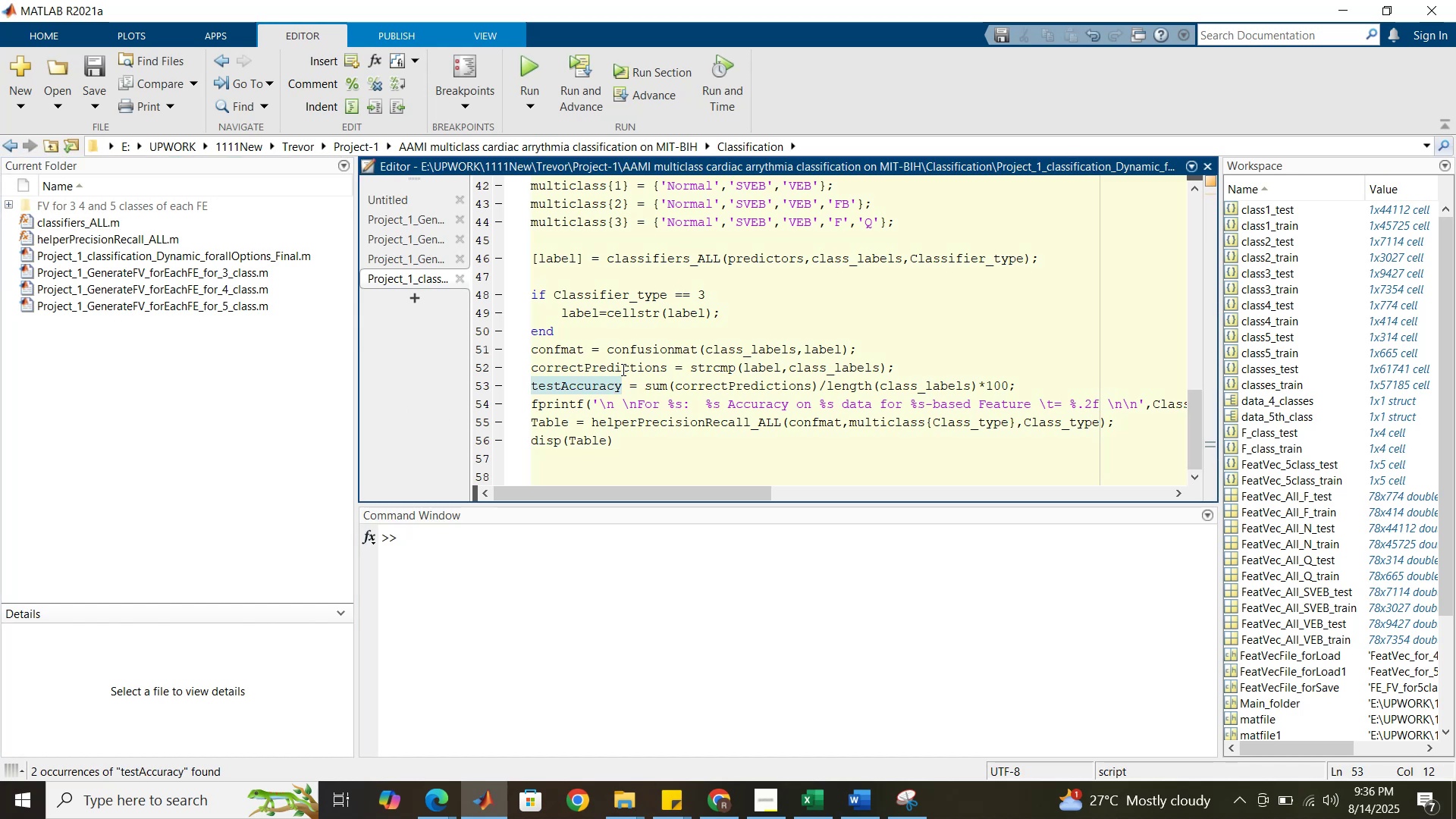 
scroll: coordinate [607, 342], scroll_direction: up, amount: 17.0
 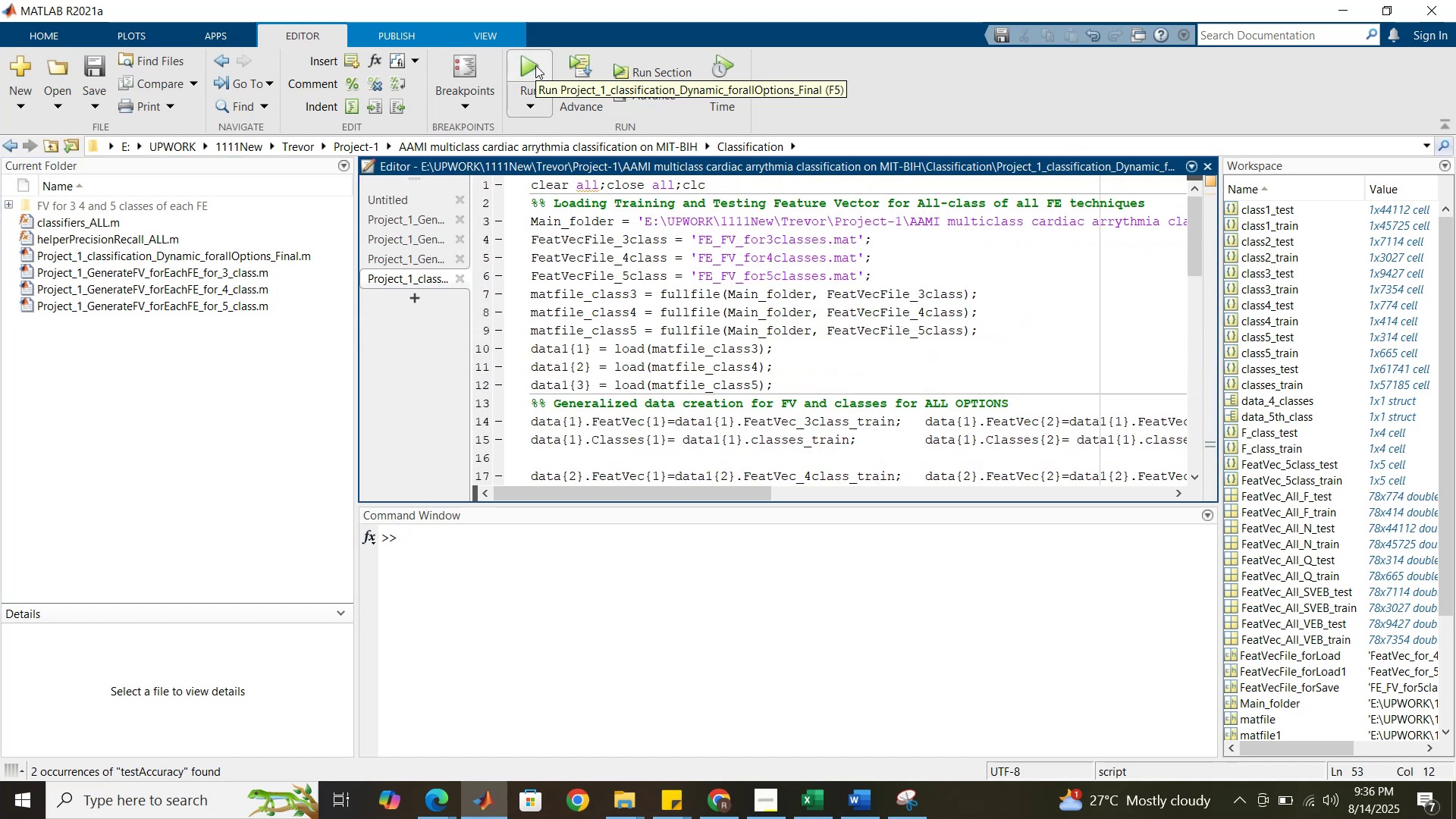 
wait(8.41)
 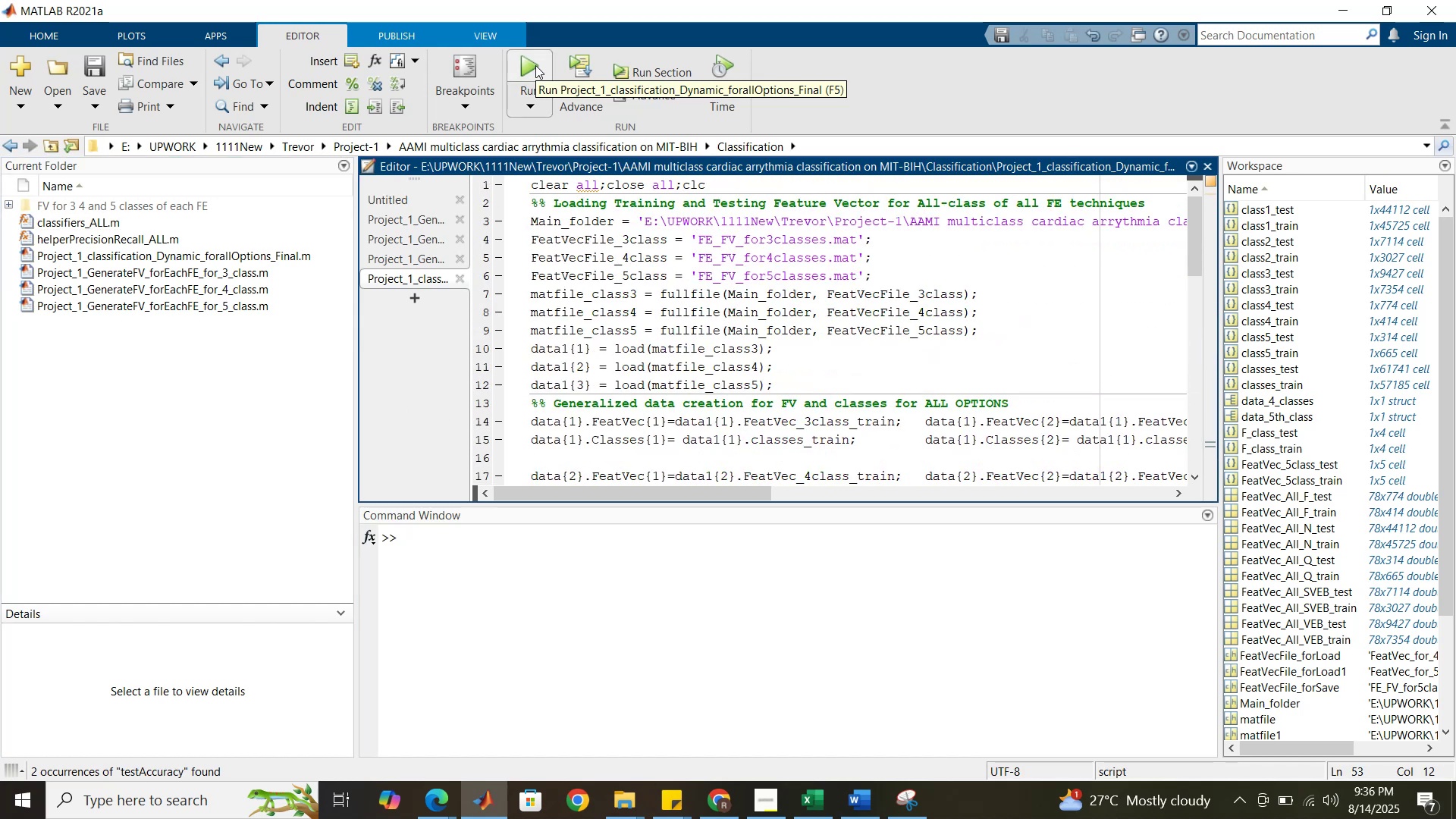 
left_click([535, 65])
 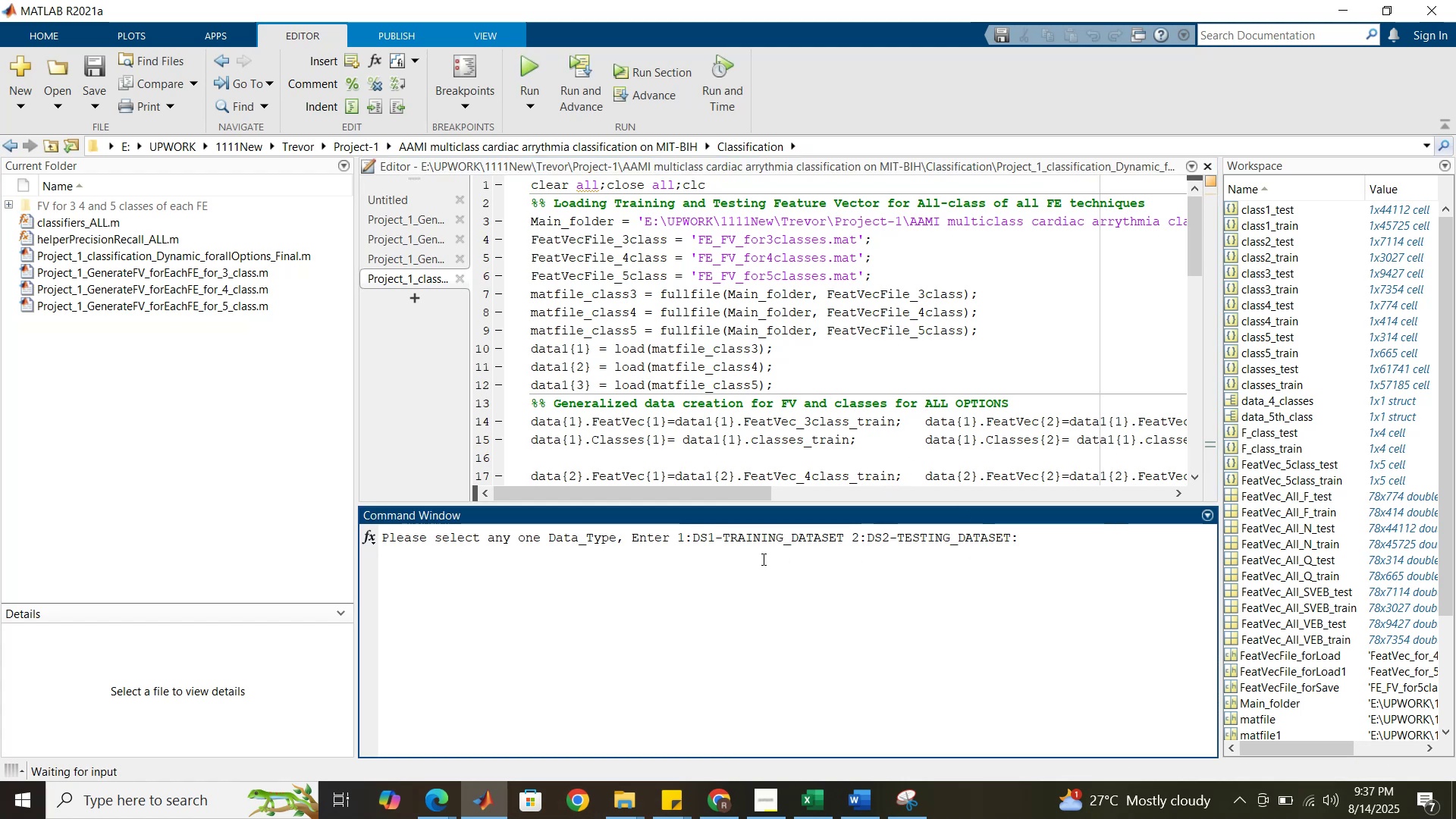 
wait(36.27)
 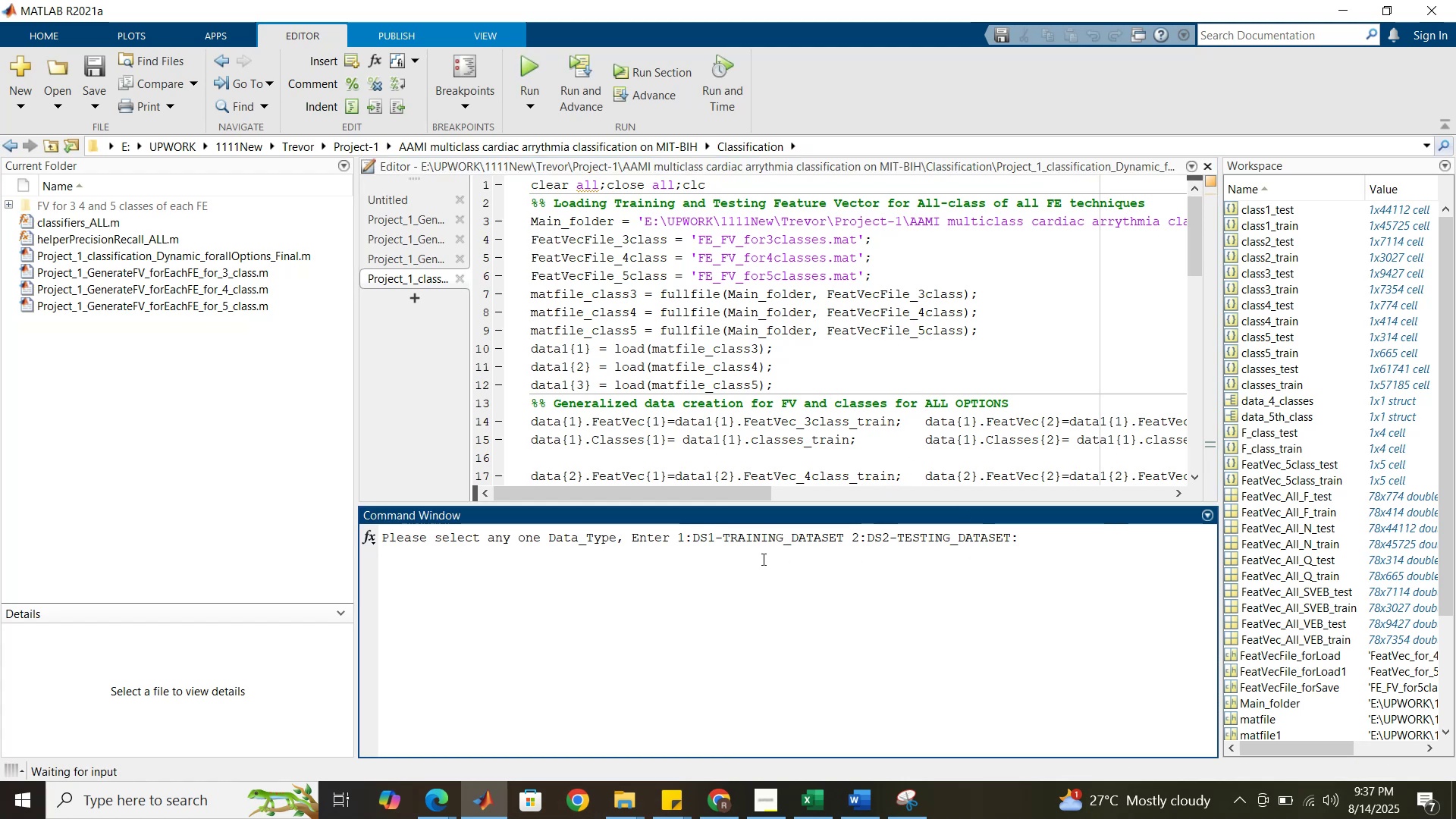 
left_click_drag(start_coordinate=[355, 441], to_coordinate=[214, 431])
 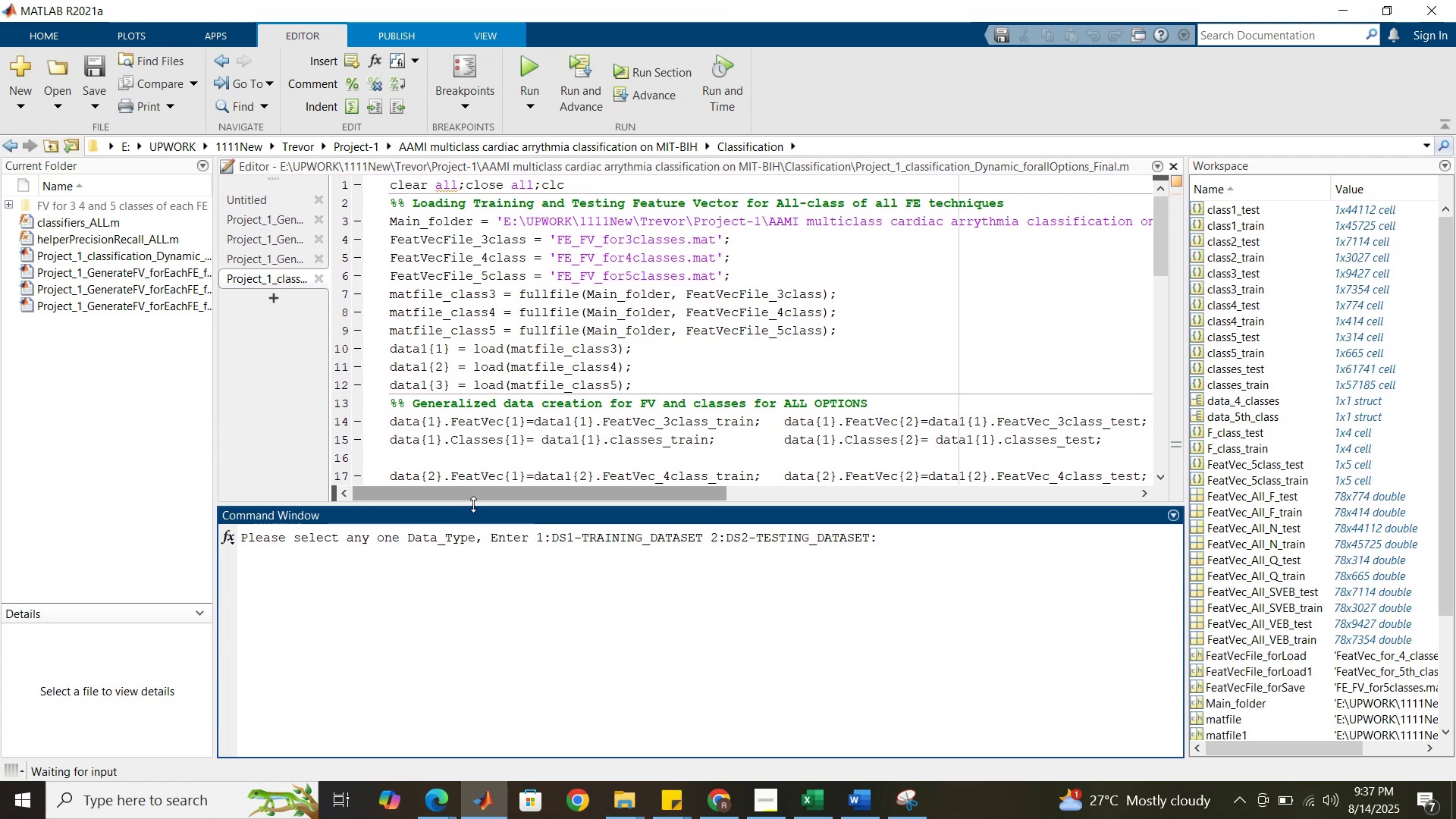 
left_click_drag(start_coordinate=[473, 504], to_coordinate=[470, 477])
 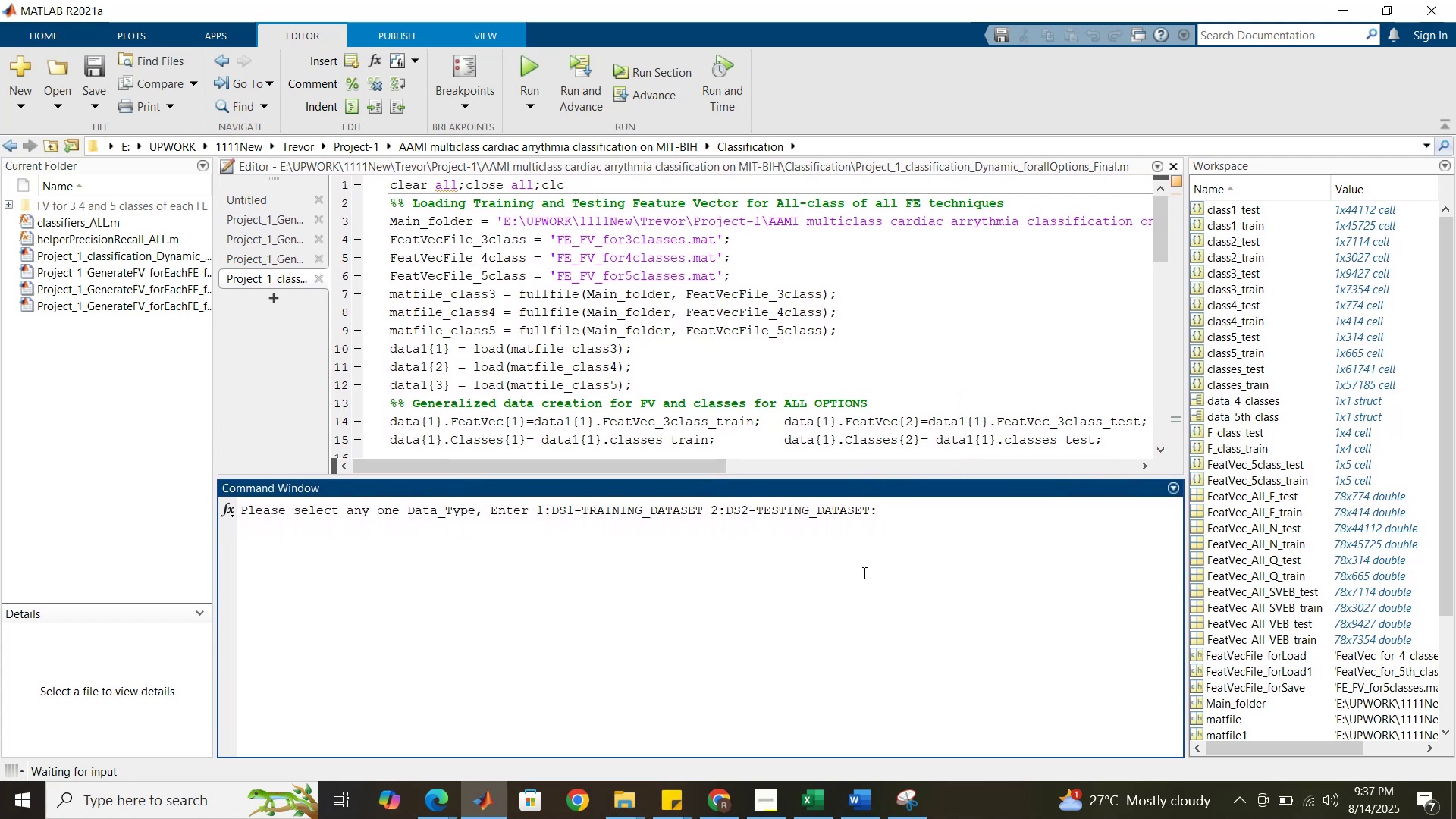 
key(1)
 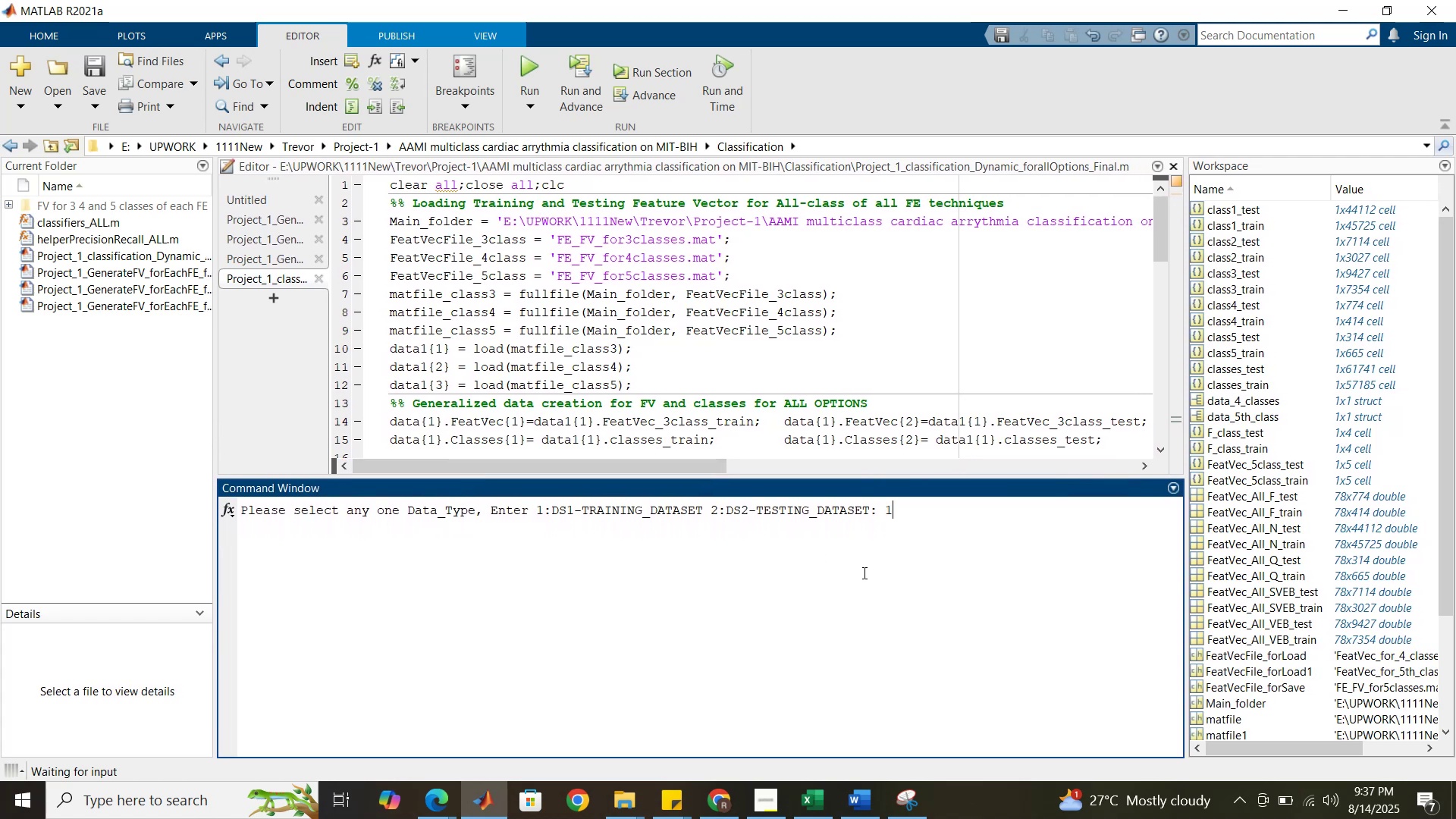 
key(Enter)
 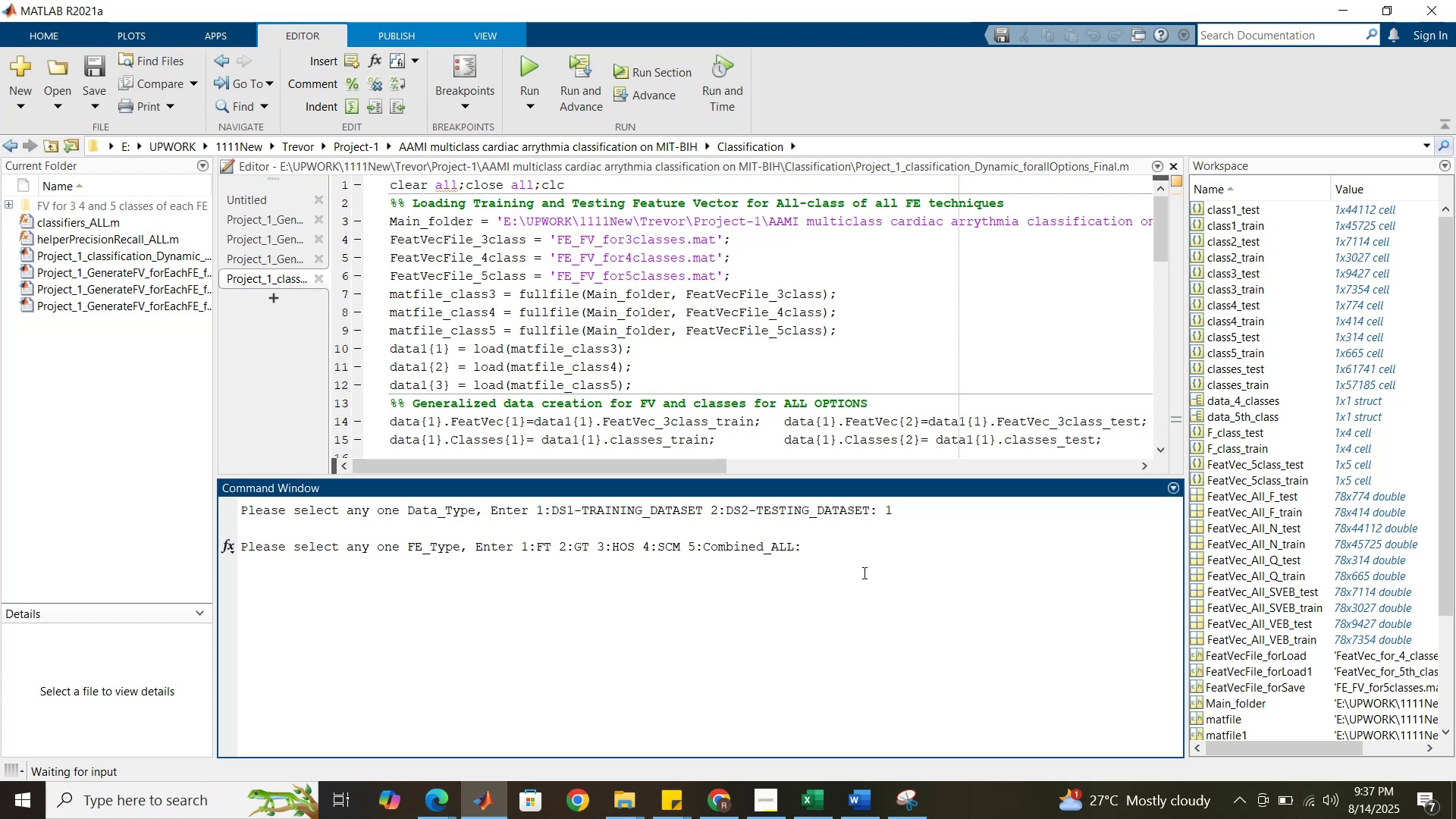 
wait(7.05)
 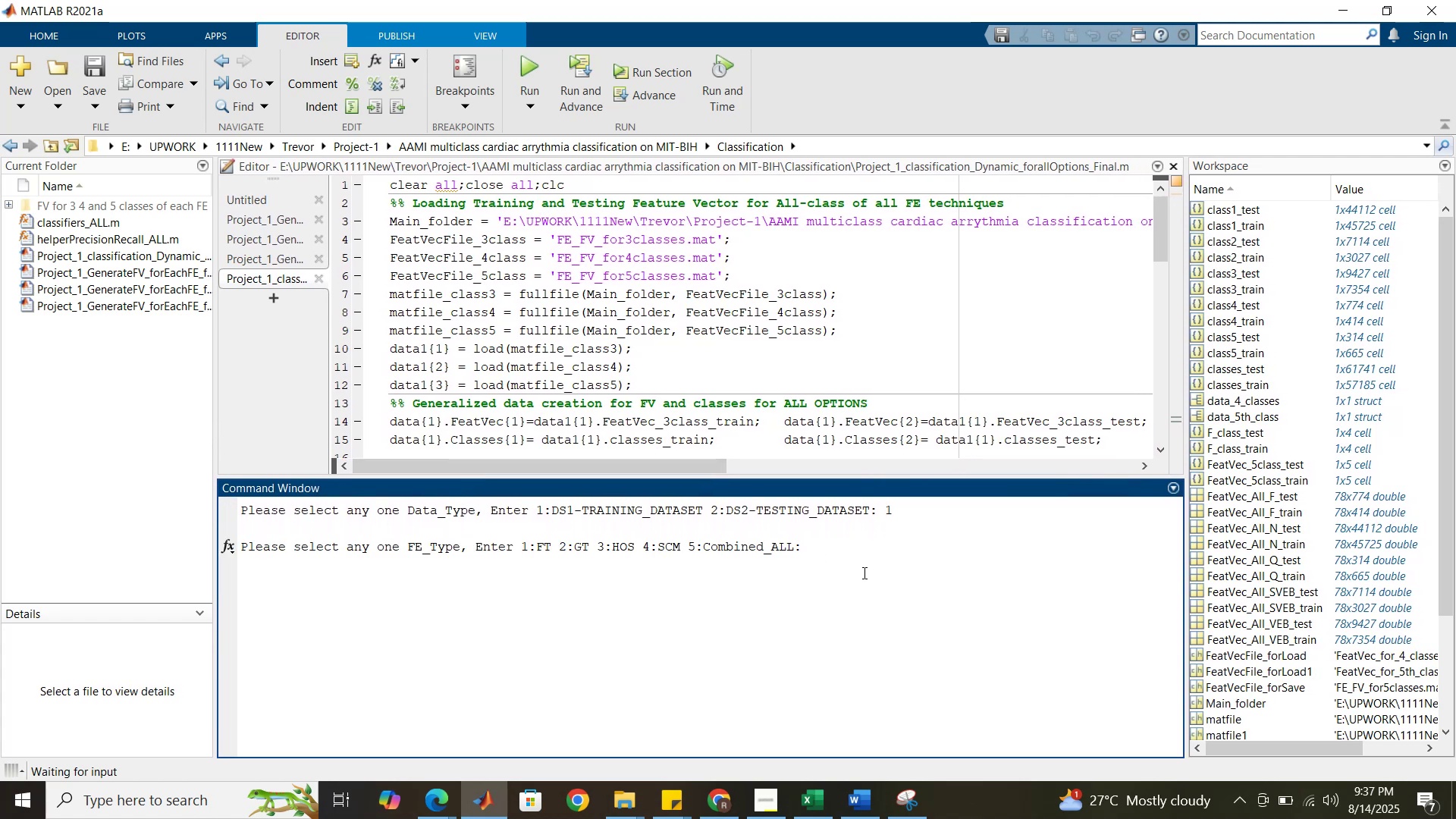 
key(3)
 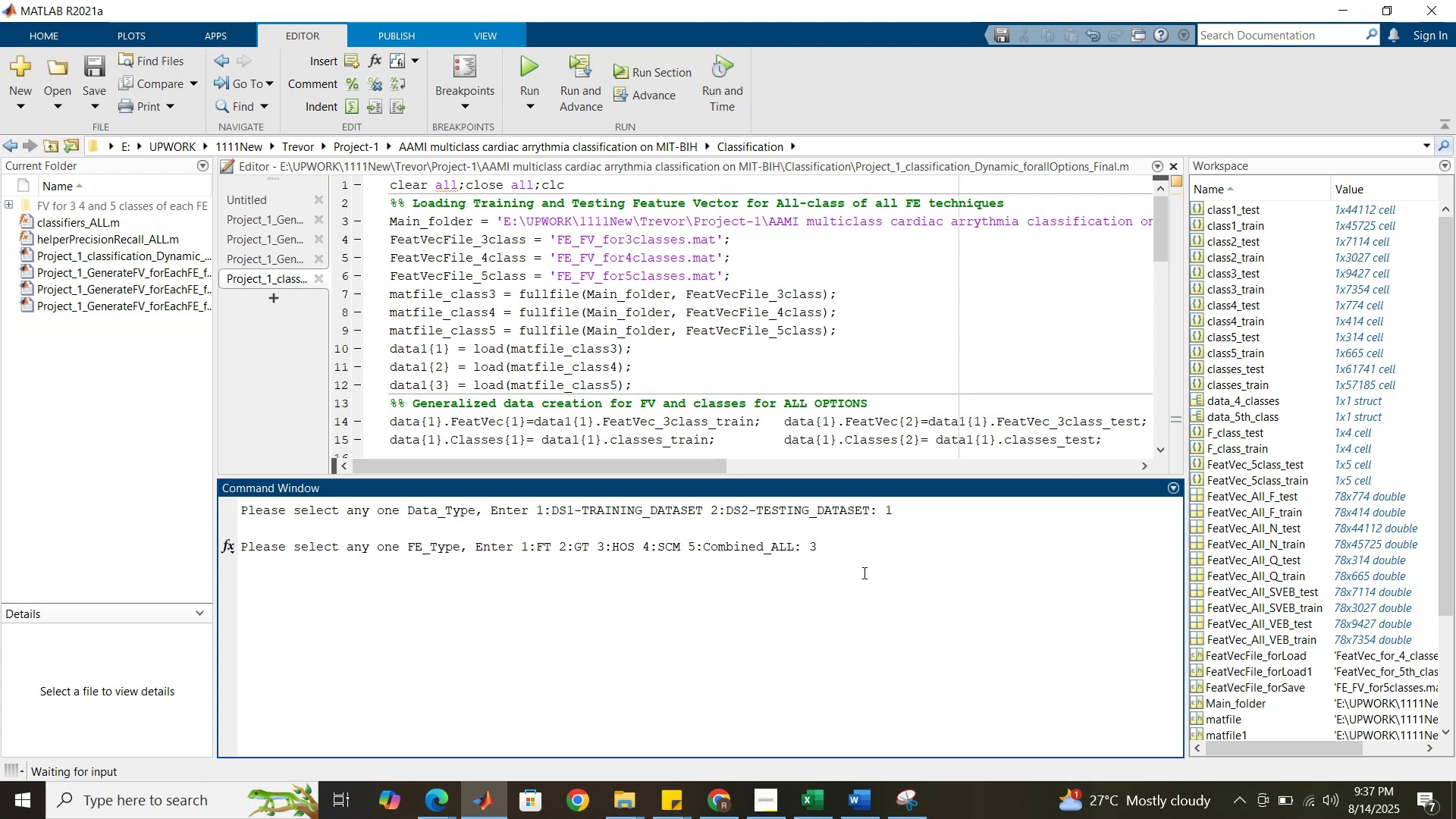 
key(Enter)
 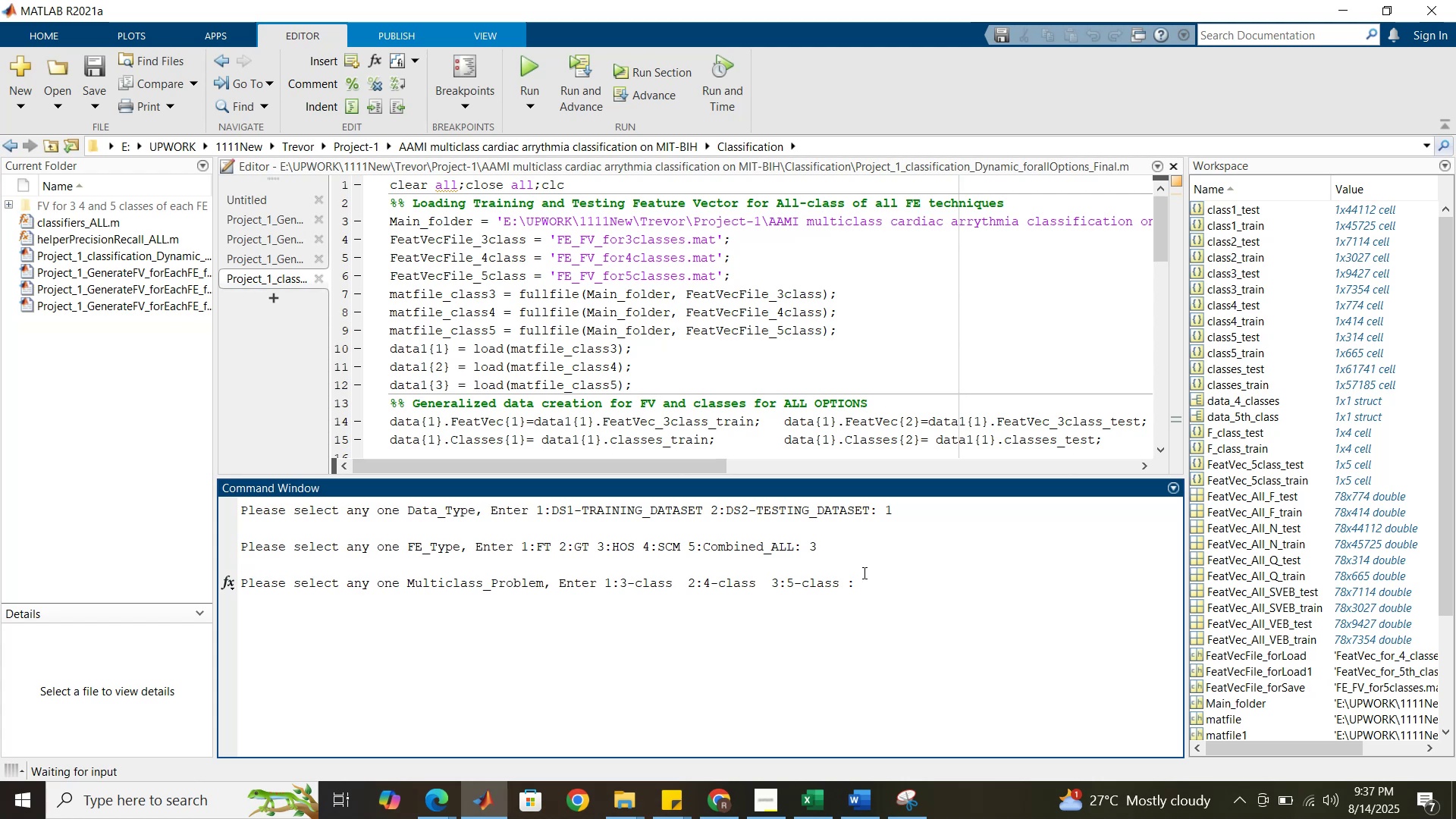 
wait(6.67)
 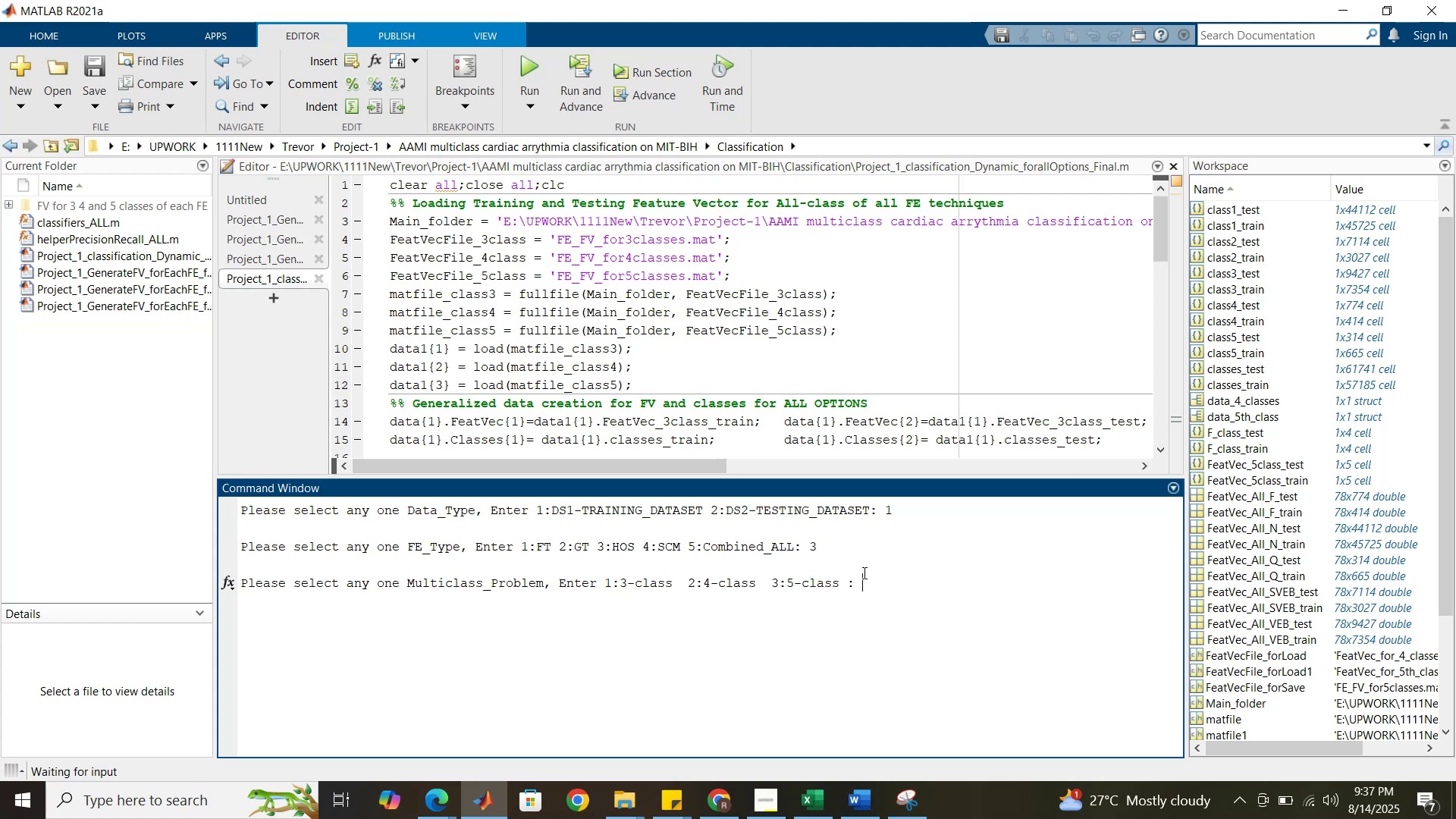 
key(4)
 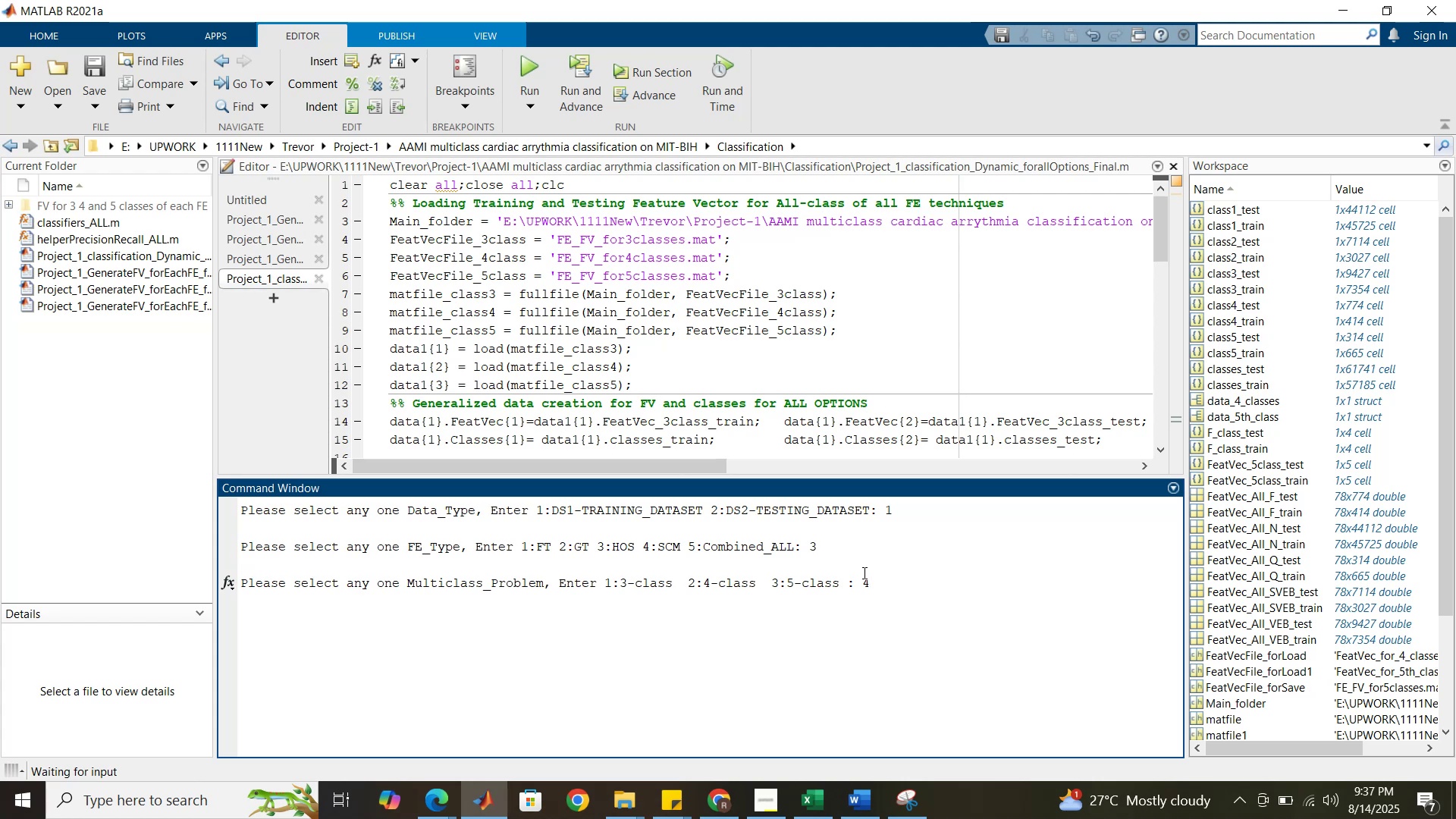 
key(Backspace)
 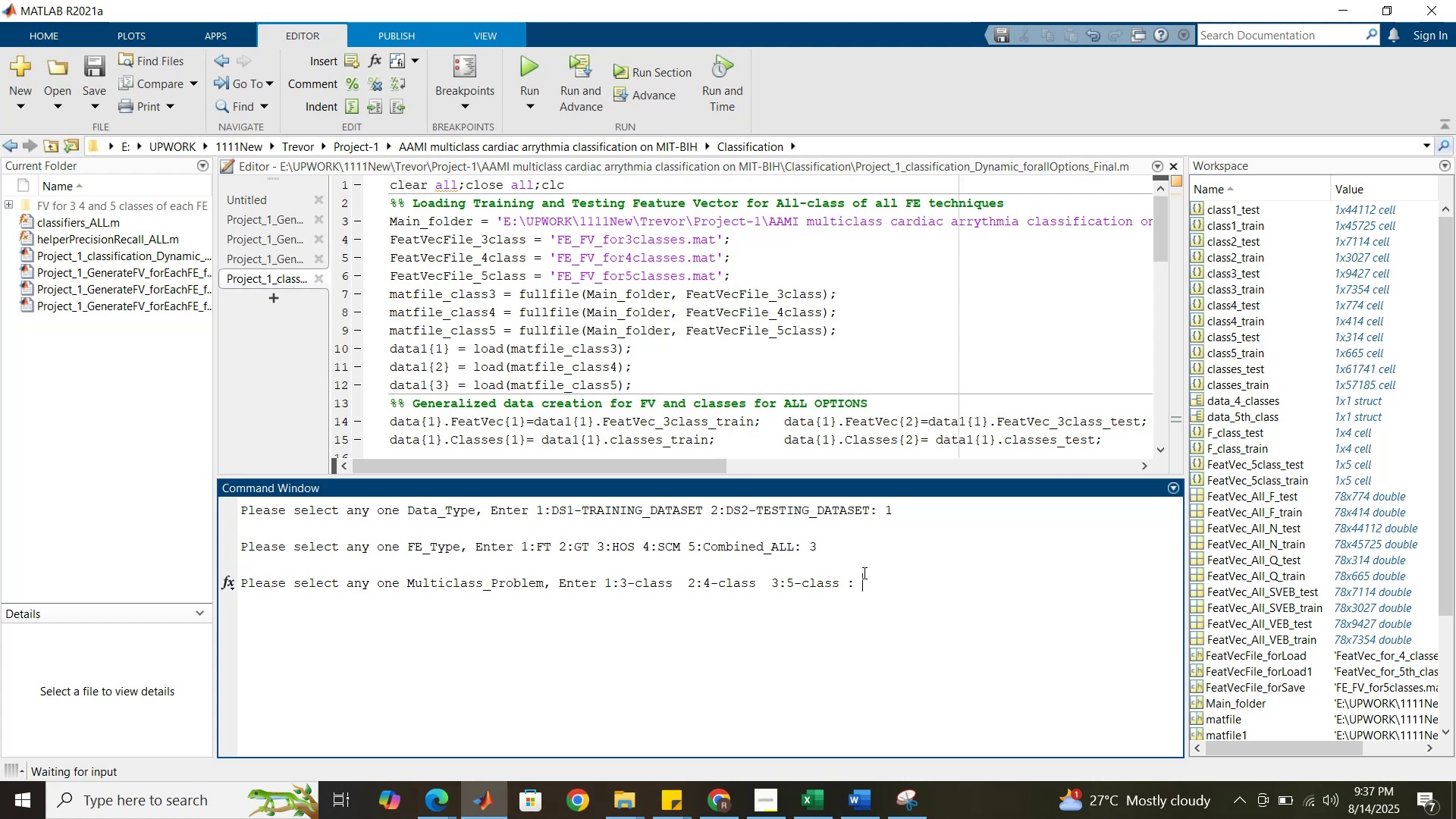 
key(2)
 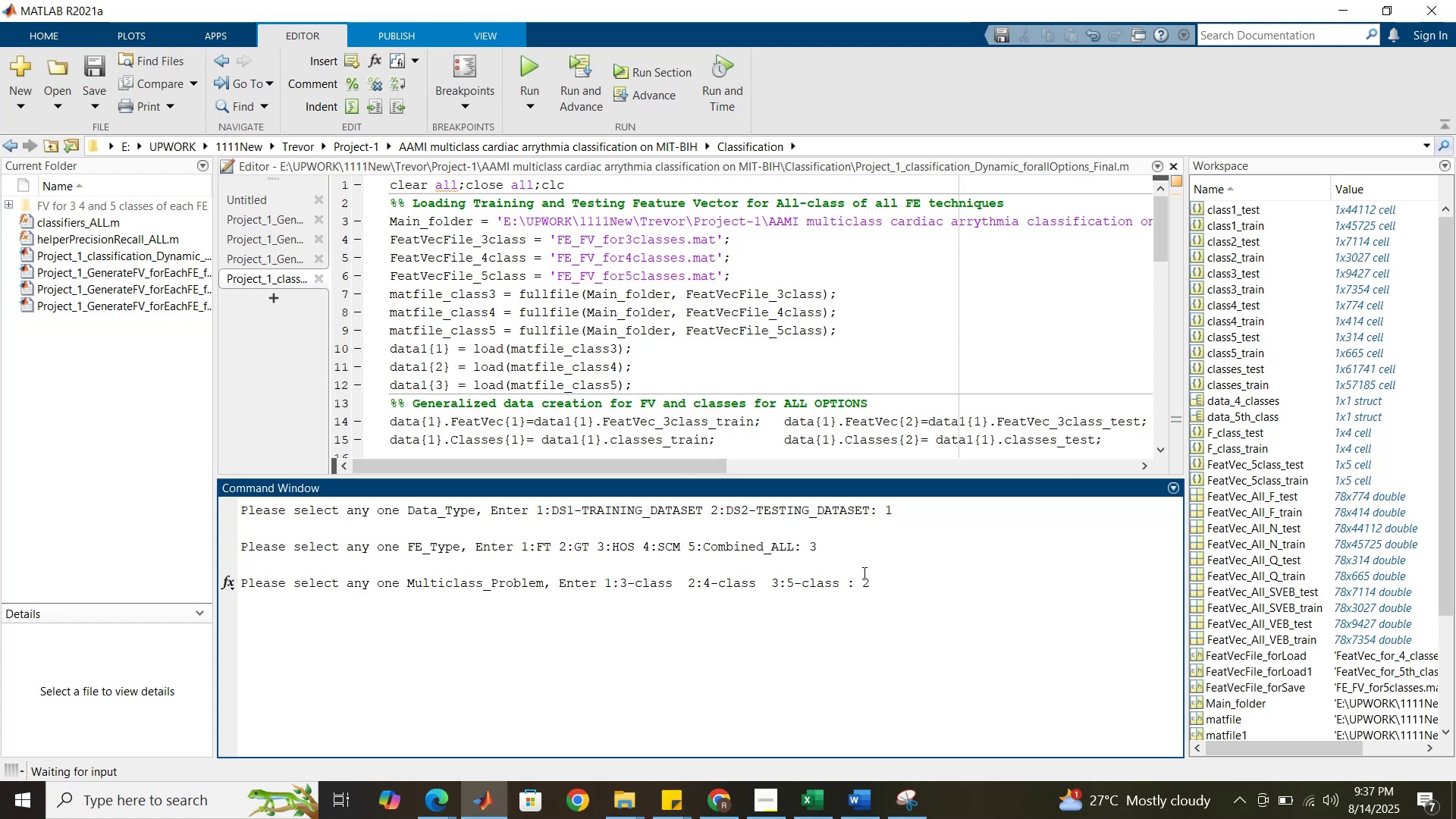 
key(Enter)
 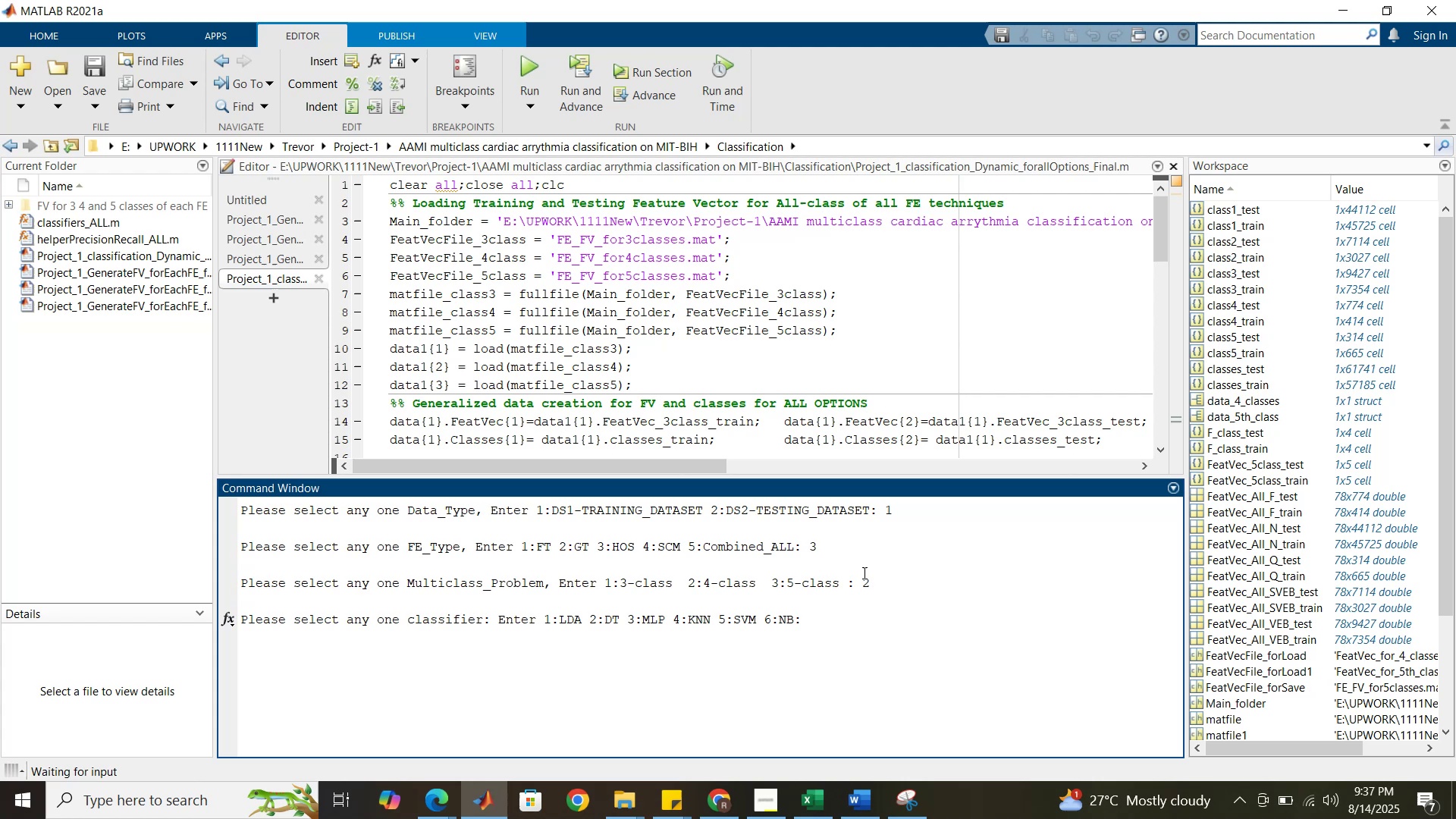 
wait(5.67)
 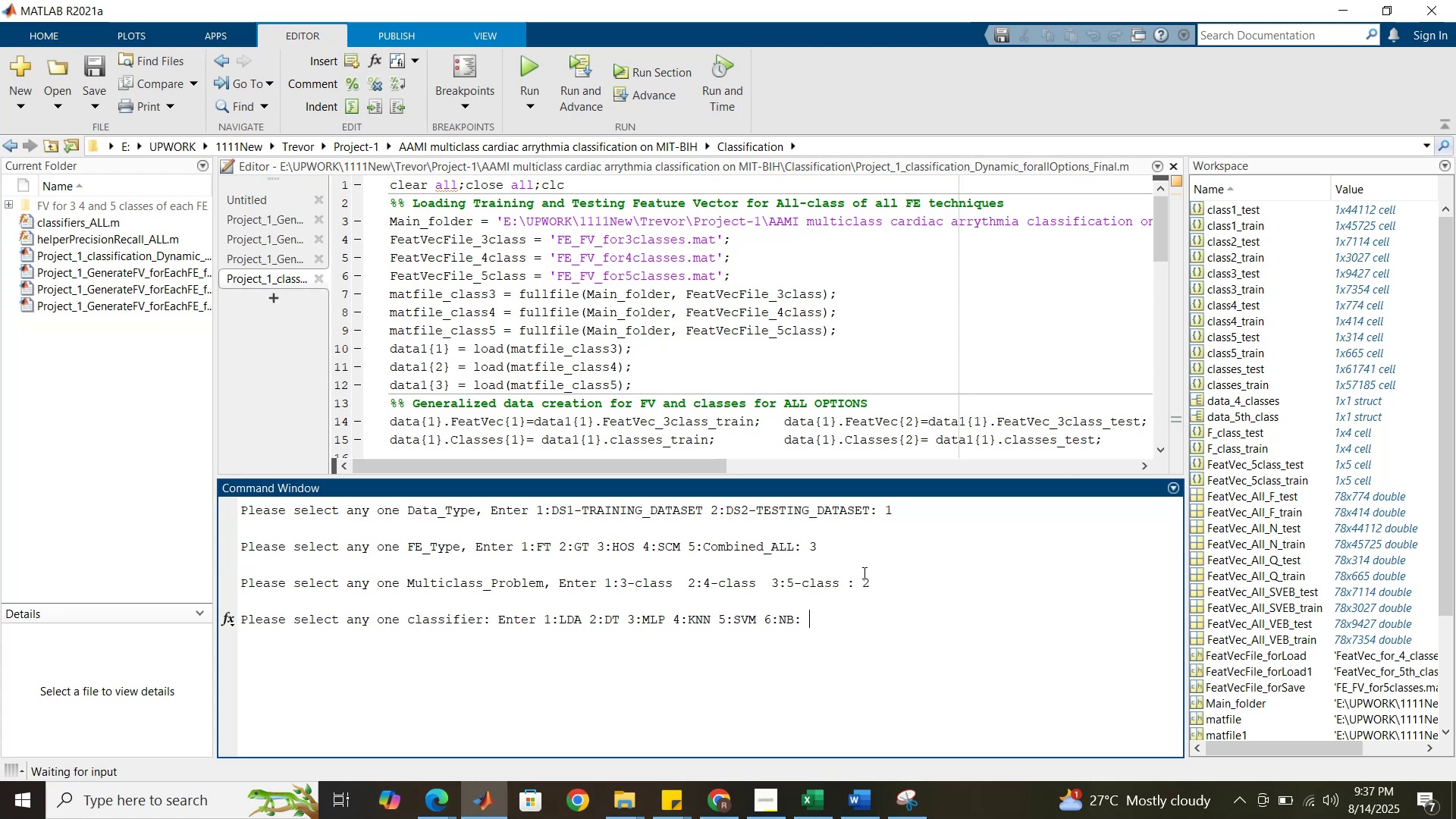 
key(2)
 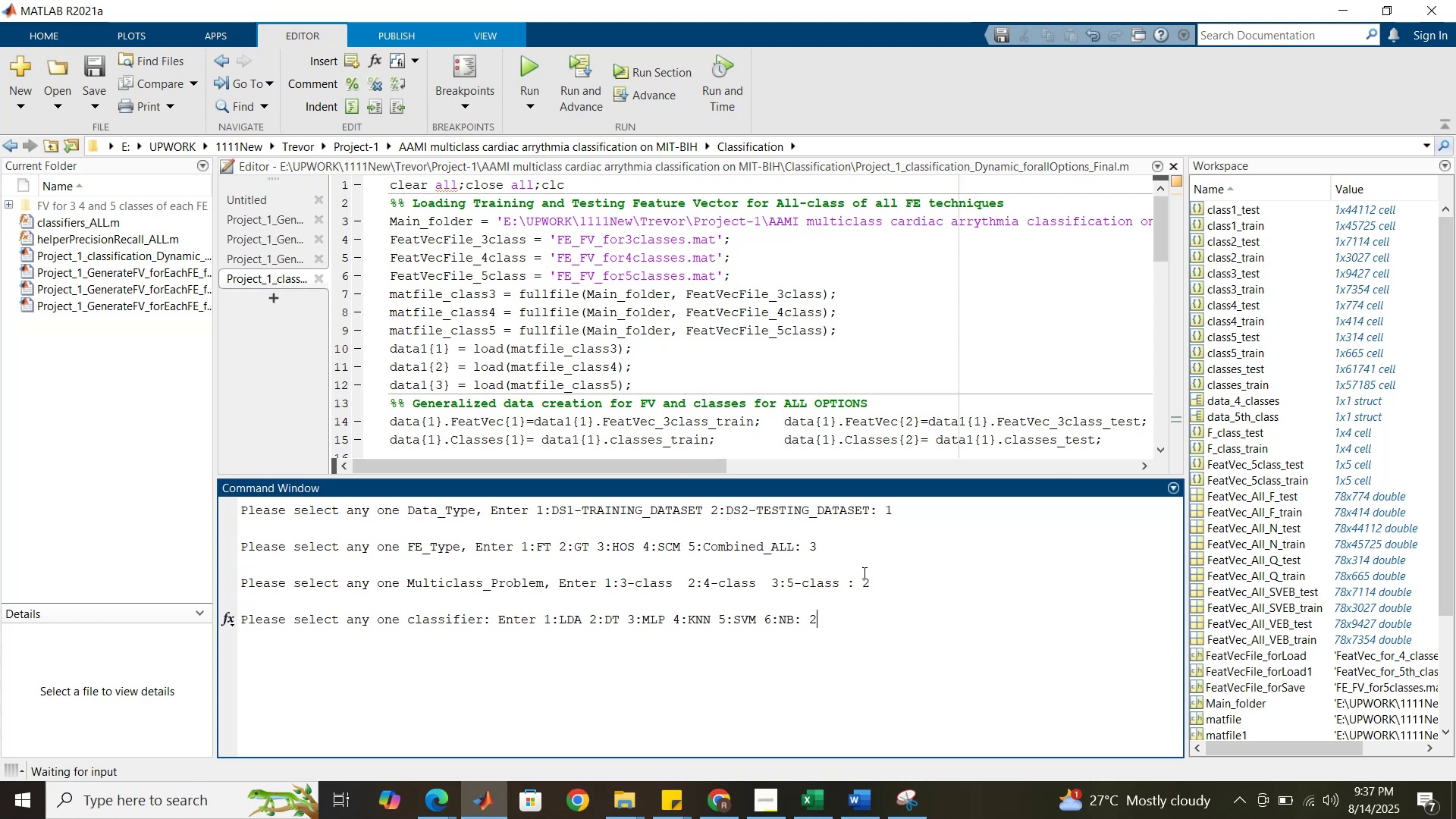 
key(Enter)
 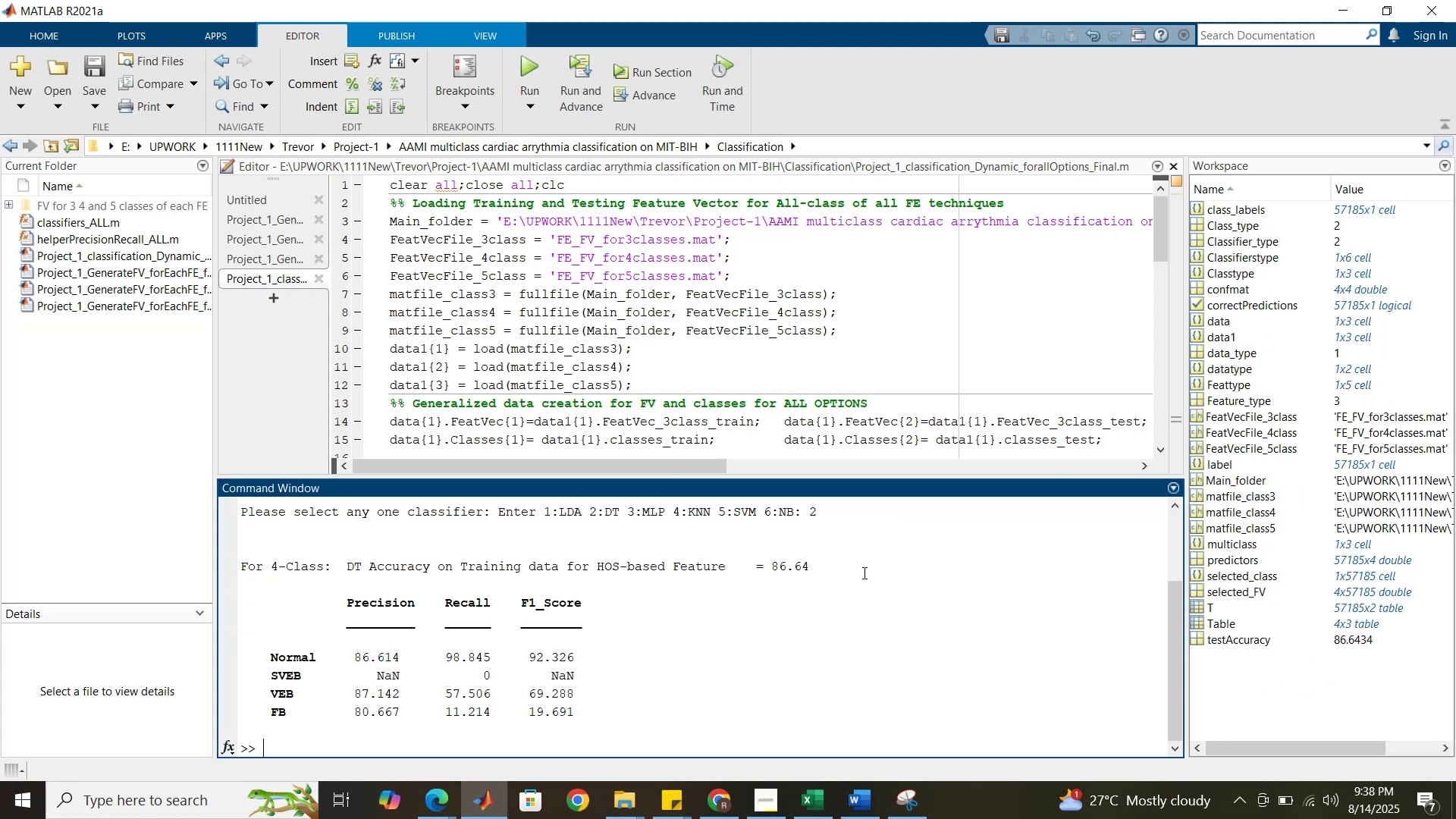 
wait(23.54)
 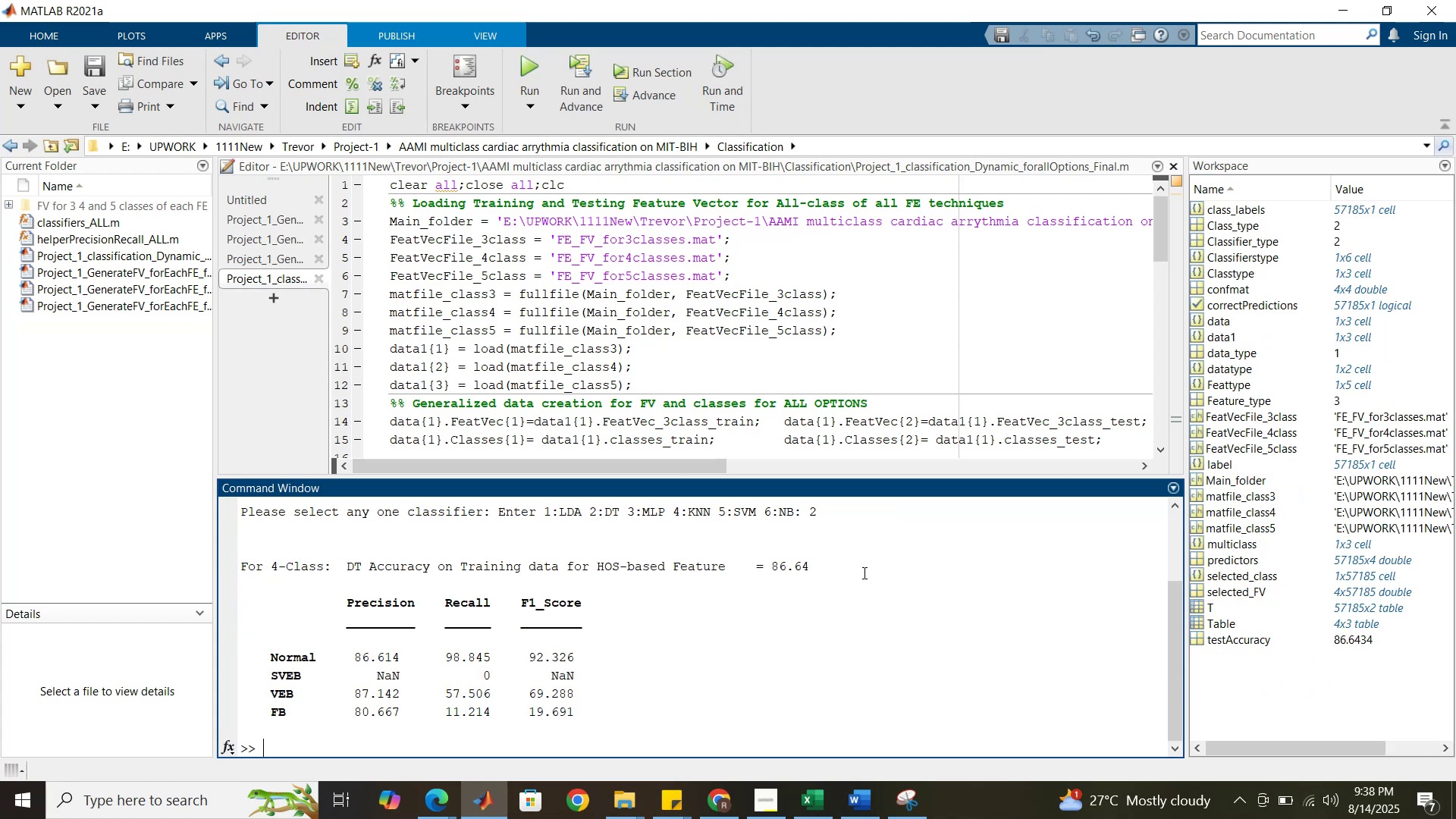 
scroll: coordinate [755, 595], scroll_direction: up, amount: 5.0
 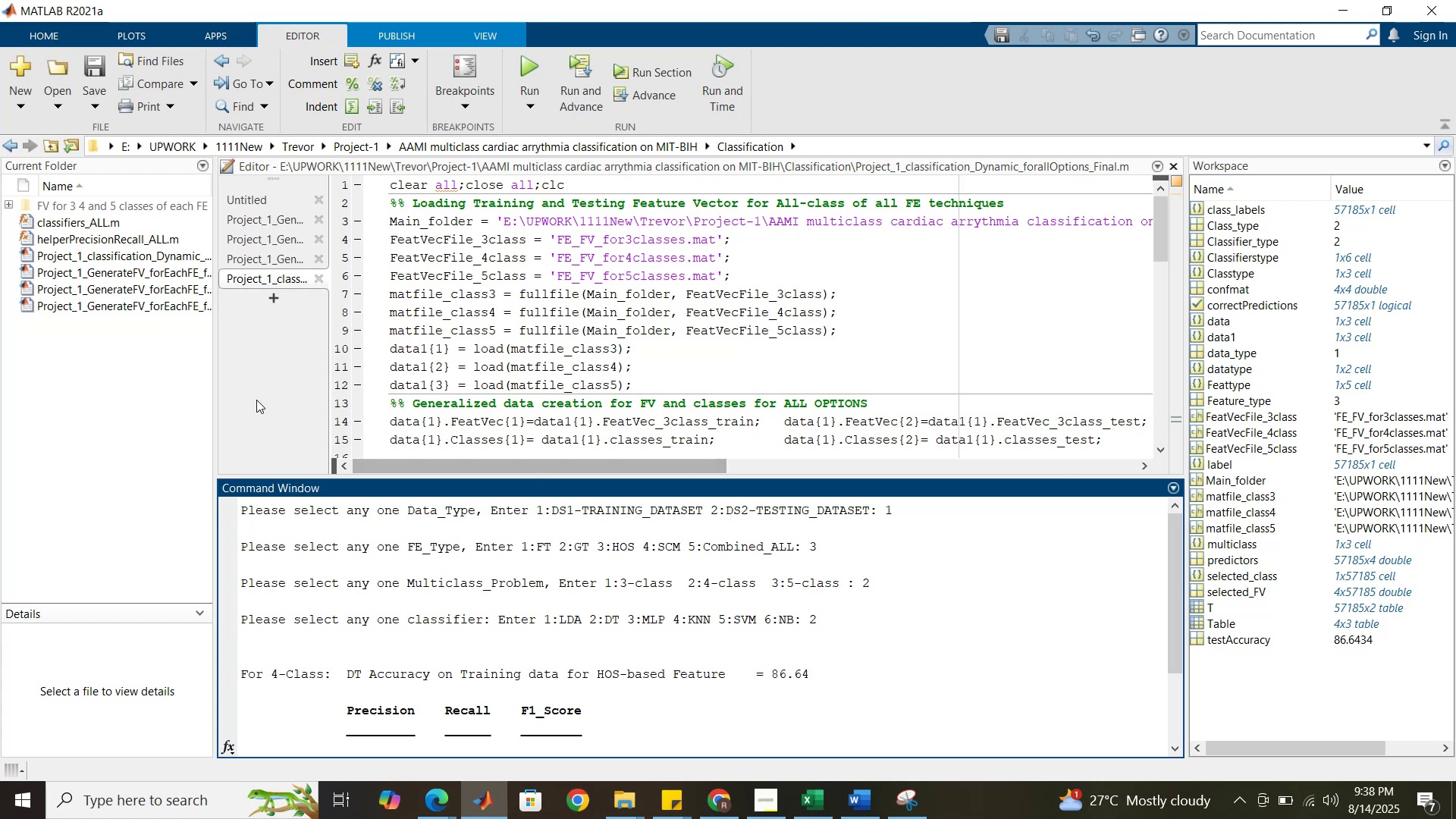 
wait(5.01)
 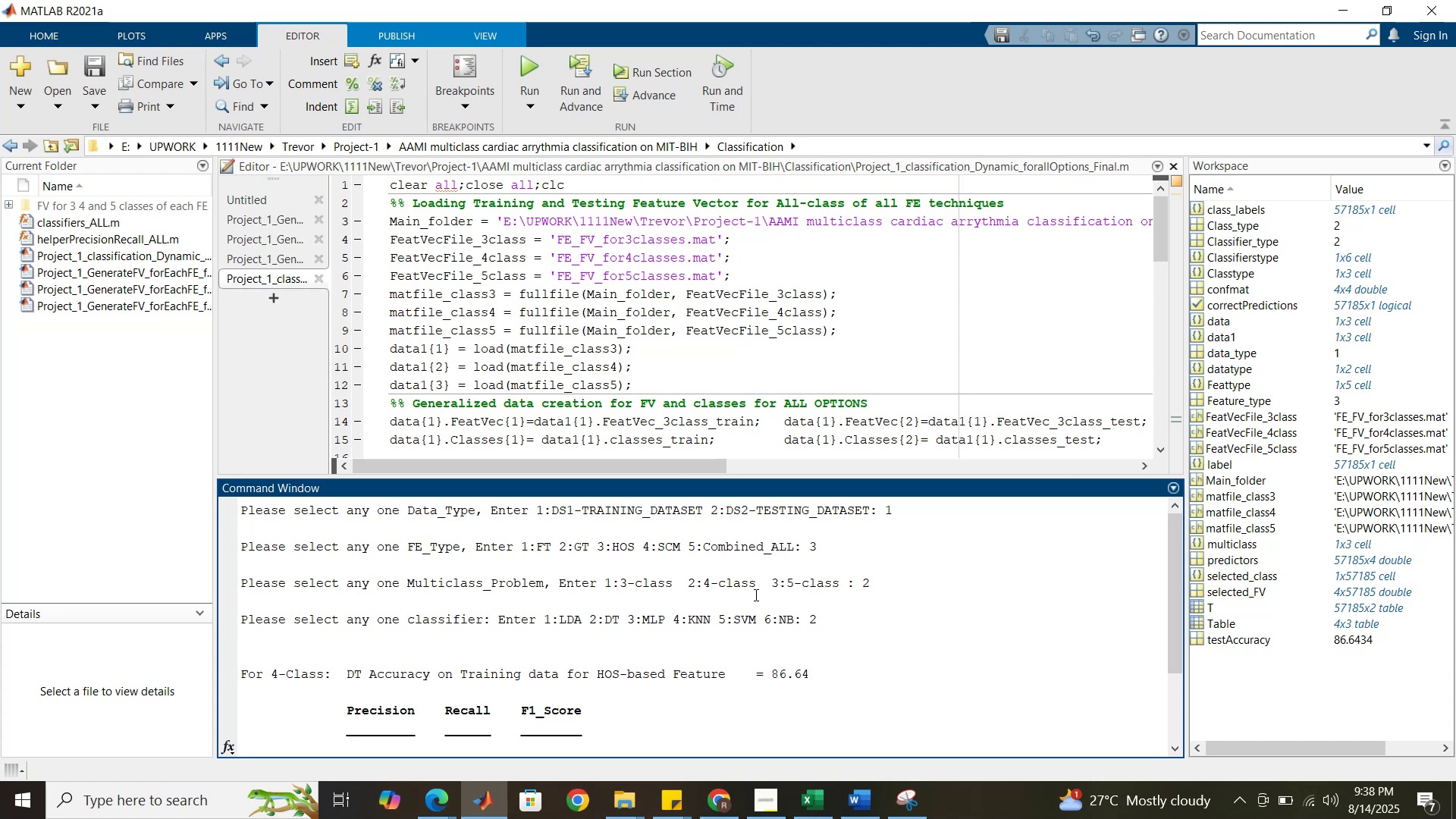 
left_click_drag(start_coordinate=[216, 395], to_coordinate=[337, 405])
 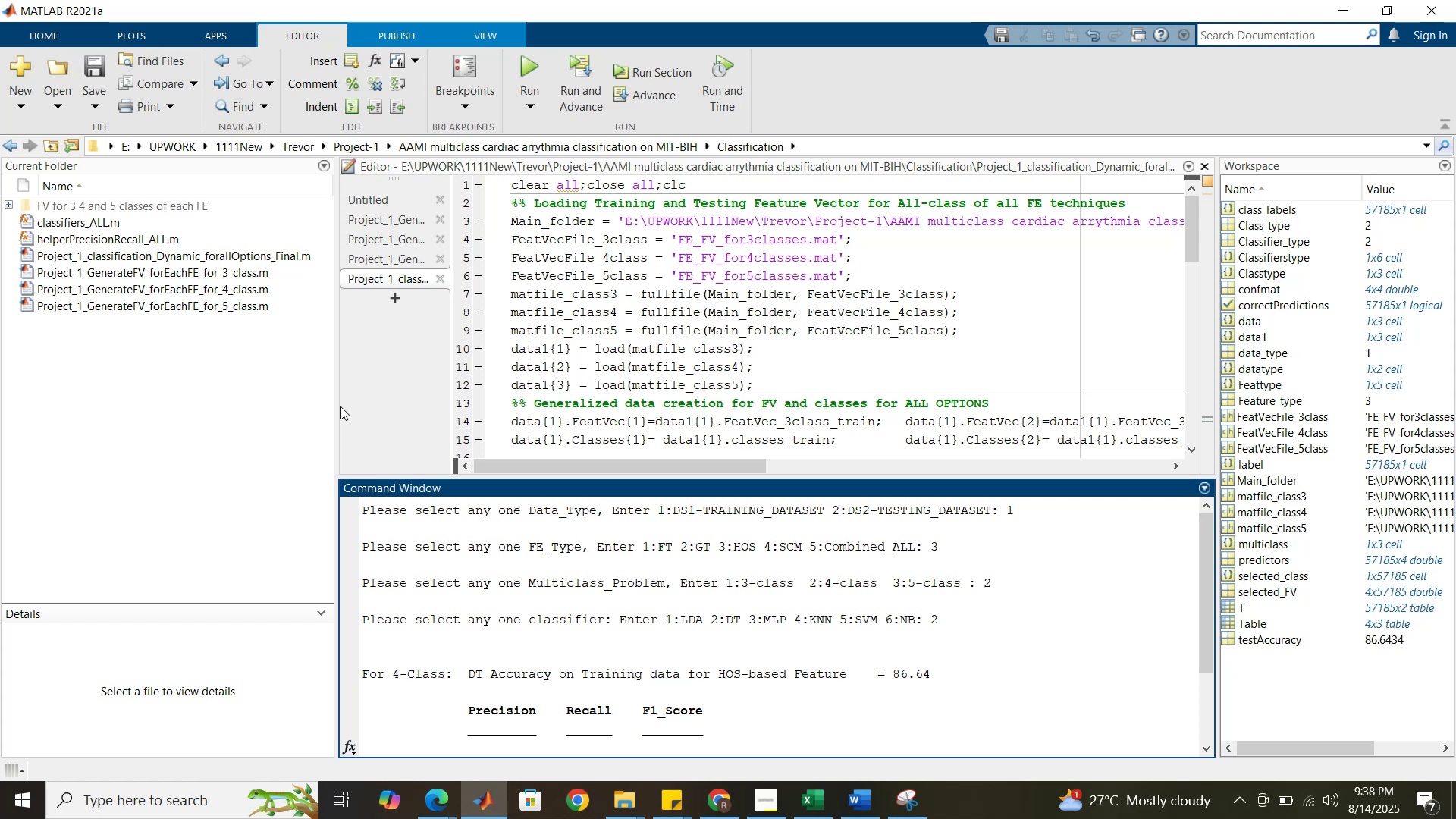 
wait(19.81)
 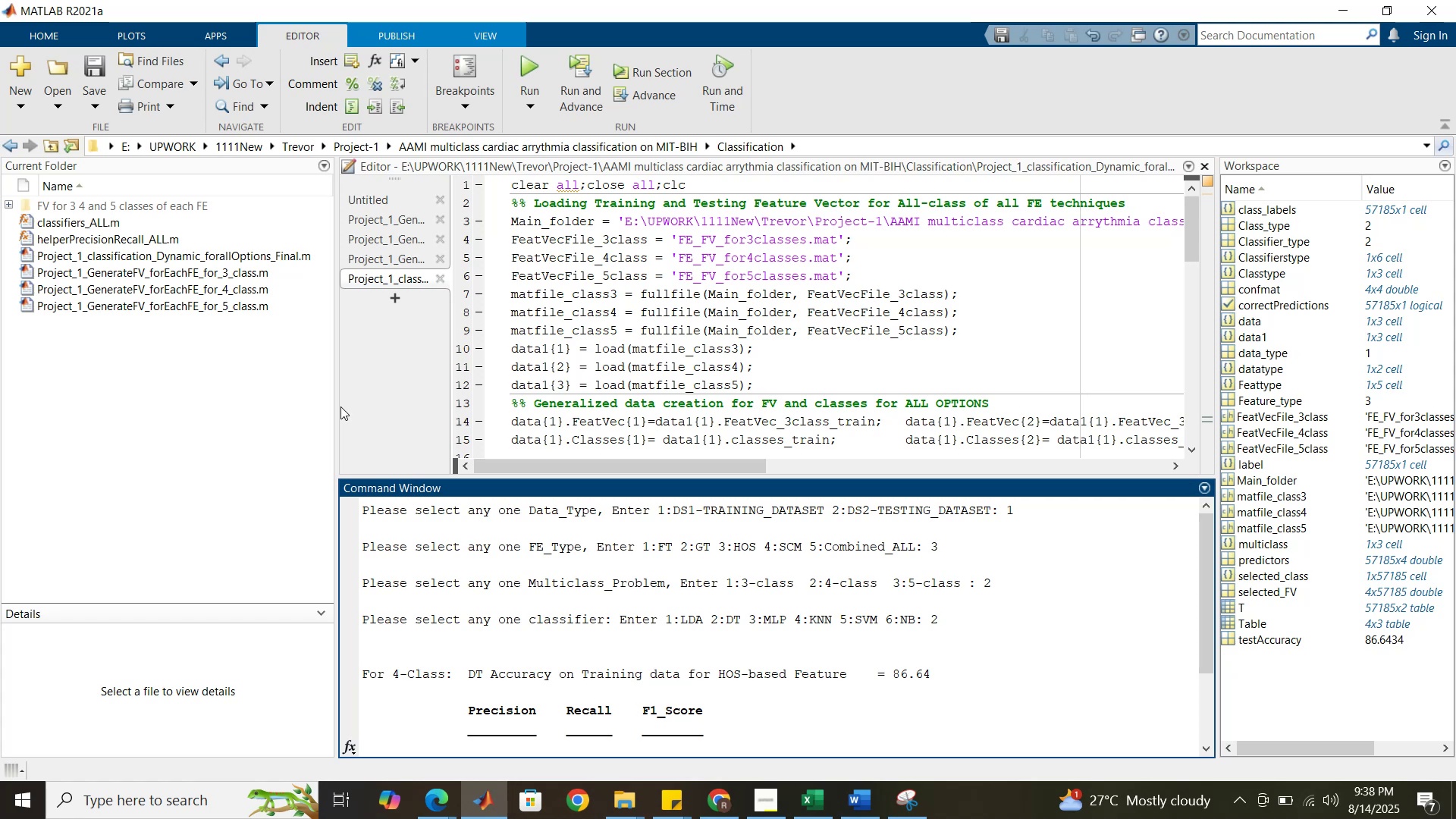 
left_click([642, 803])
 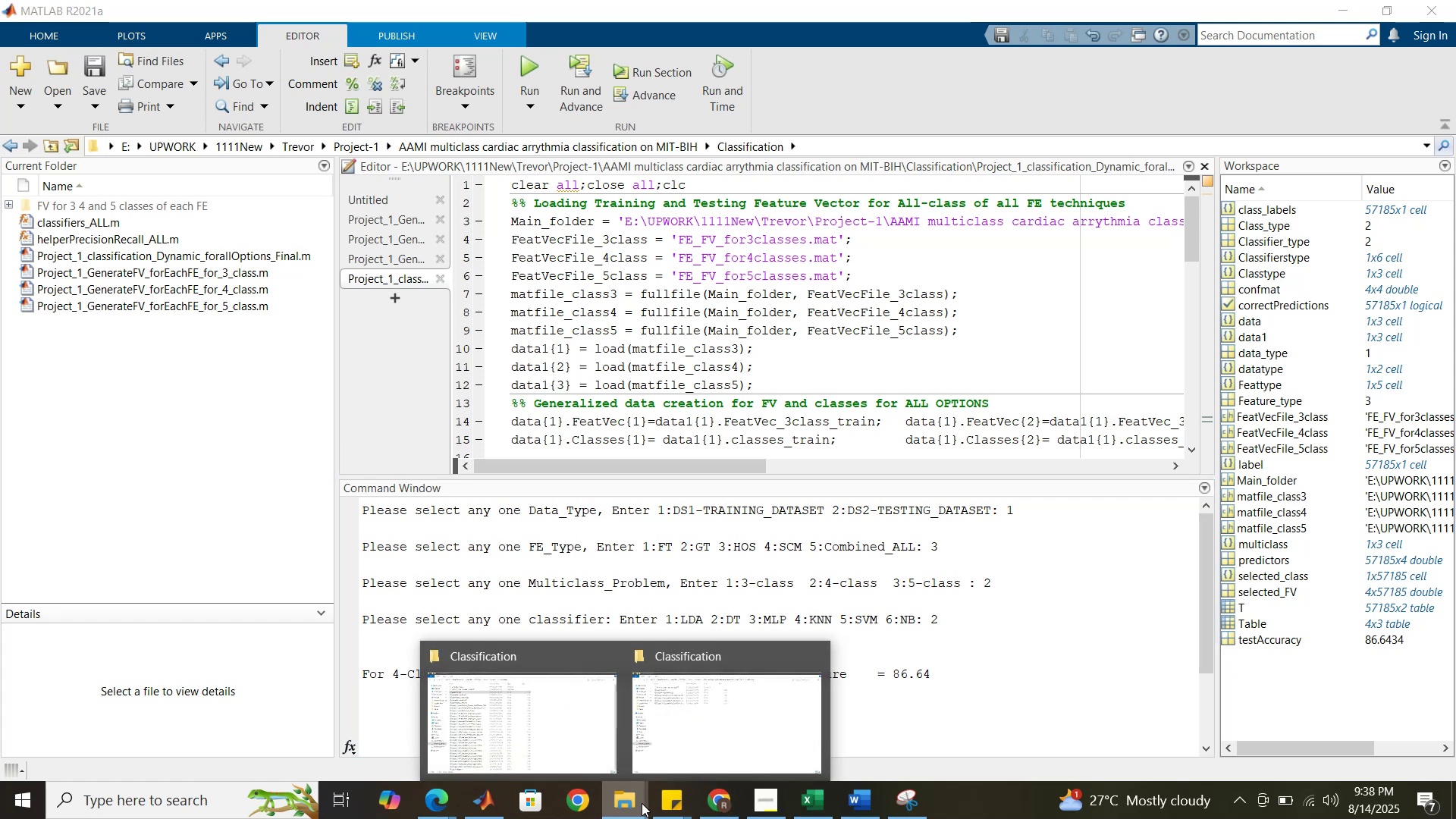 
mouse_move([573, 748])
 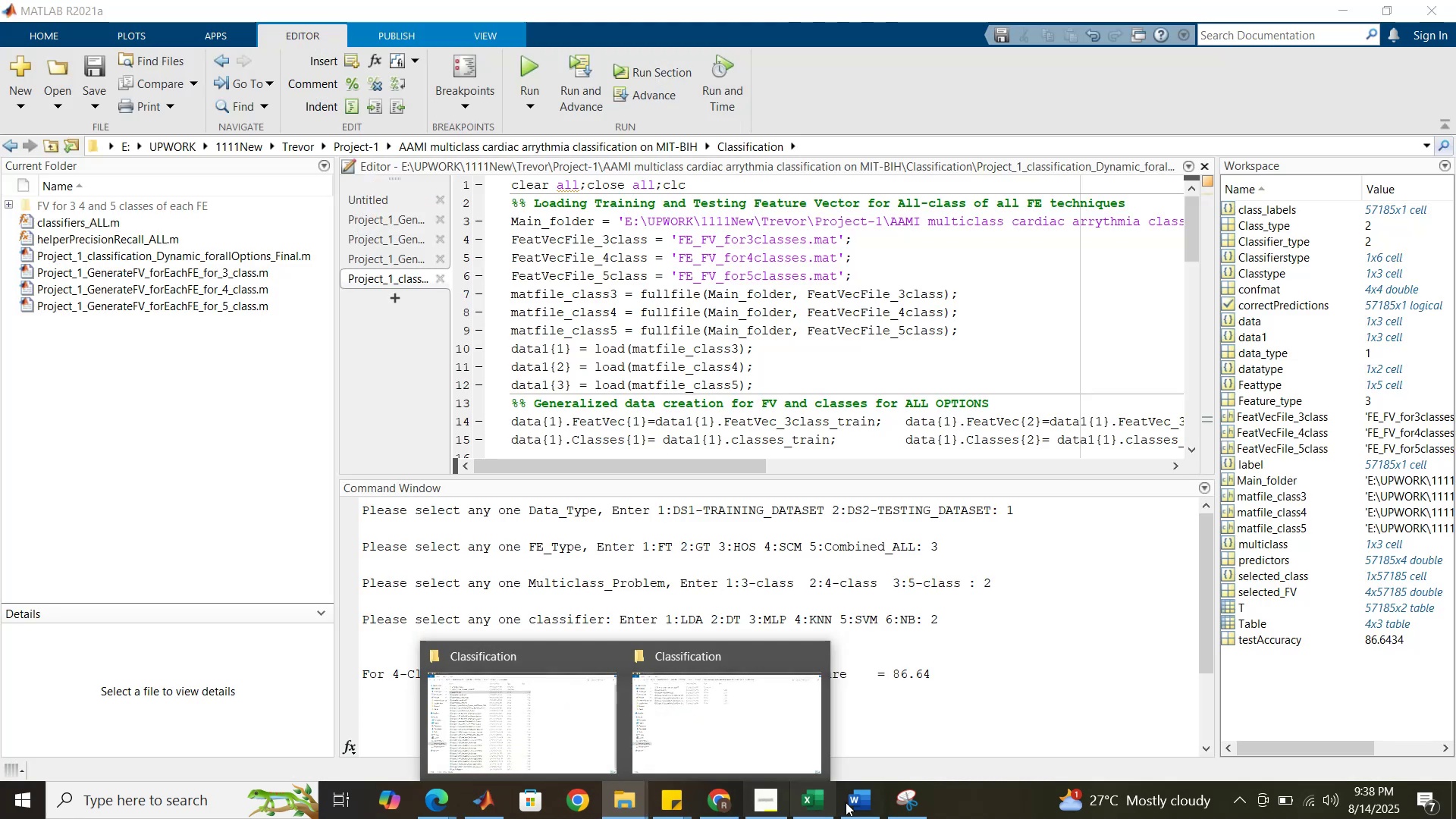 
left_click([868, 802])
 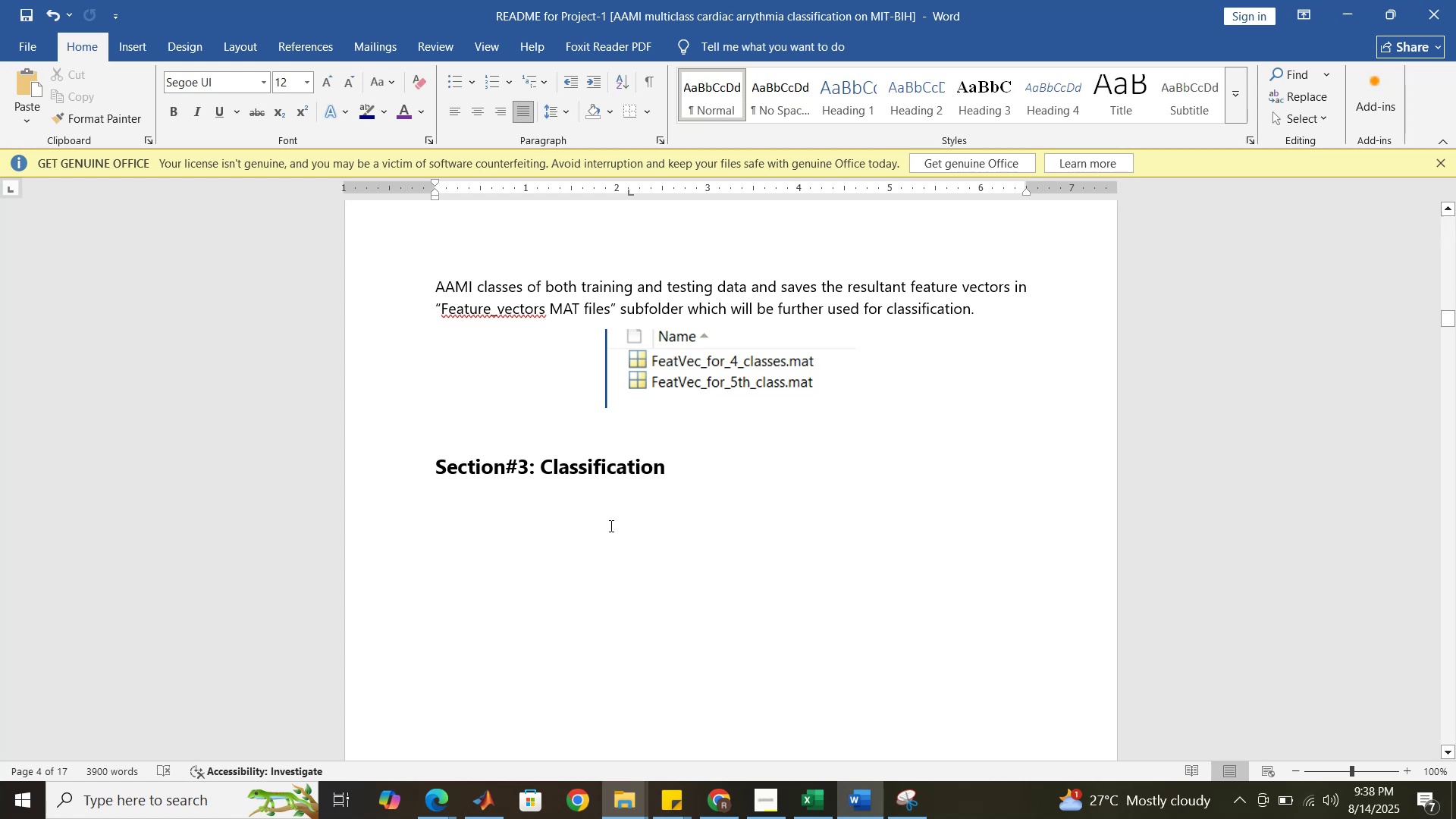 
left_click([591, 517])
 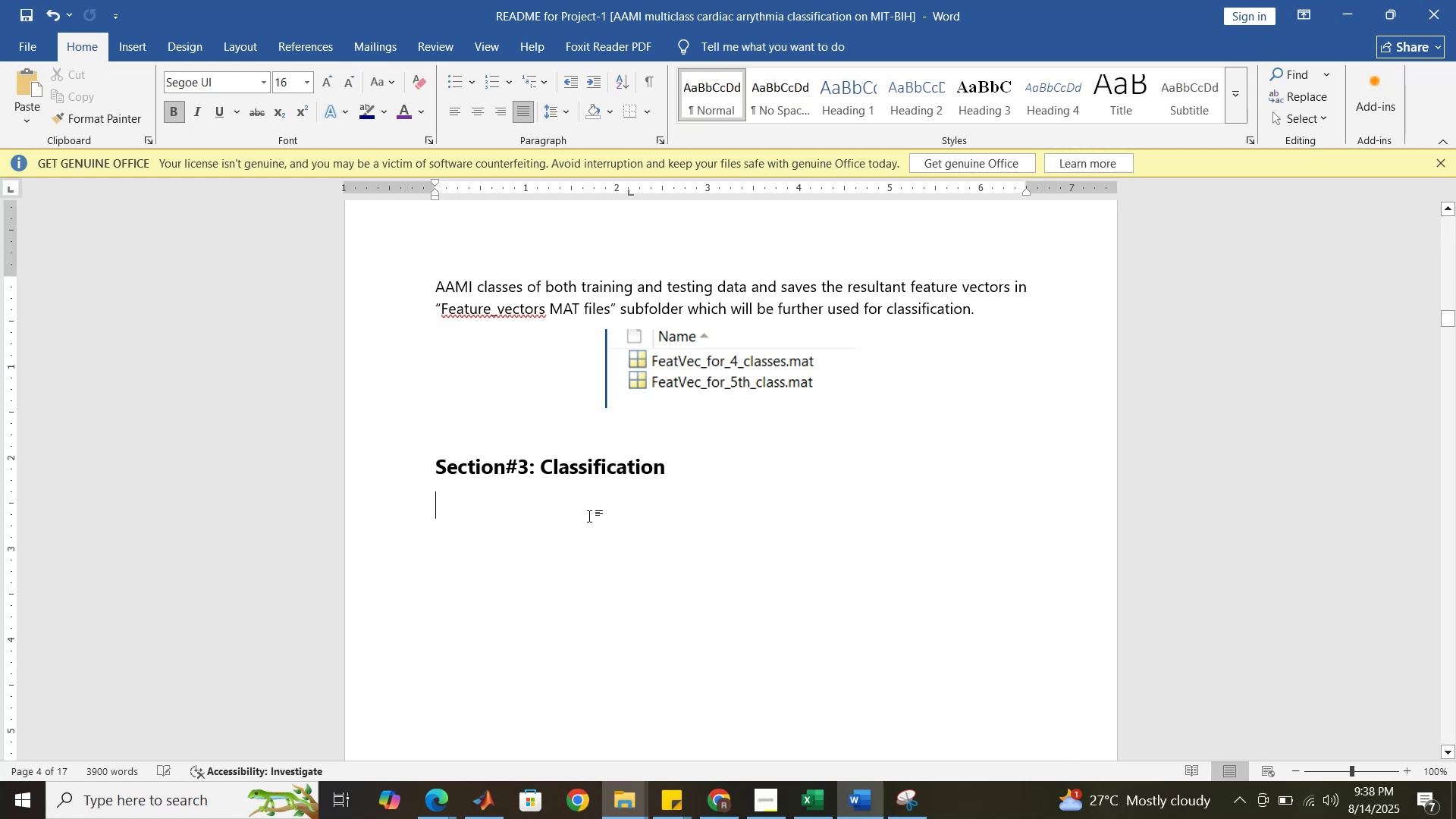 
scroll: coordinate [595, 524], scroll_direction: up, amount: 36.0
 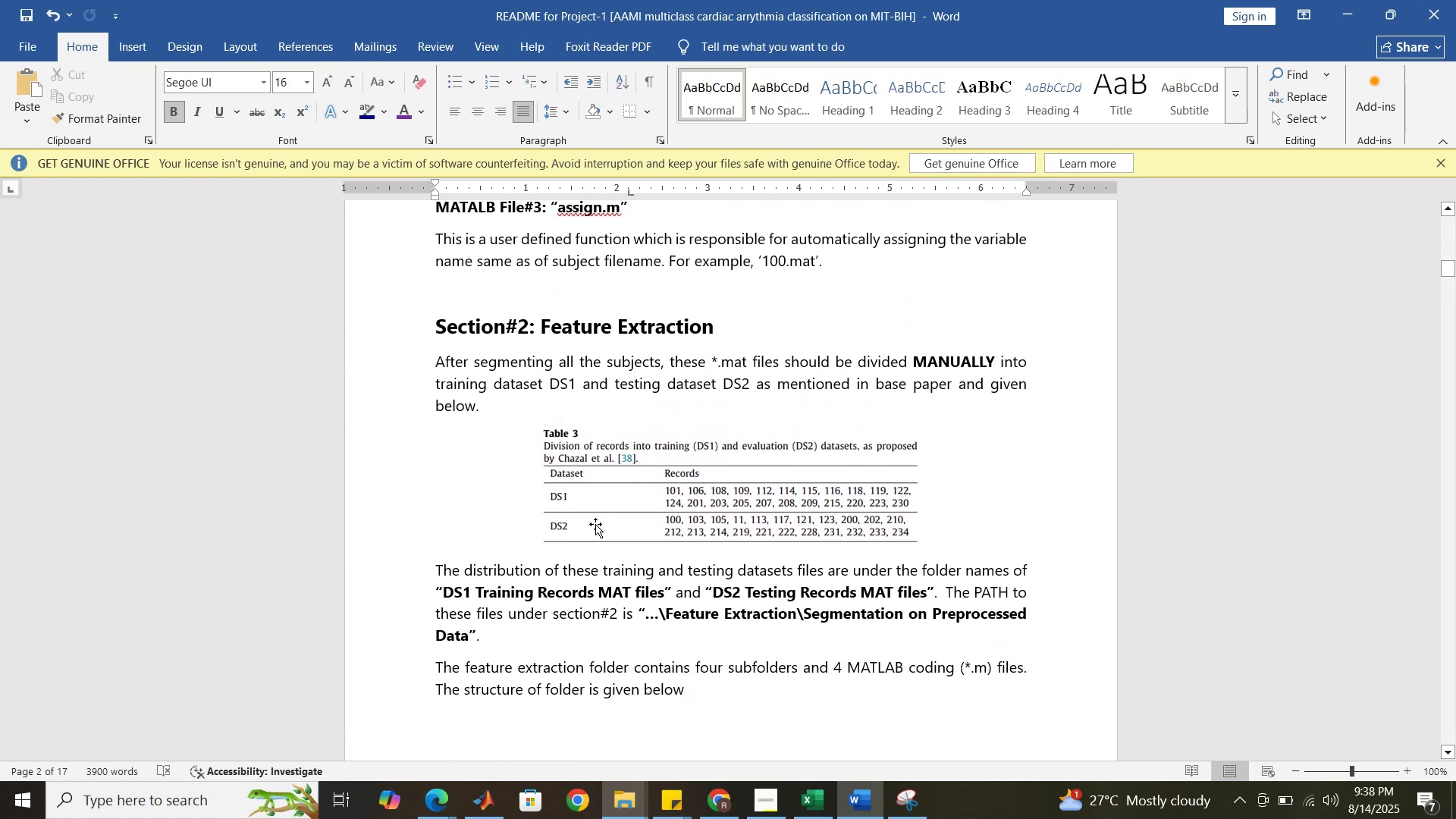 
scroll: coordinate [599, 526], scroll_direction: down, amount: 38.0
 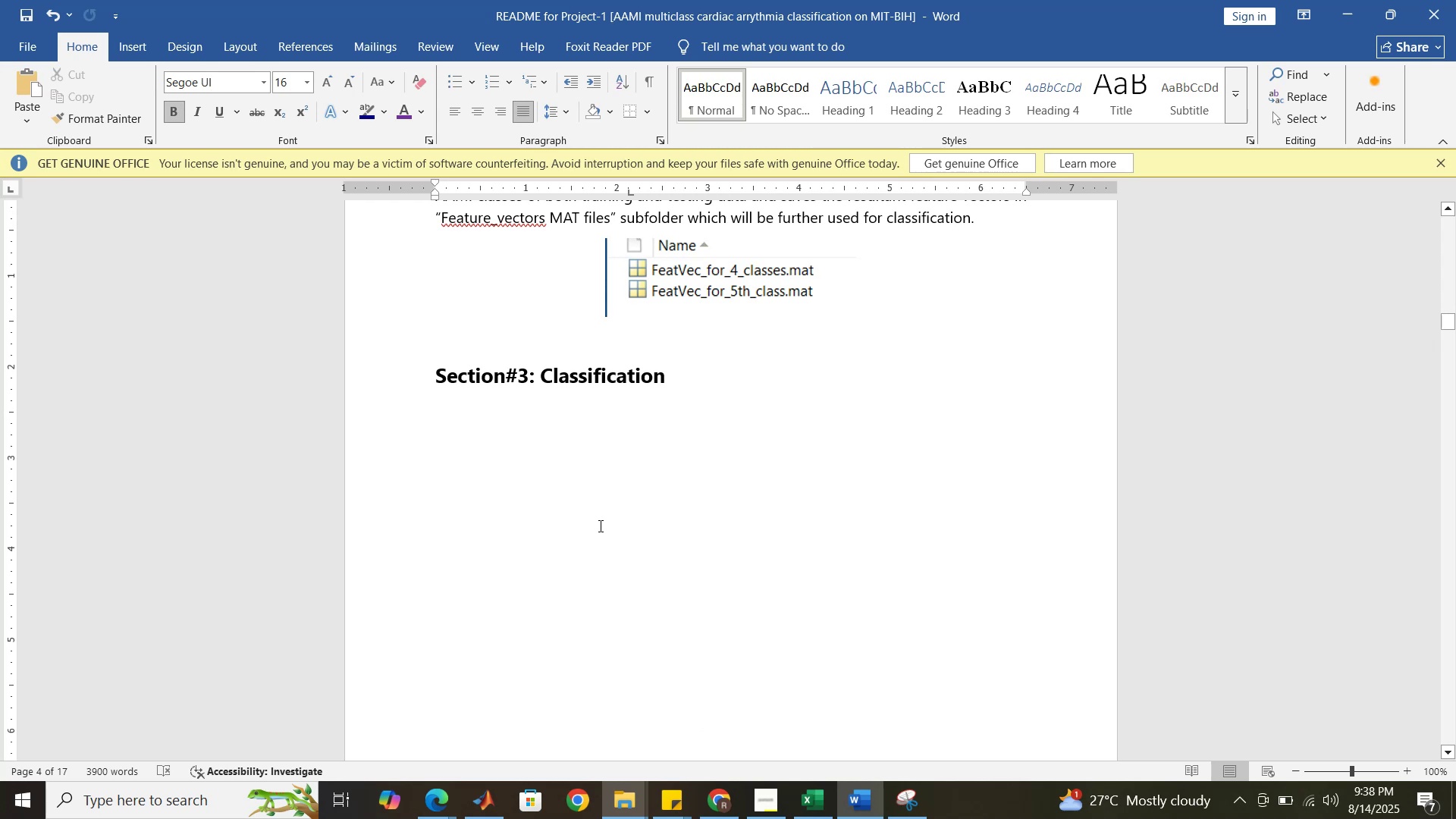 
wait(8.57)
 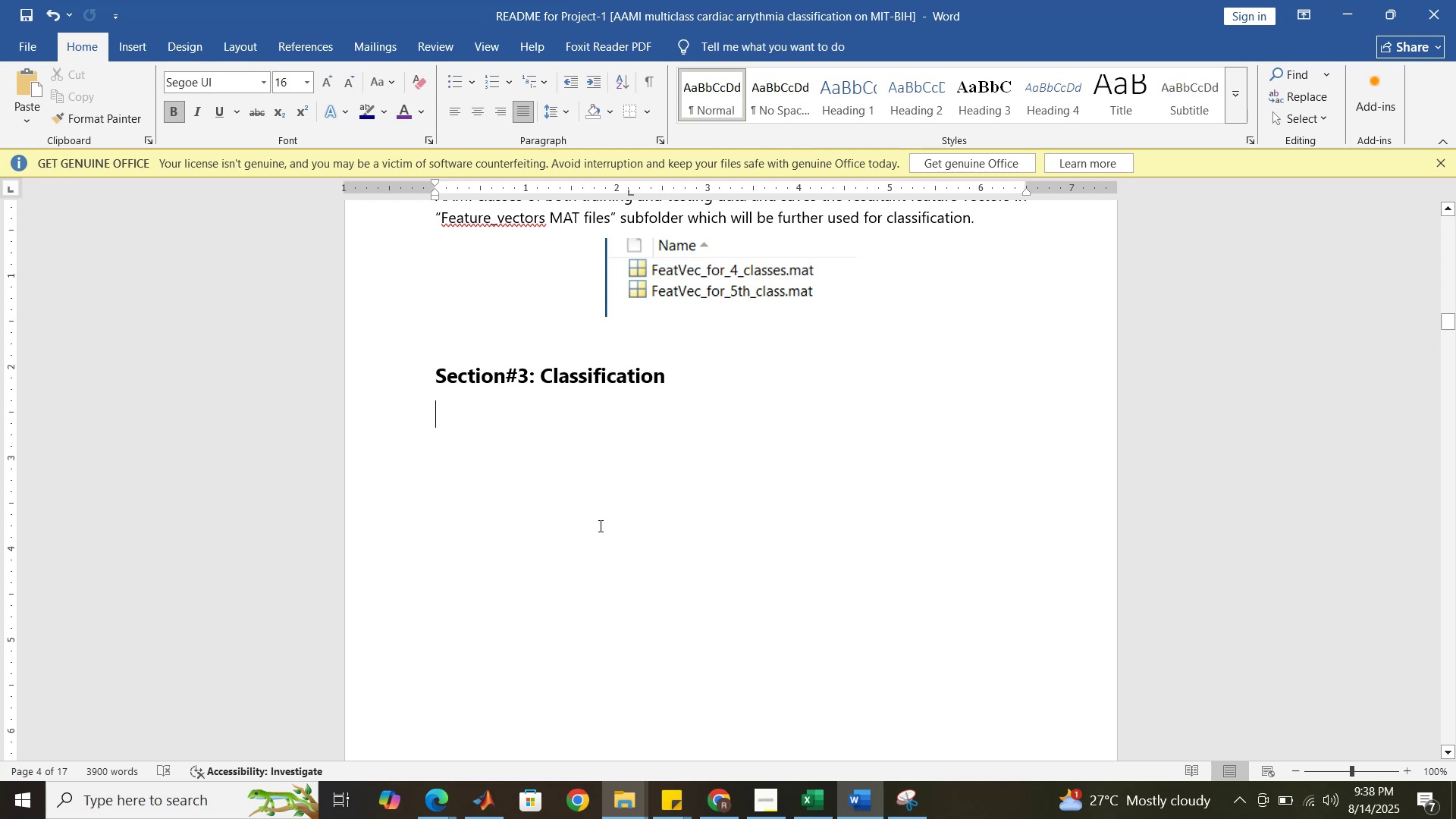 
type(After)
key(Backspace)
key(Backspace)
key(Backspace)
key(Backspace)
key(Backspace)
 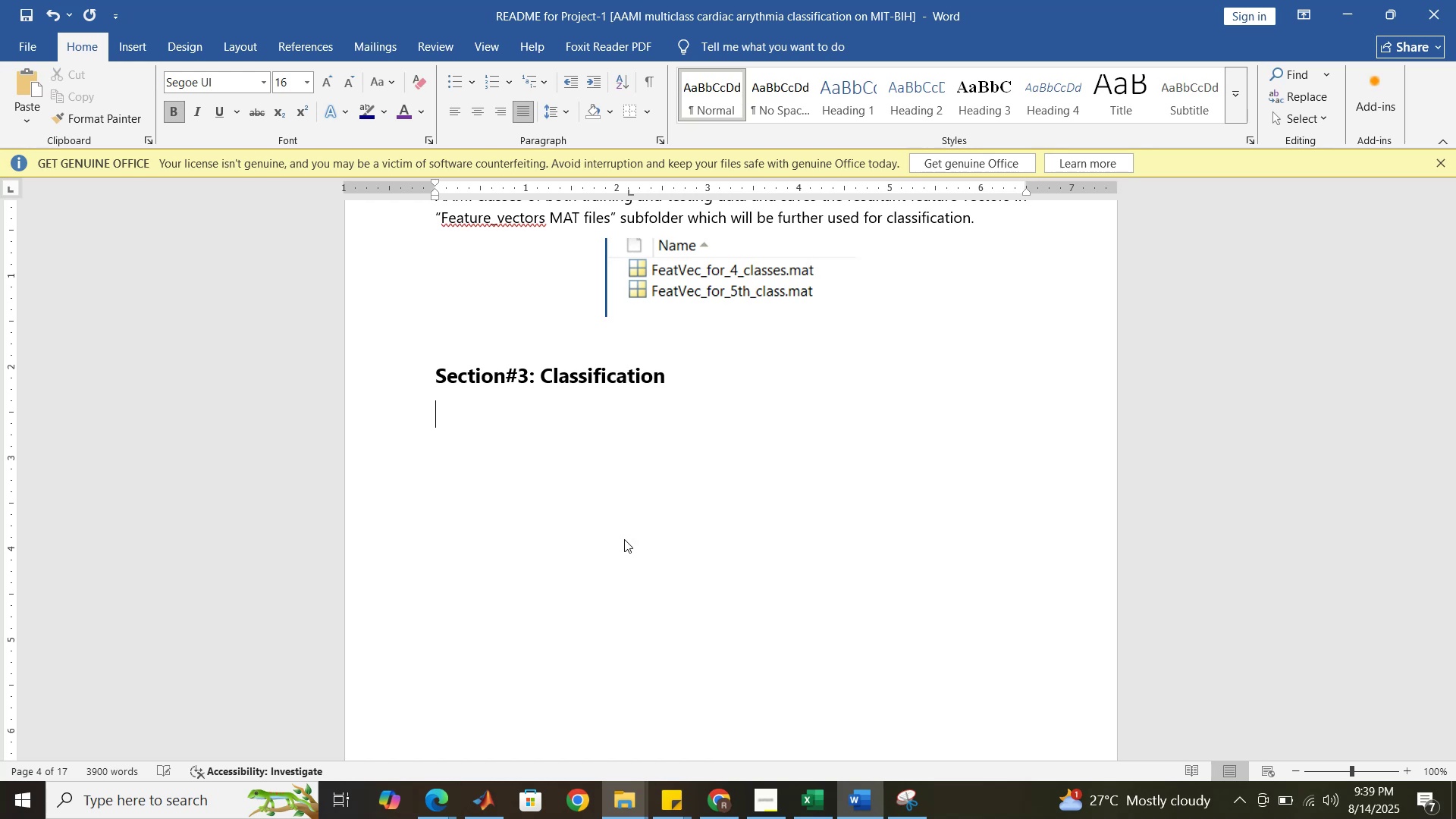 
key(Control+B)
 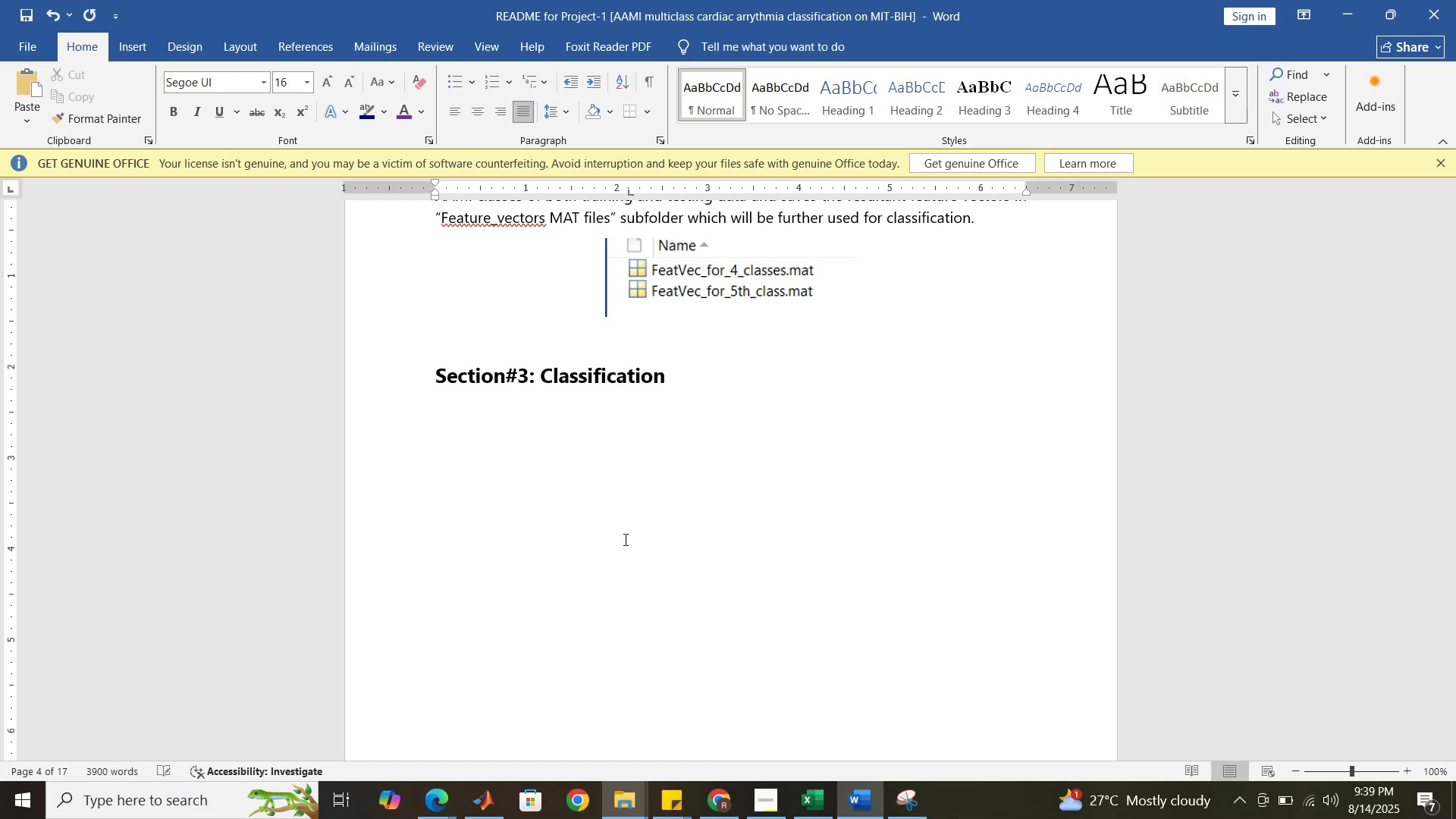 
hold_key(key=ShiftRight, duration=0.43)
 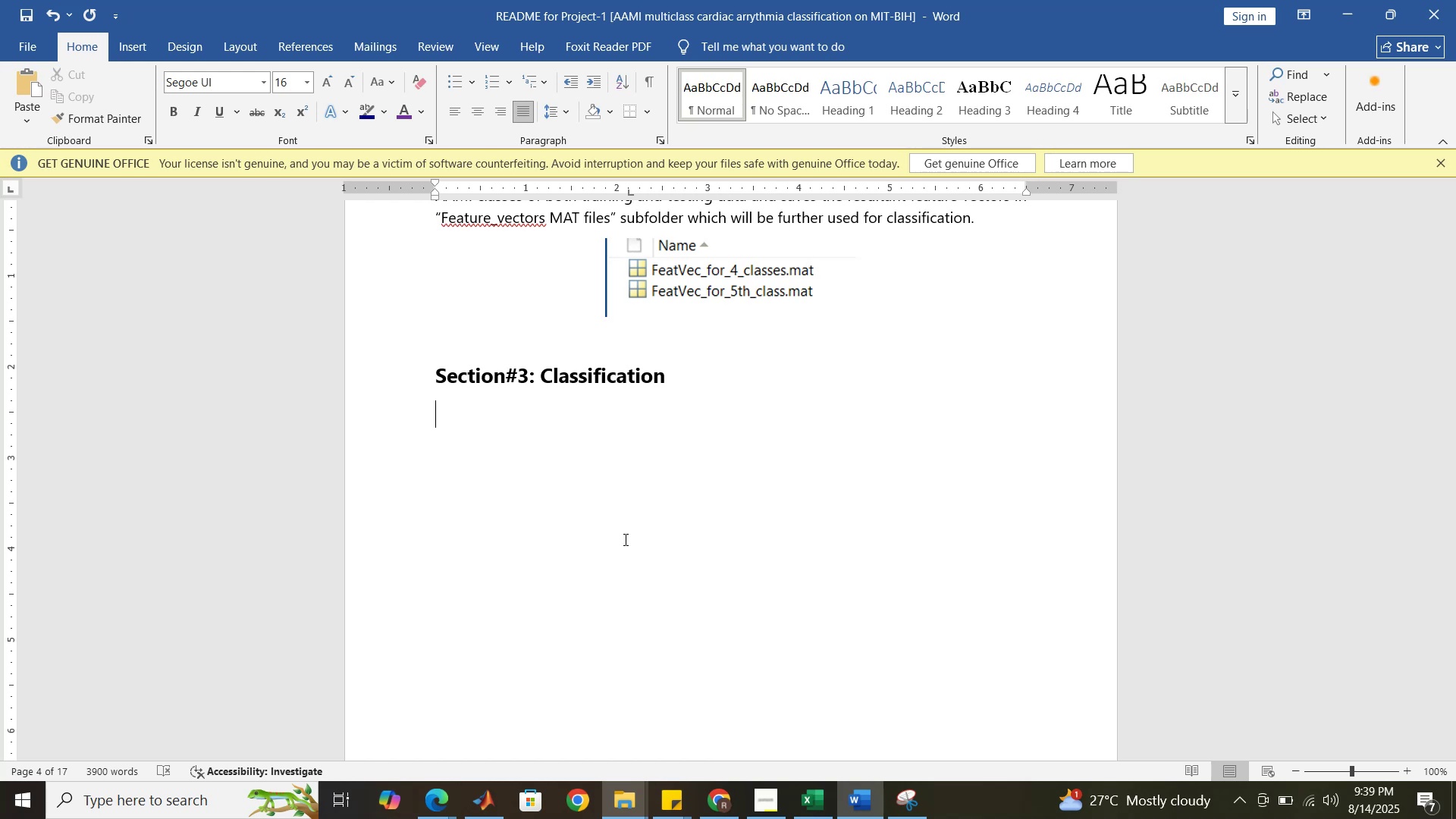 
type(After extracting the ise)
key(Backspace)
key(Backspace)
key(Backspace)
type(usefull features )
 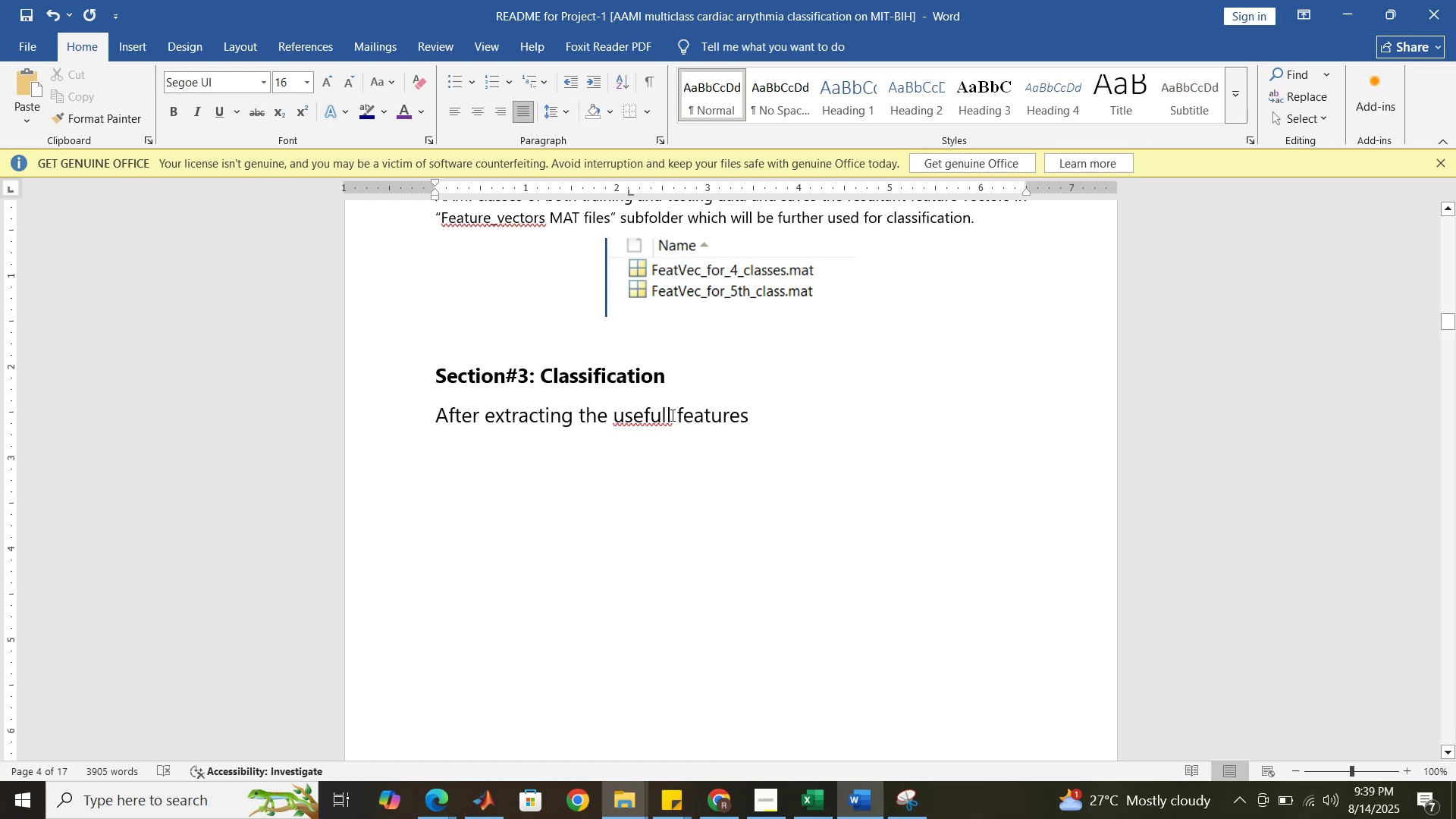 
key(Backspace)
 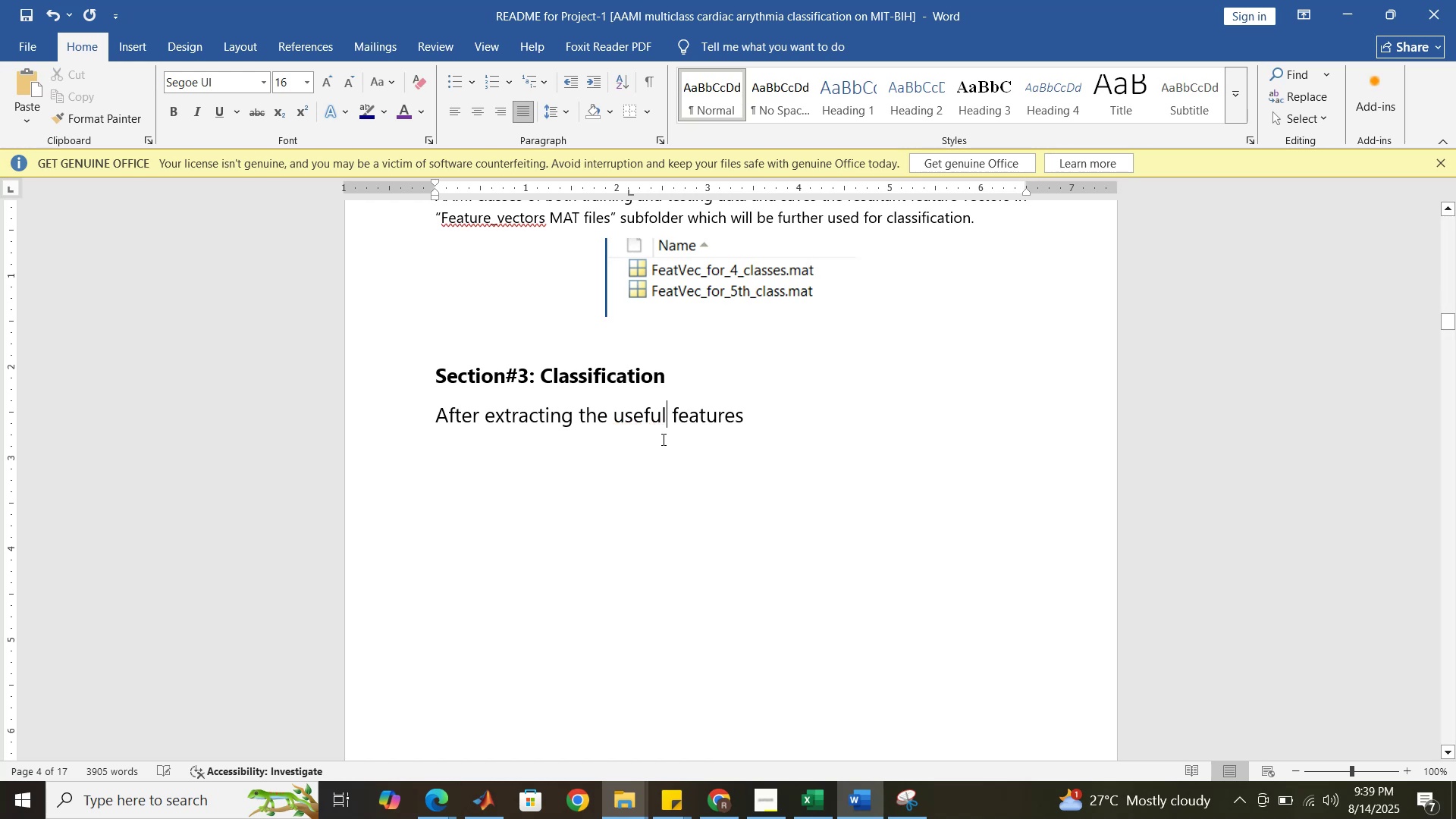 
left_click([666, 445])
 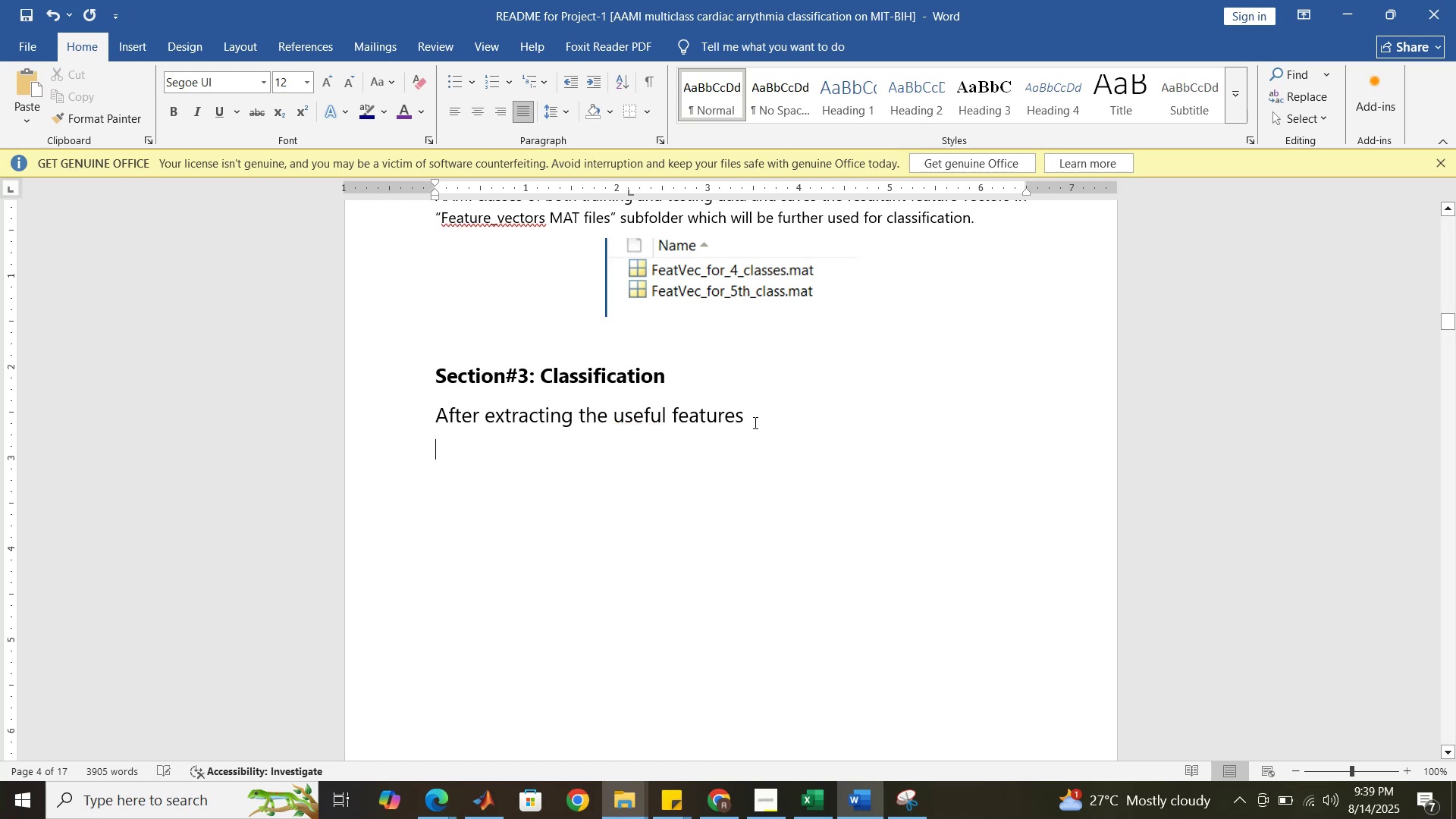 
left_click([757, 421])
 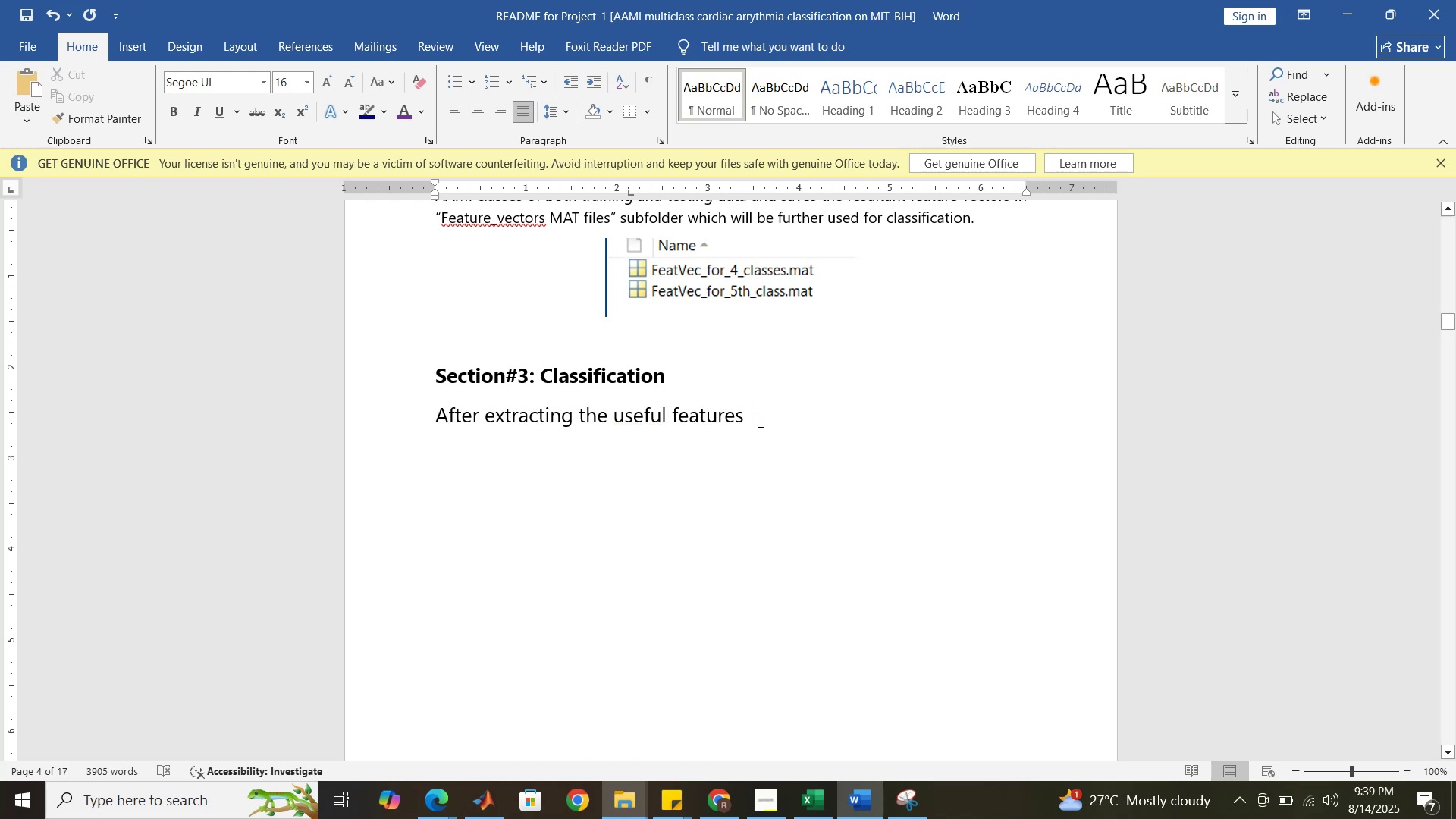 
wait(7.49)
 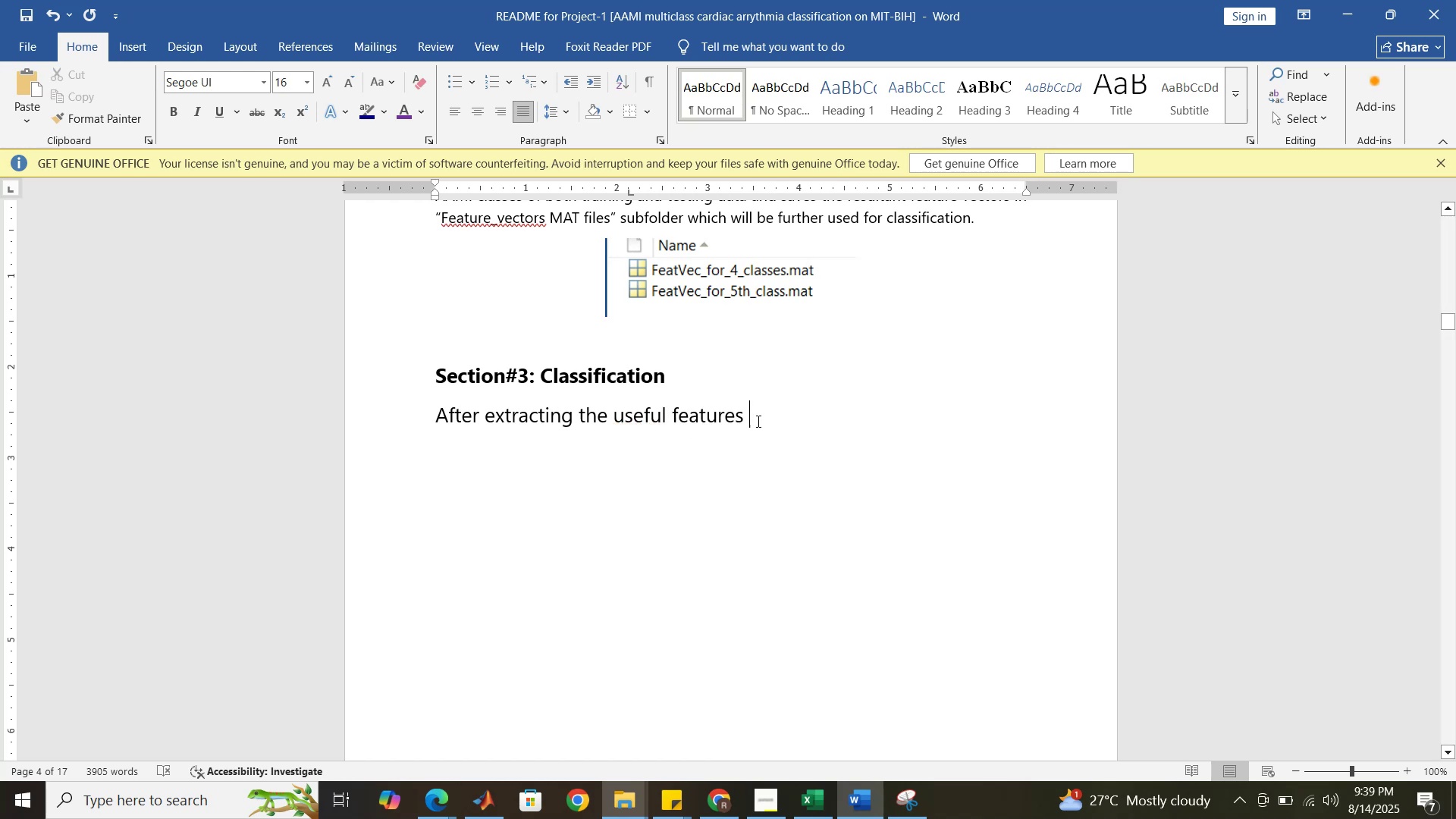 
key(Backspace)
type(, ourmain )
key(Backspace)
key(Backspace)
key(Backspace)
key(Backspace)
key(Backspace)
key(Backspace)
type(r main task is to )
 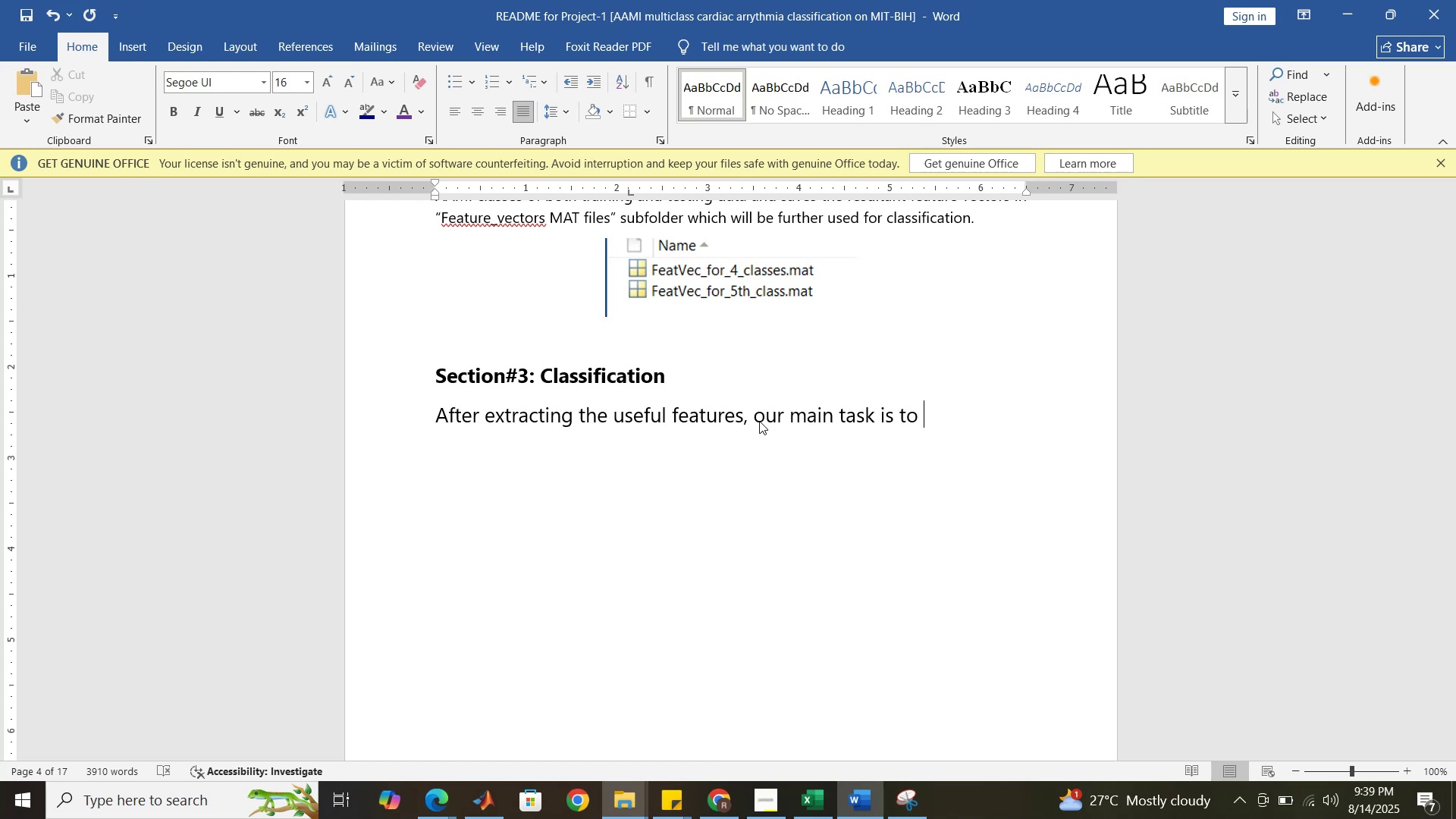 
wait(5.84)
 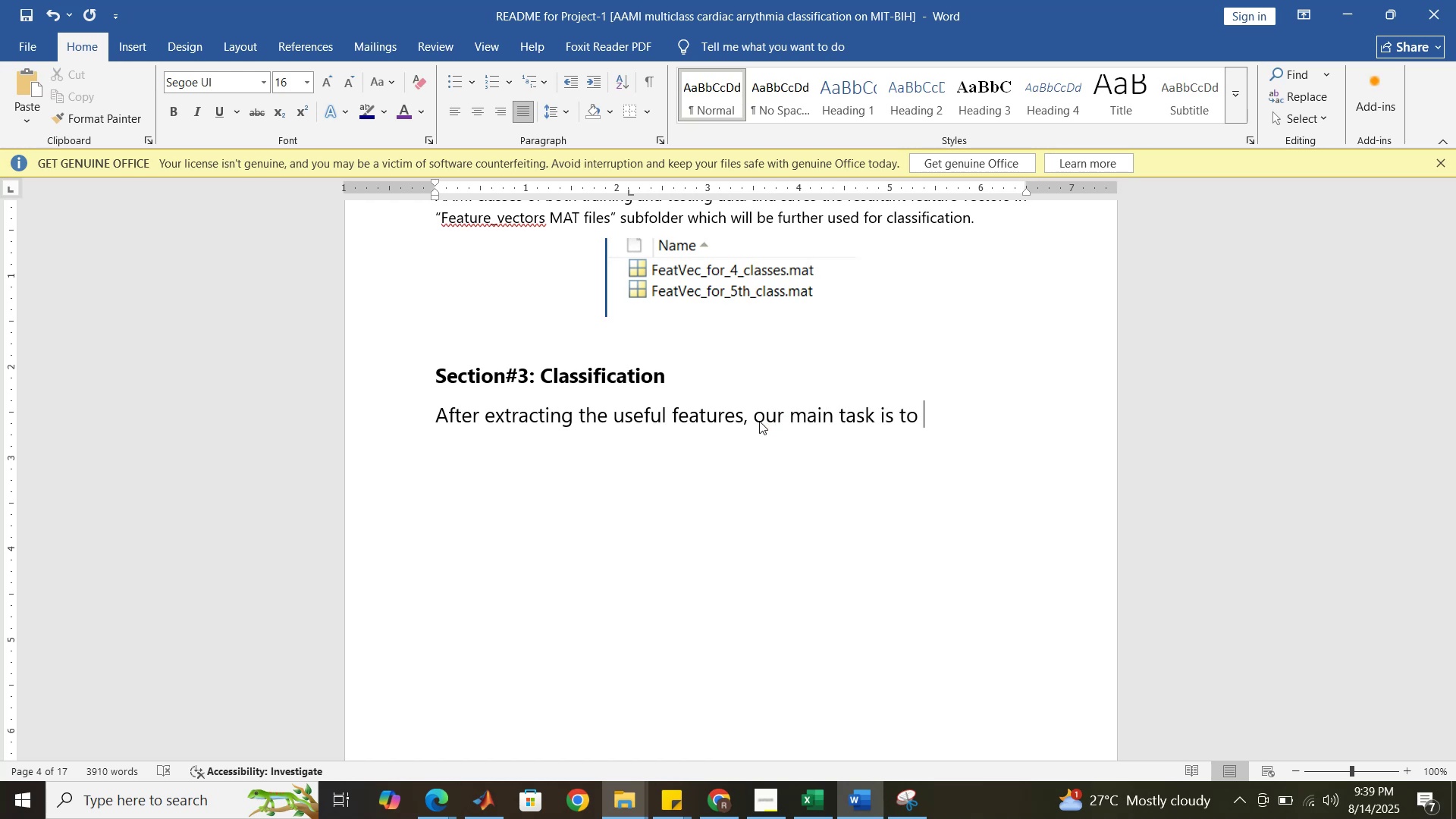 
type(design a classification algorithm )
 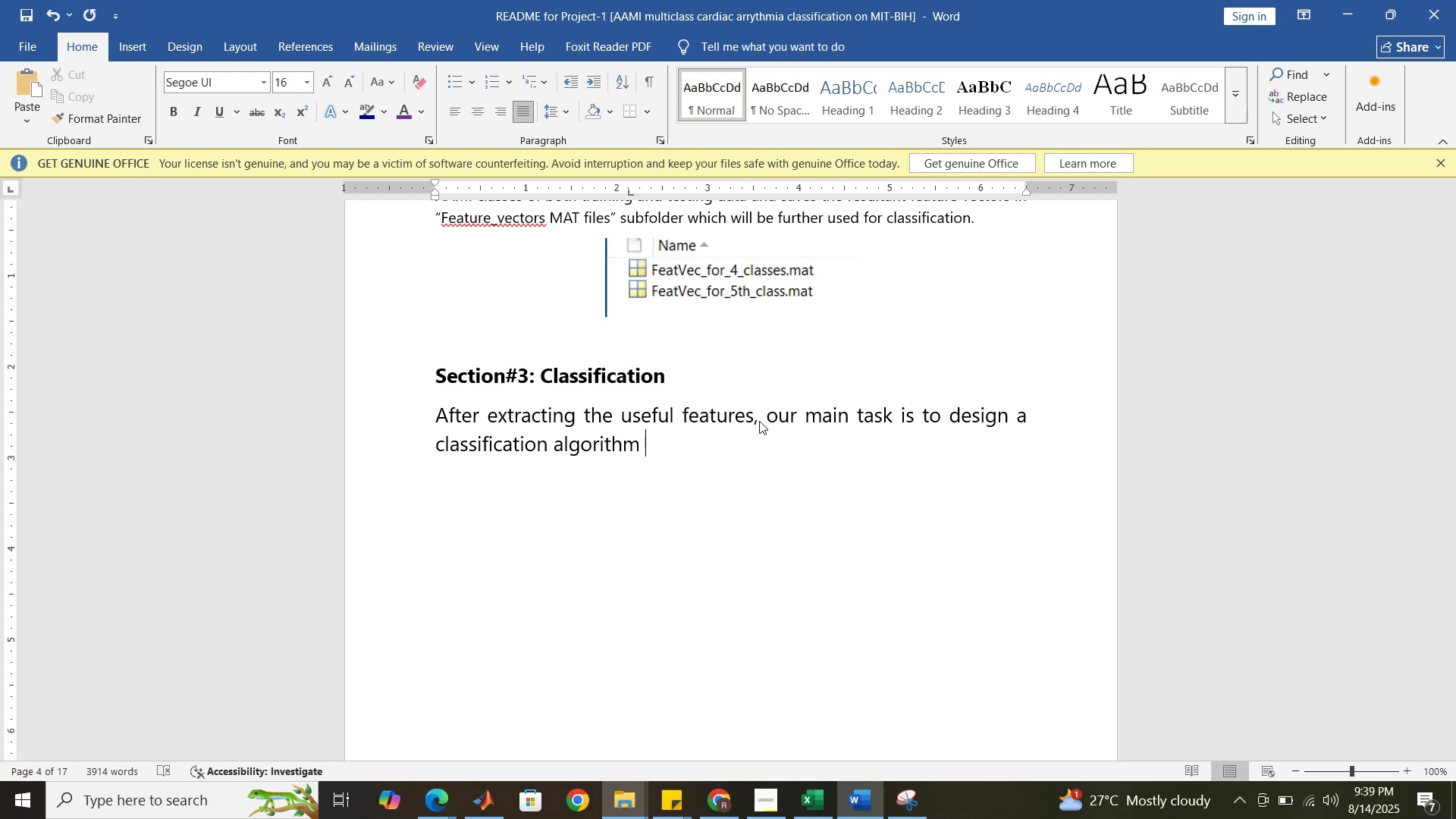 
wait(8.4)
 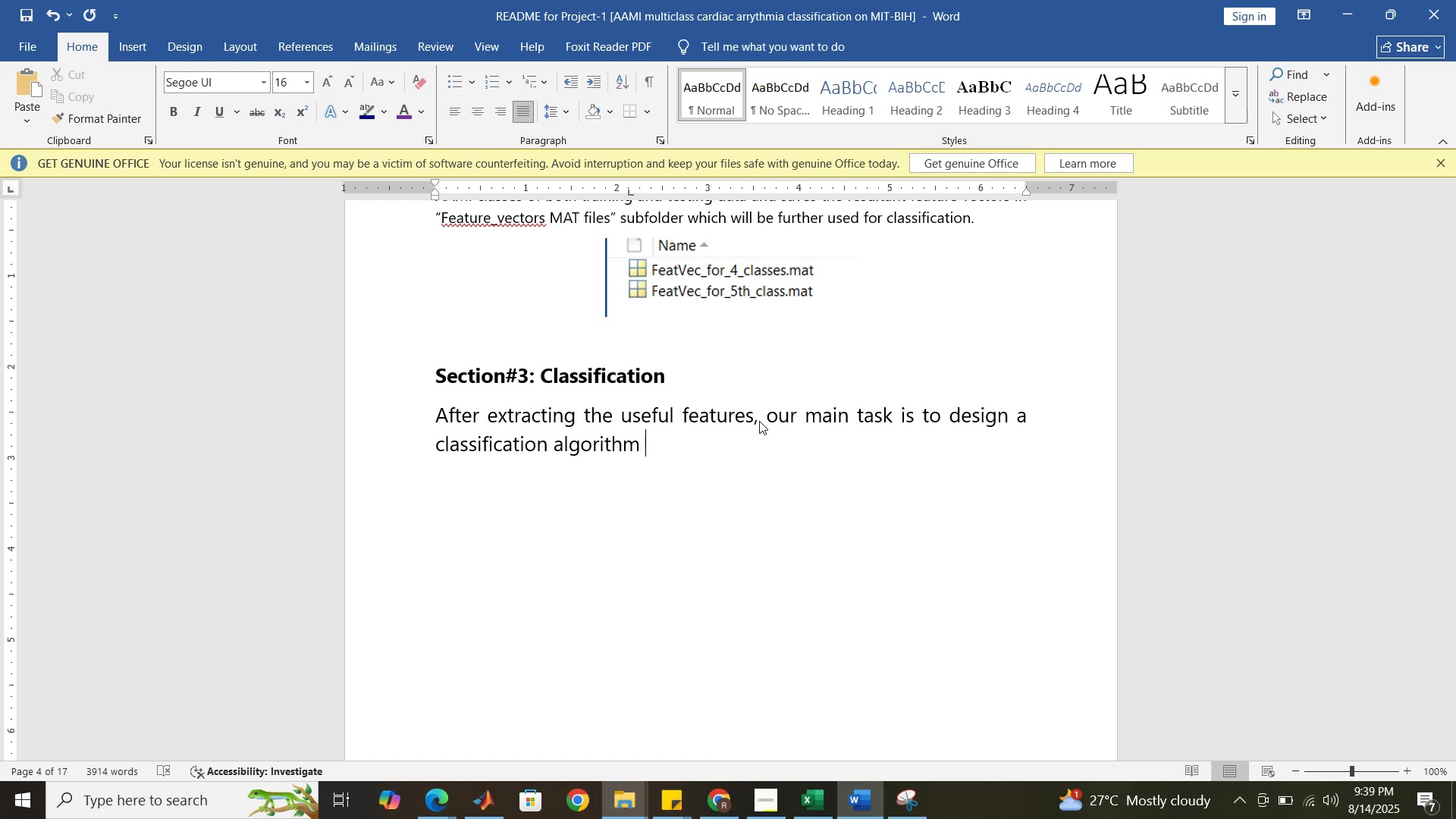 
type(for )
 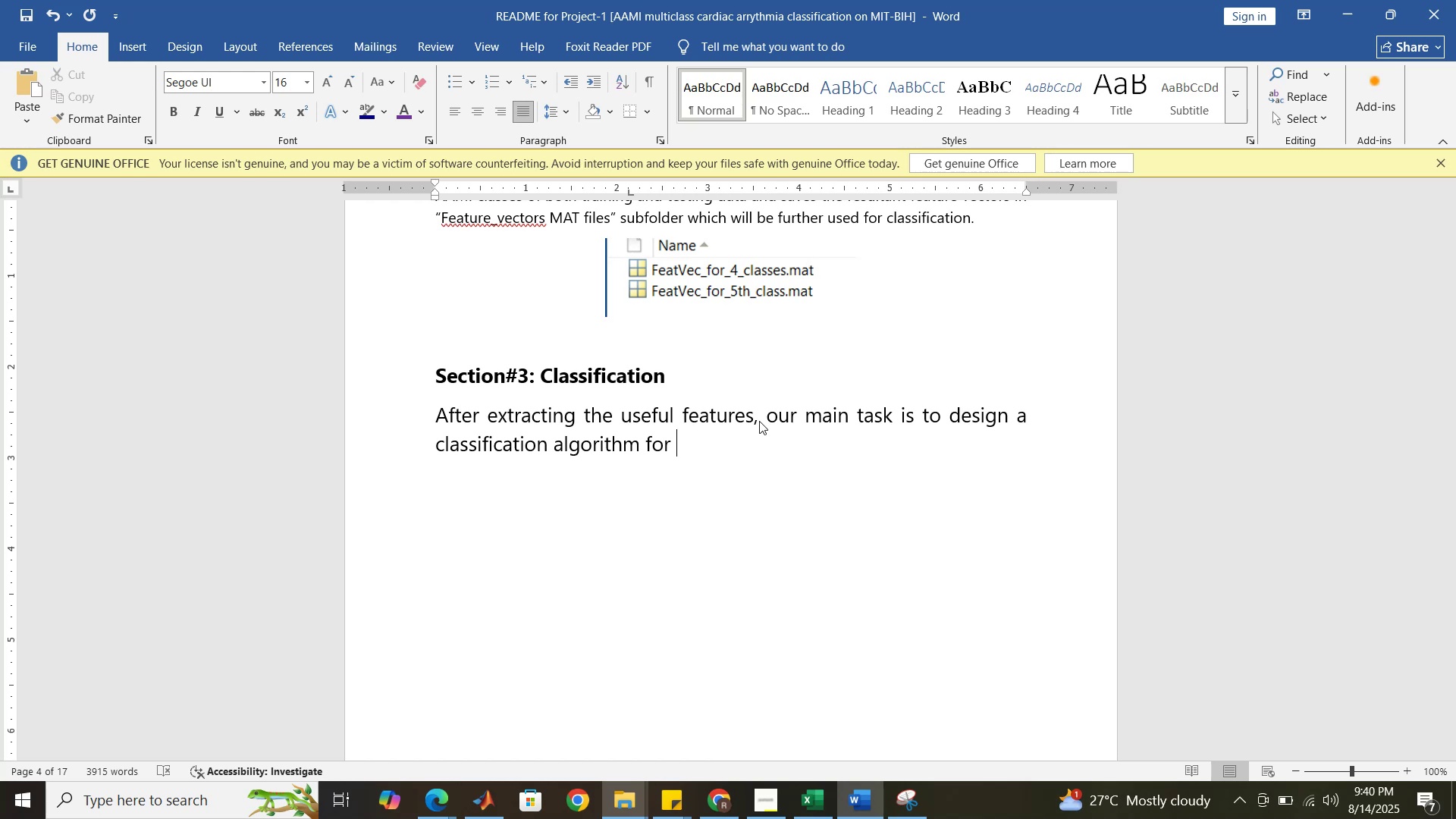 
wait(7.07)
 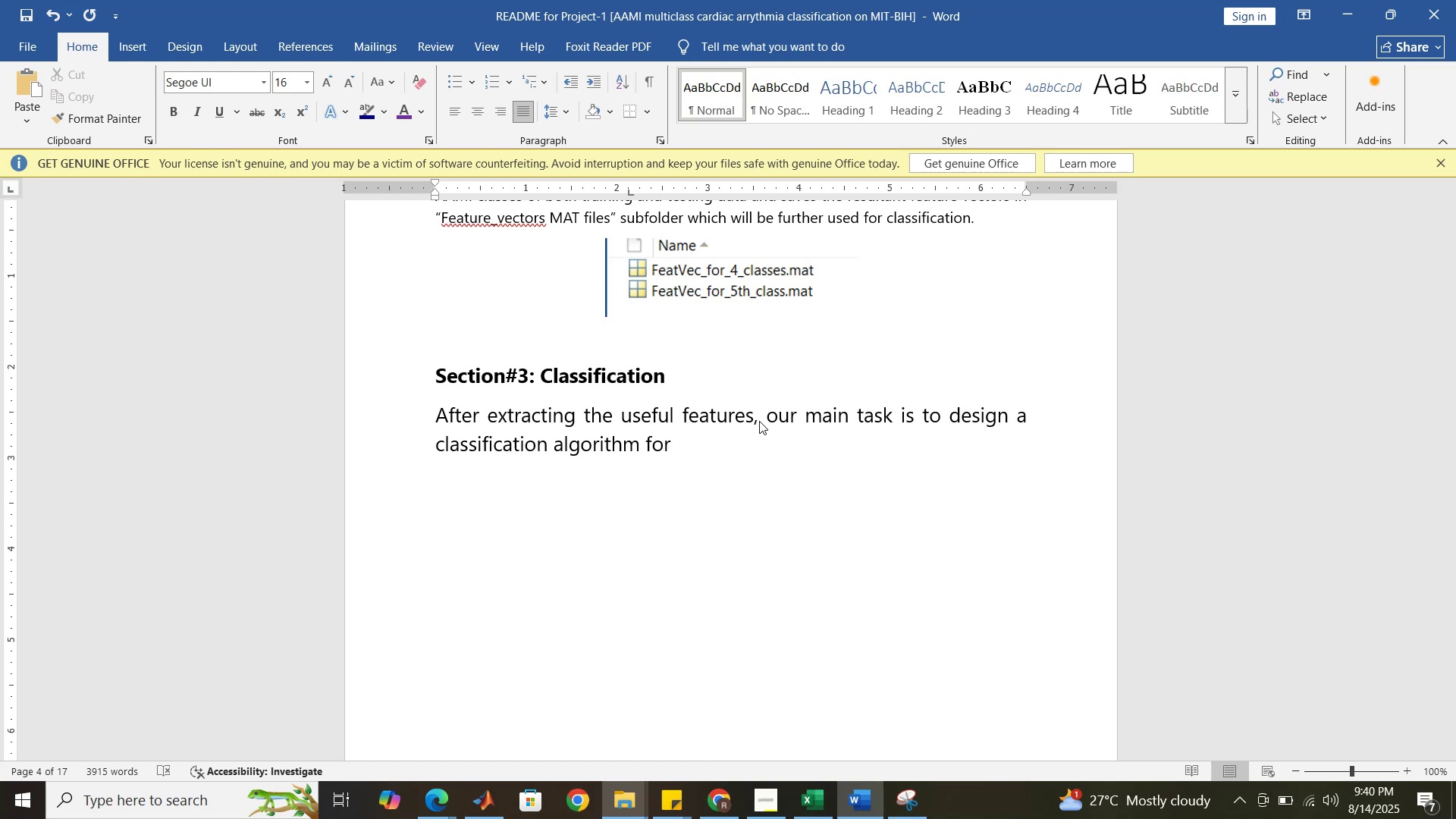 
type(automatically measuring the performance parameters of )
 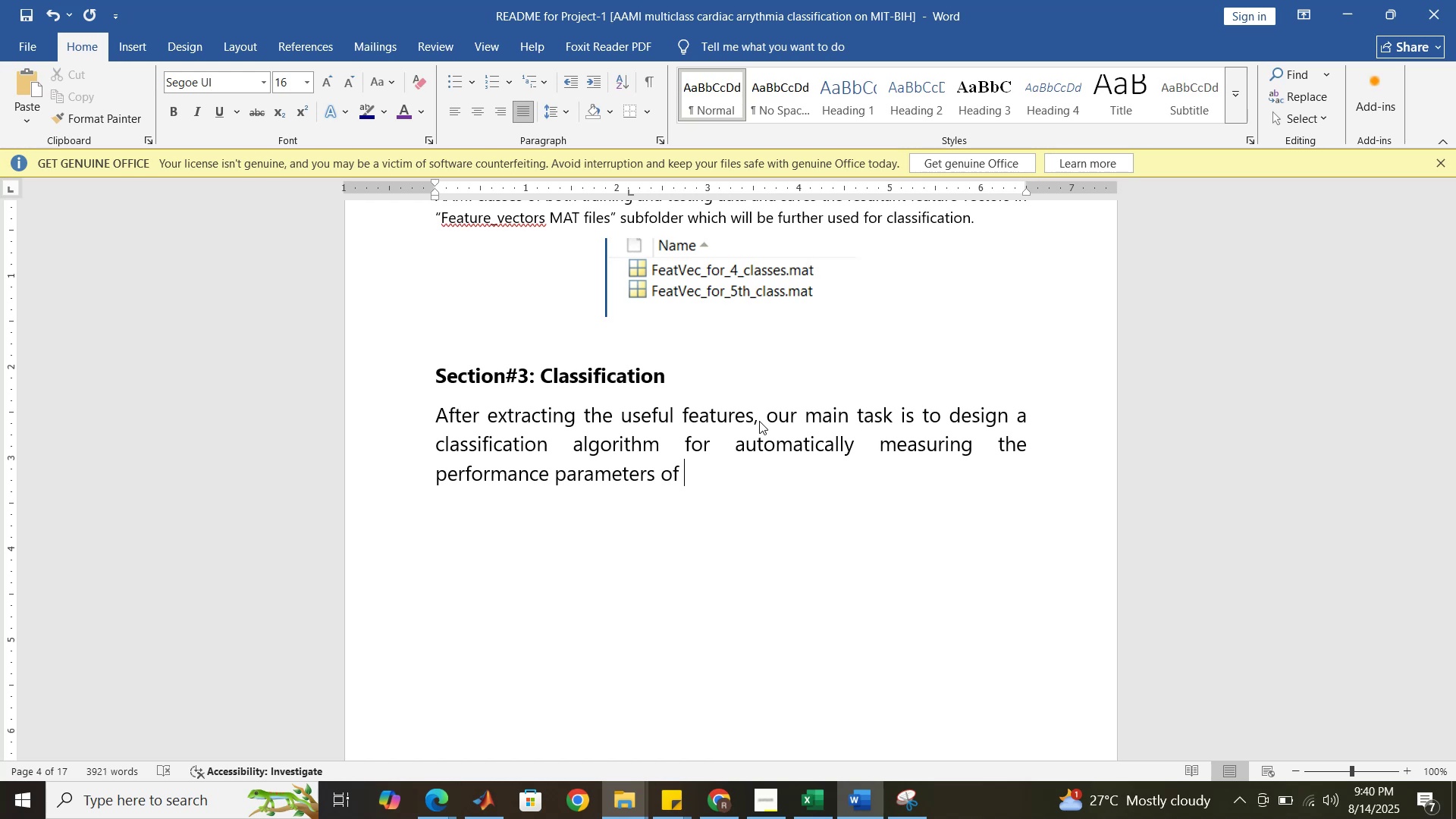 
wait(14.06)
 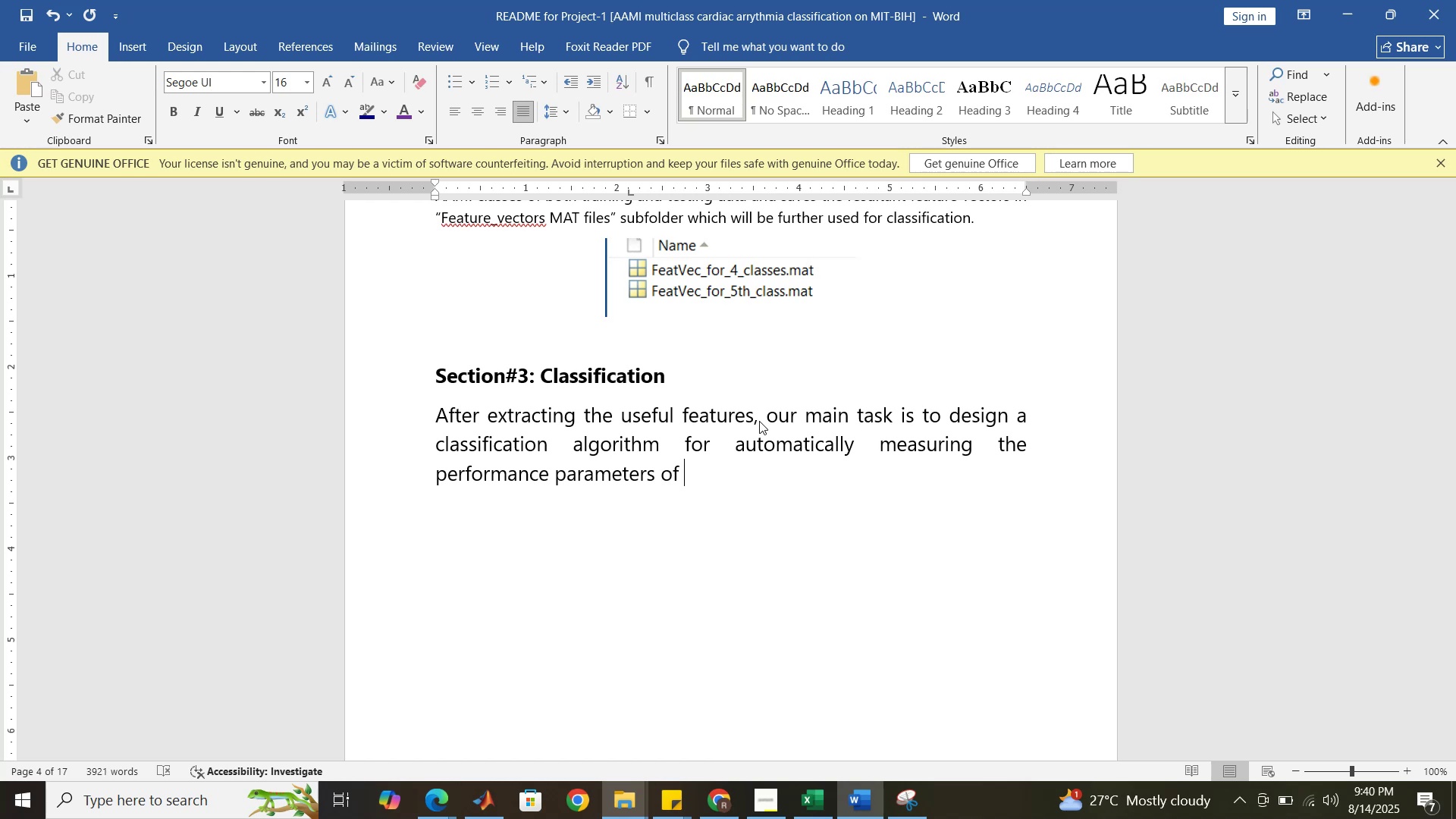 
type(six )
 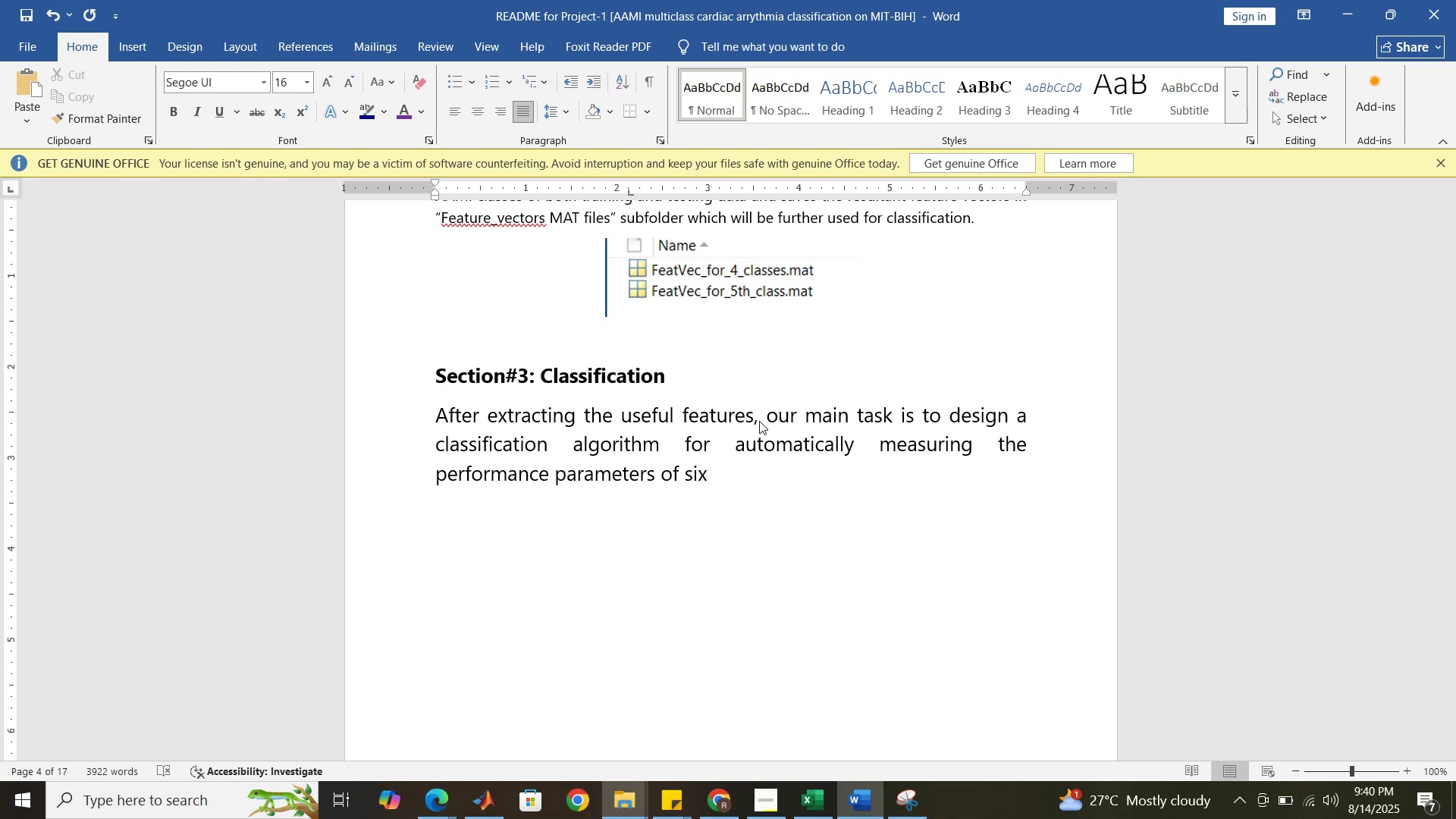 
hold_key(key=ShiftRight, duration=1.07)
 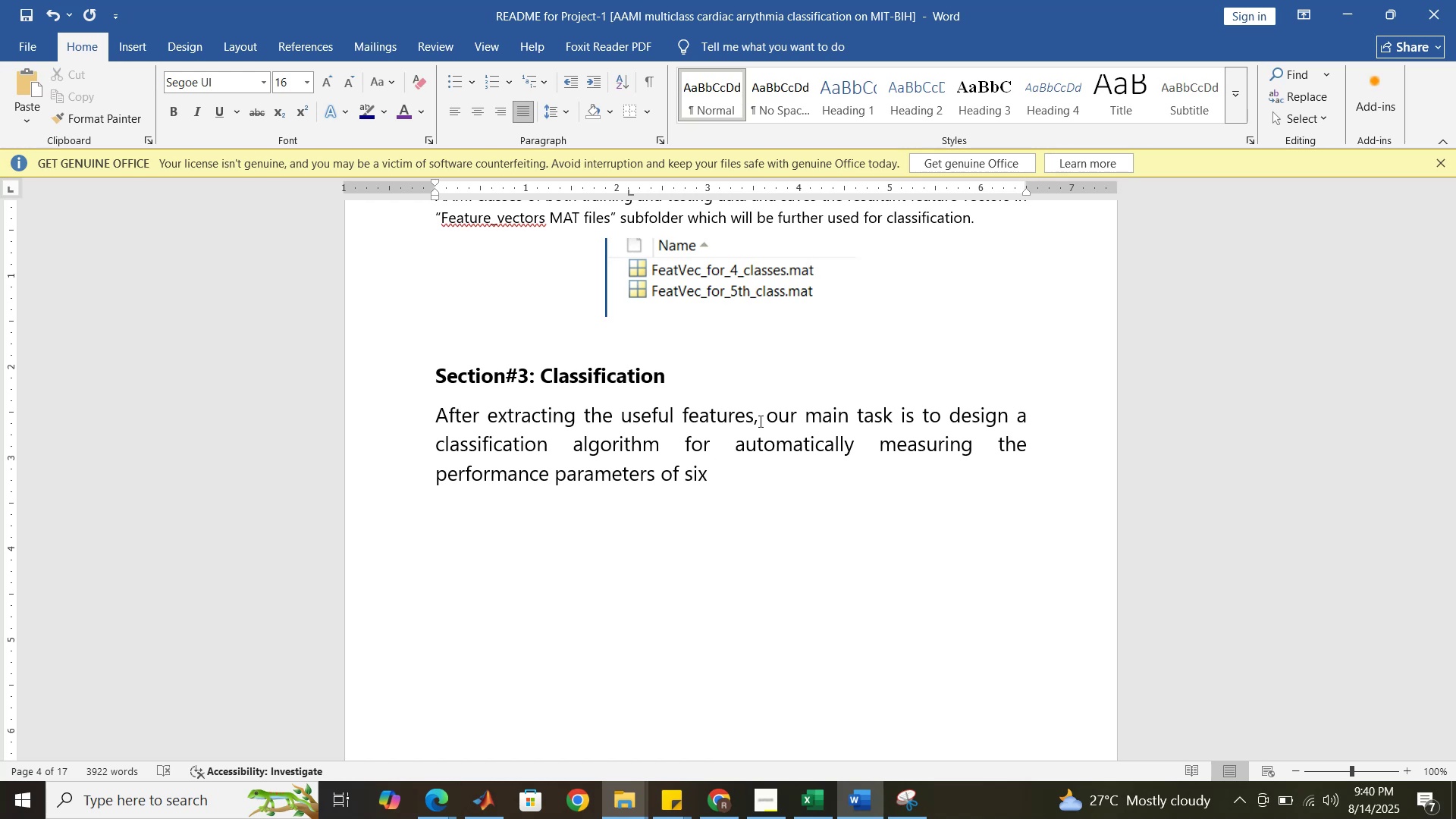 
type(different classifiers on )
 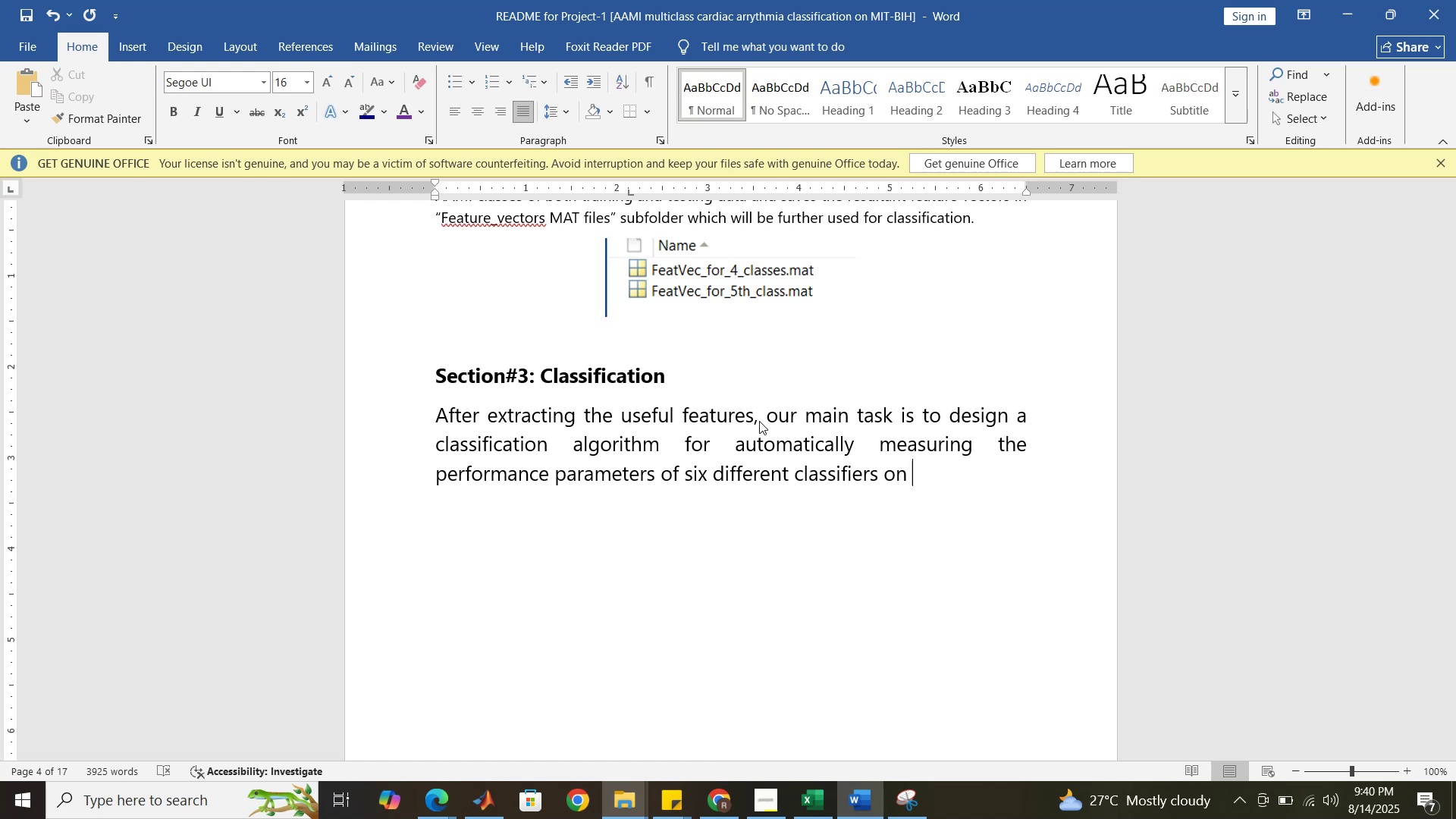 
wait(7.29)
 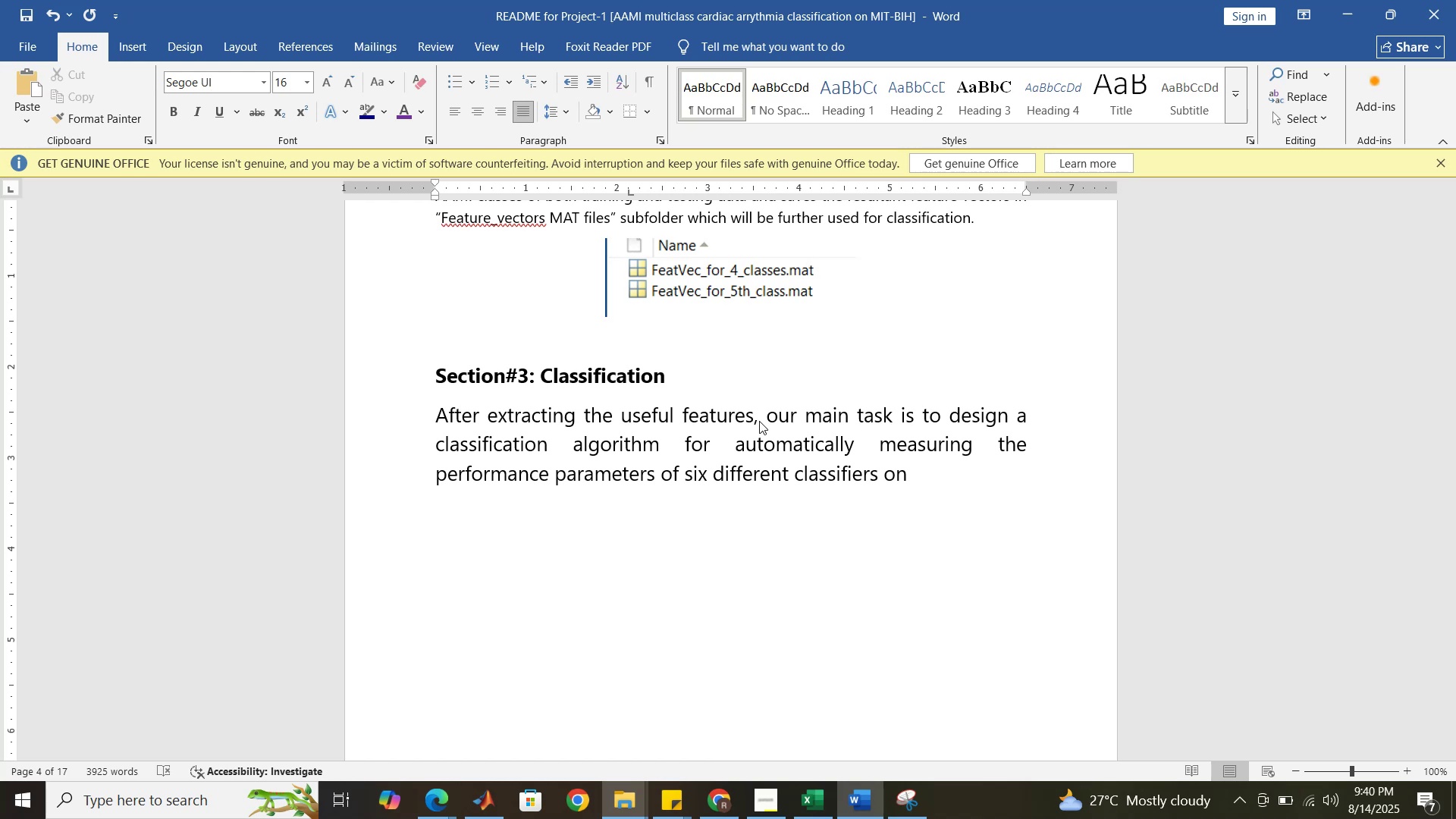 
type(5)
key(Backspace)
type(five di)
 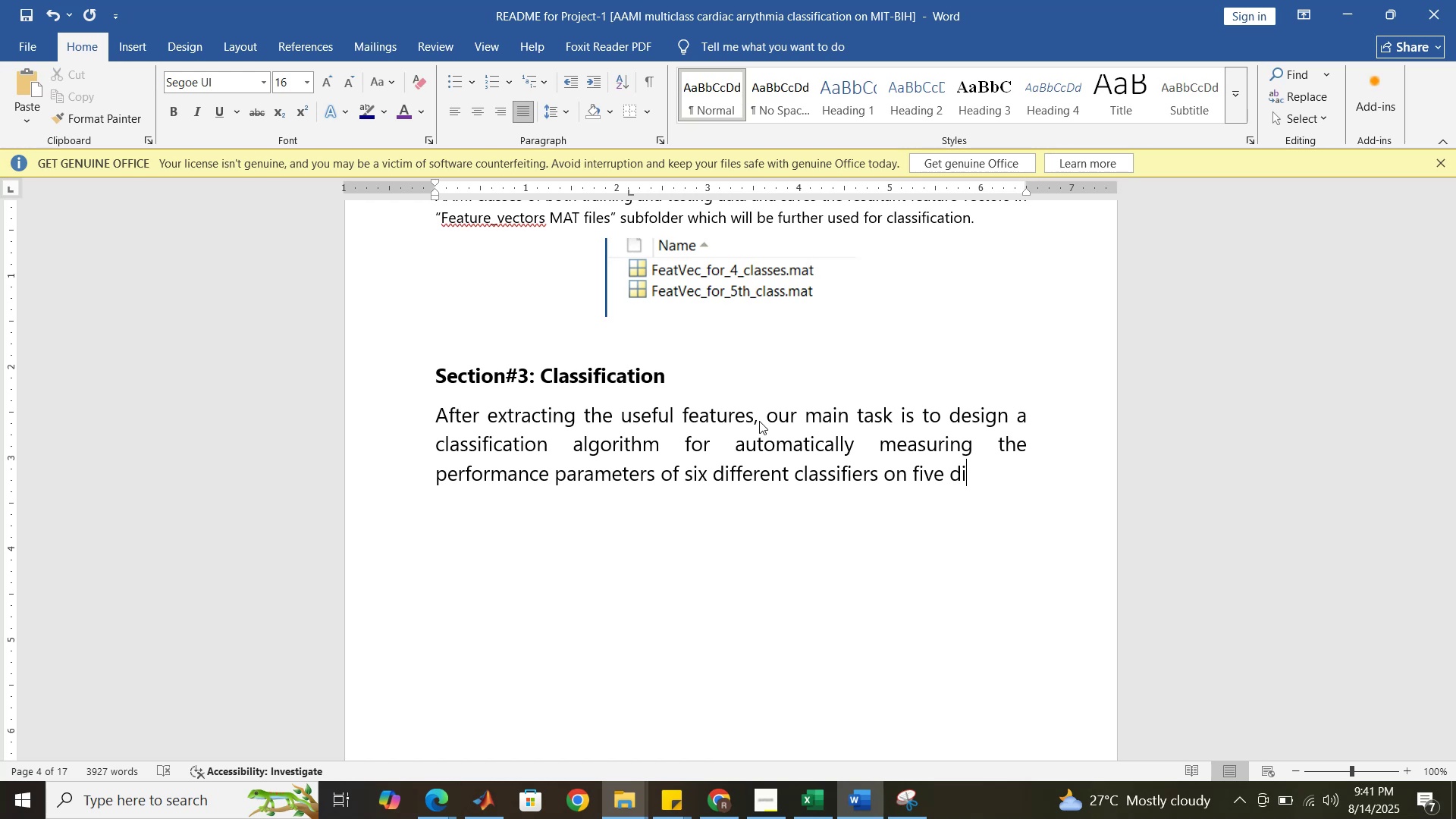 
wait(5.1)
 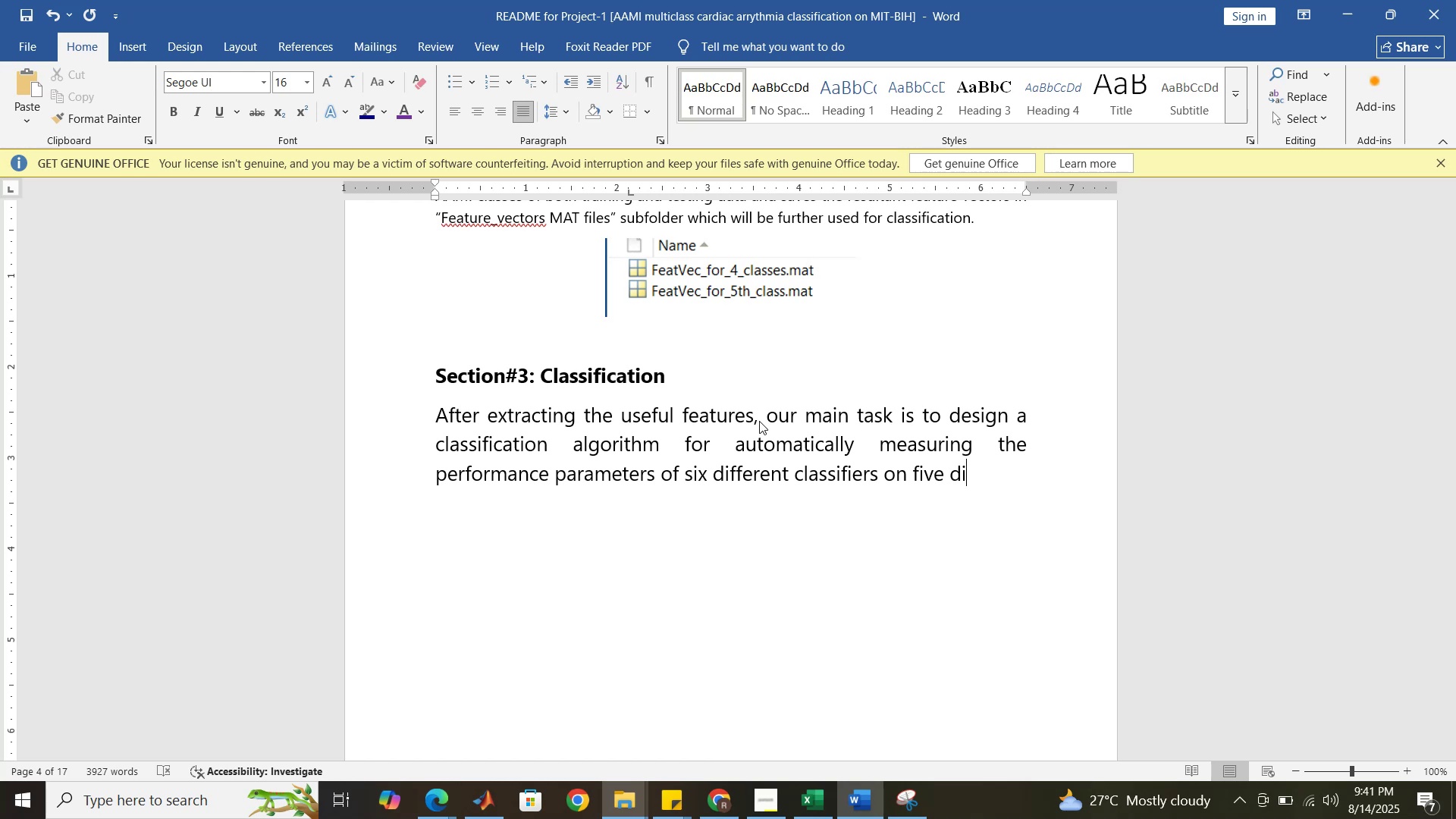 
key(Backspace)
key(Backspace)
type(AAMI claases )
key(Backspace)
key(Backspace)
key(Backspace)
key(Backspace)
key(Backspace)
type(sses )
 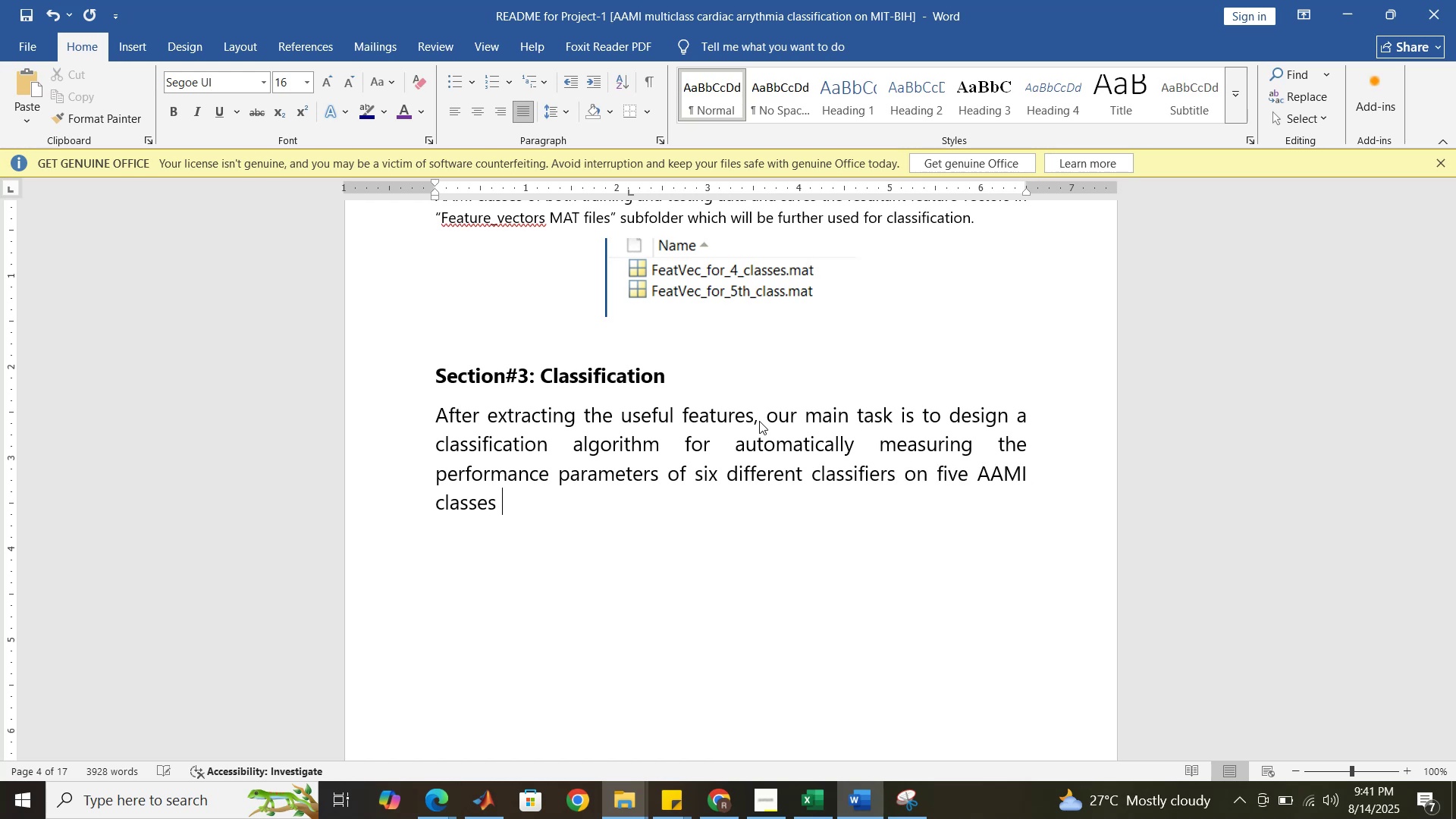 
type(based on four differ)
key(Backspace)
key(Backspace)
key(Backspace)
key(Backspace)
key(Backspace)
key(Backspace)
 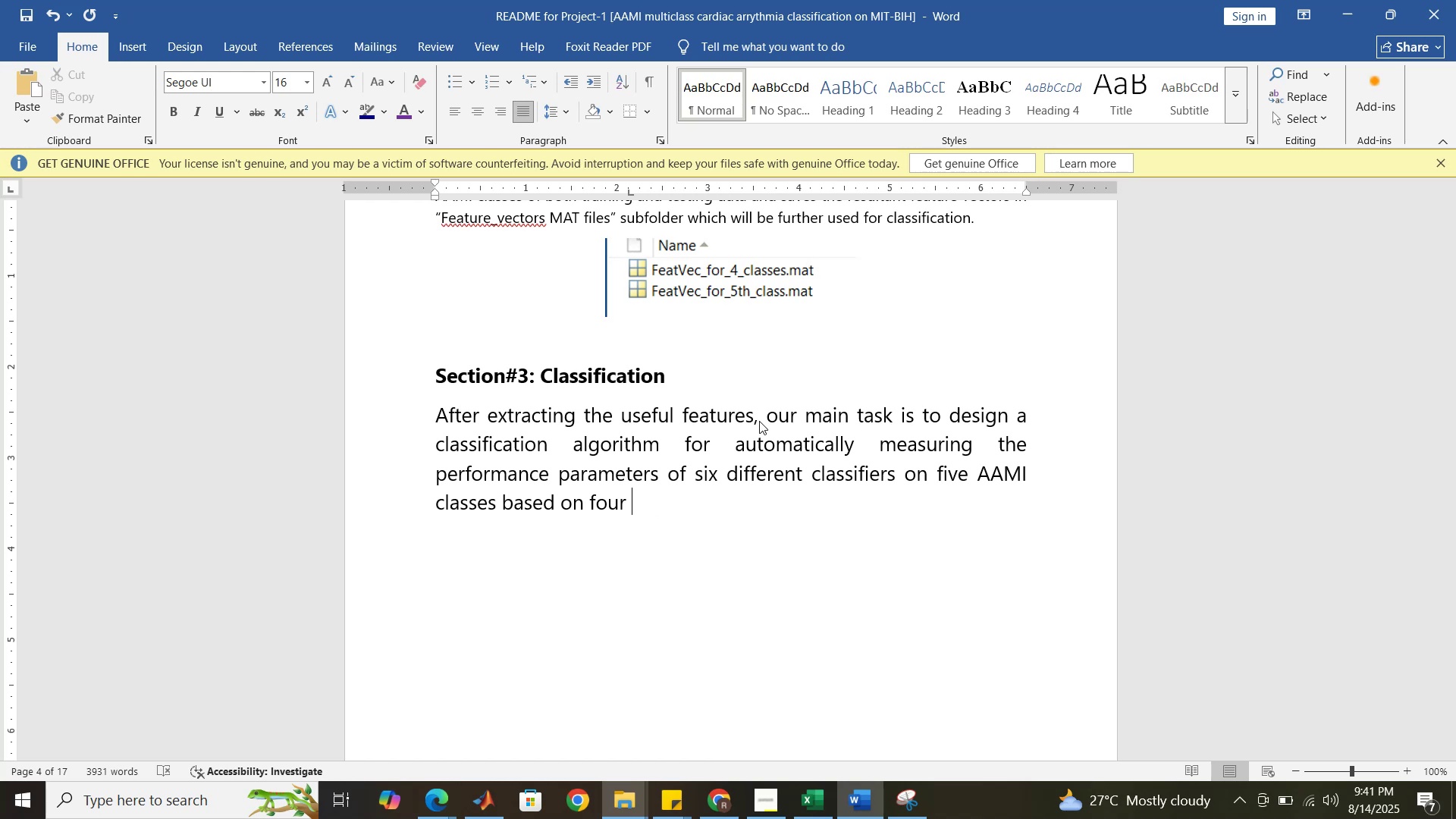 
type(feature extraction techniques on both tr)
 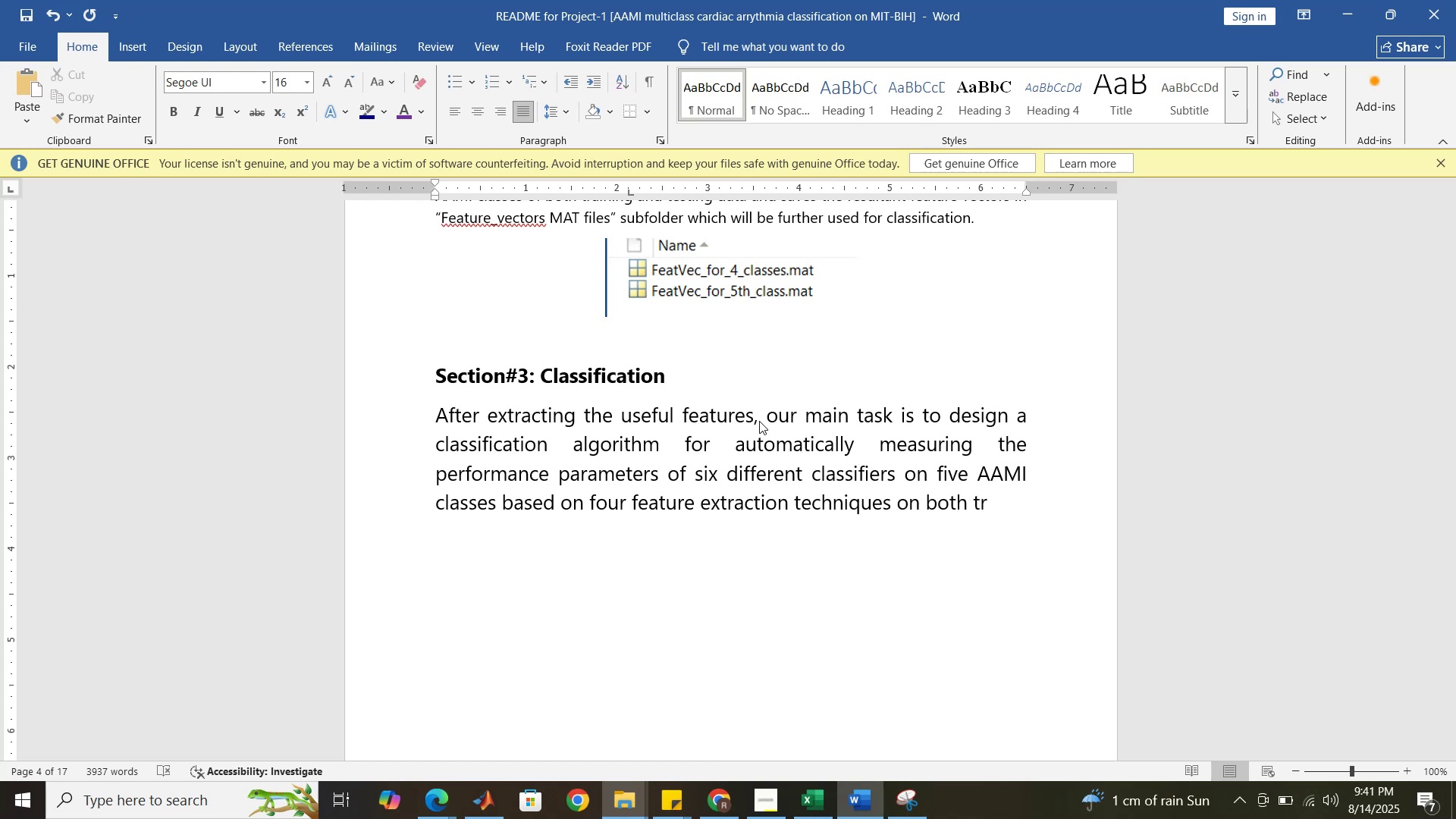 
hold_key(key=Backspace, duration=0.78)
 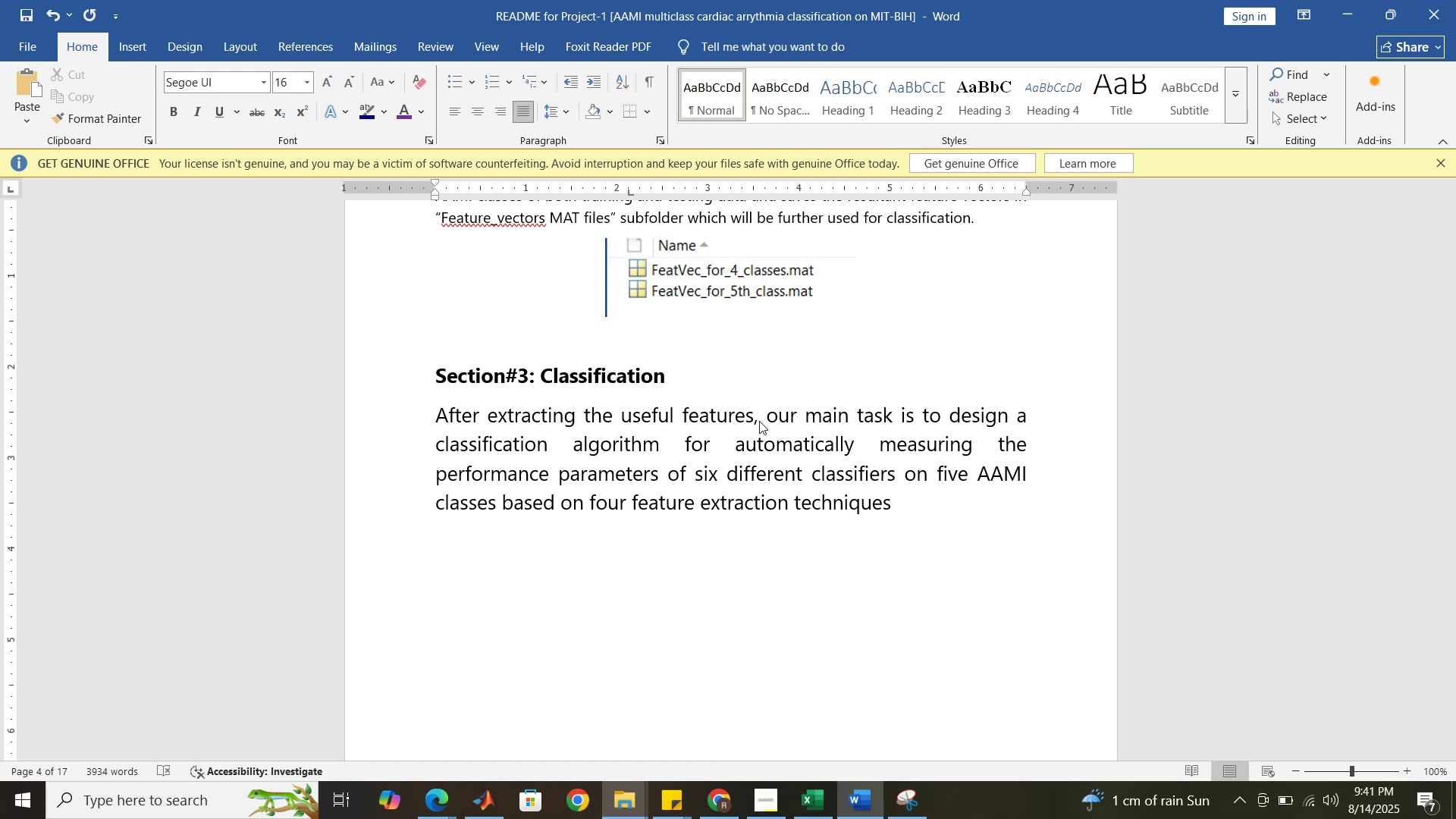 
type( for both training and testing subjects data. )
 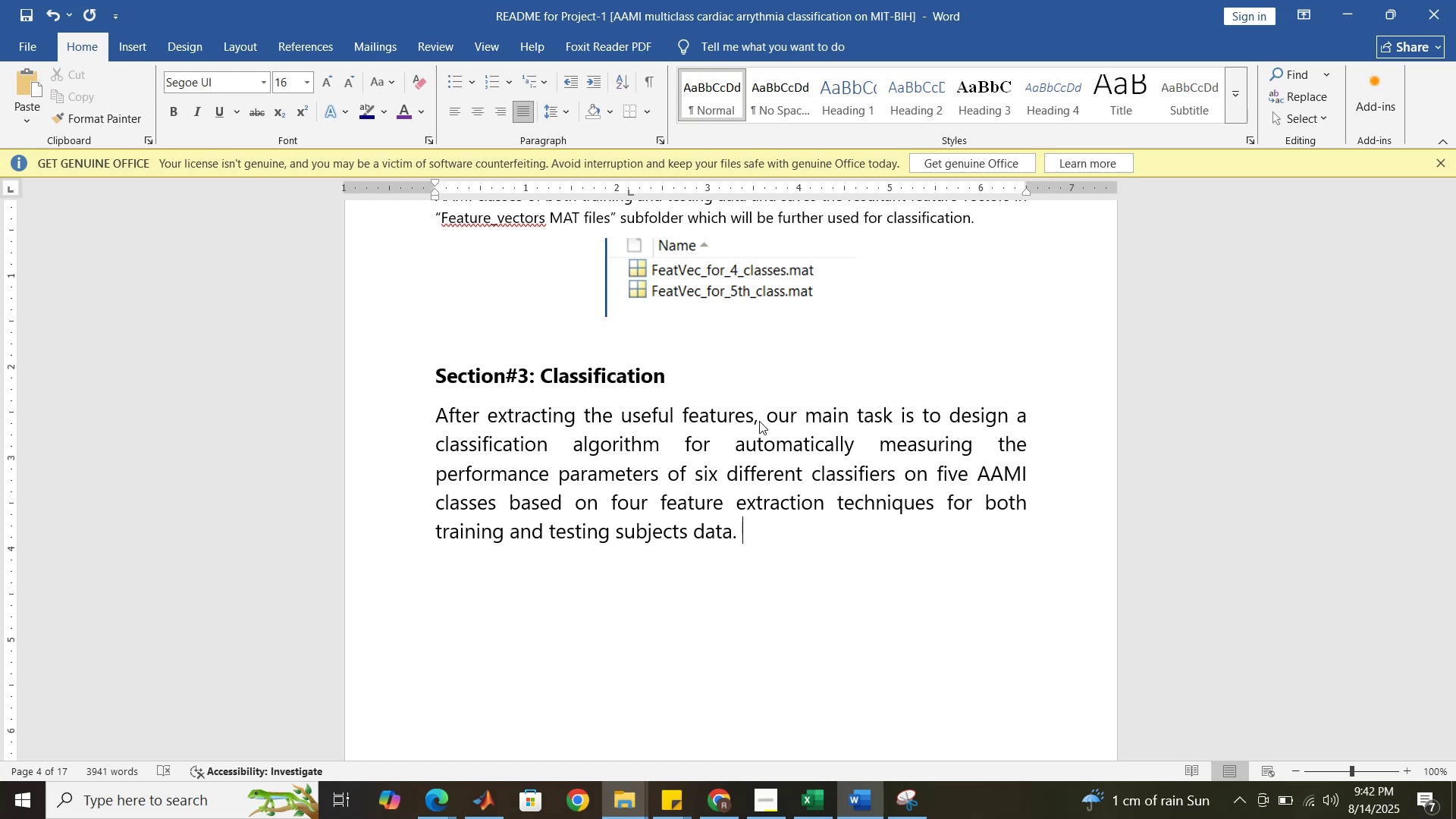 
wait(19.59)
 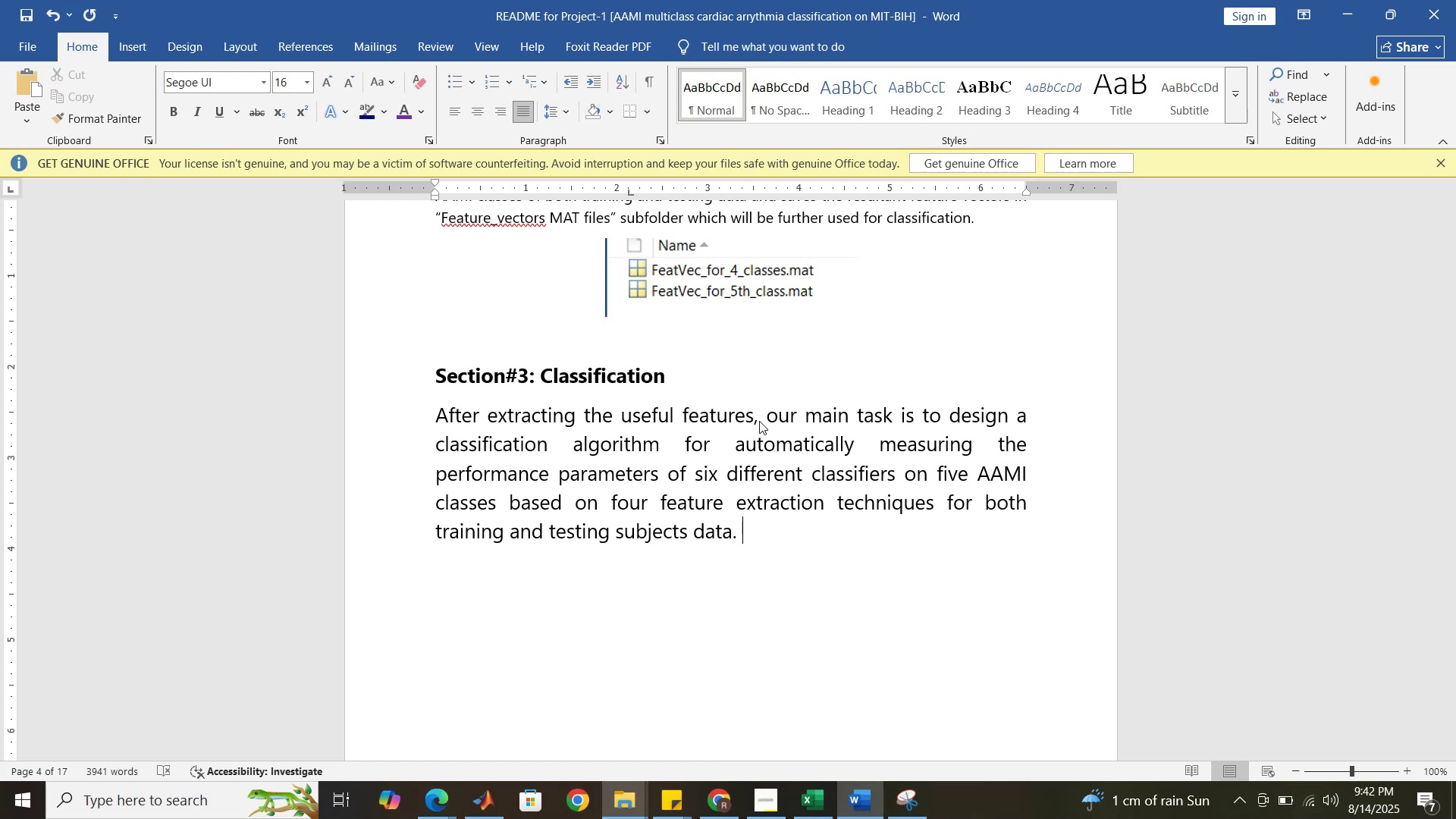 
type(So, )
 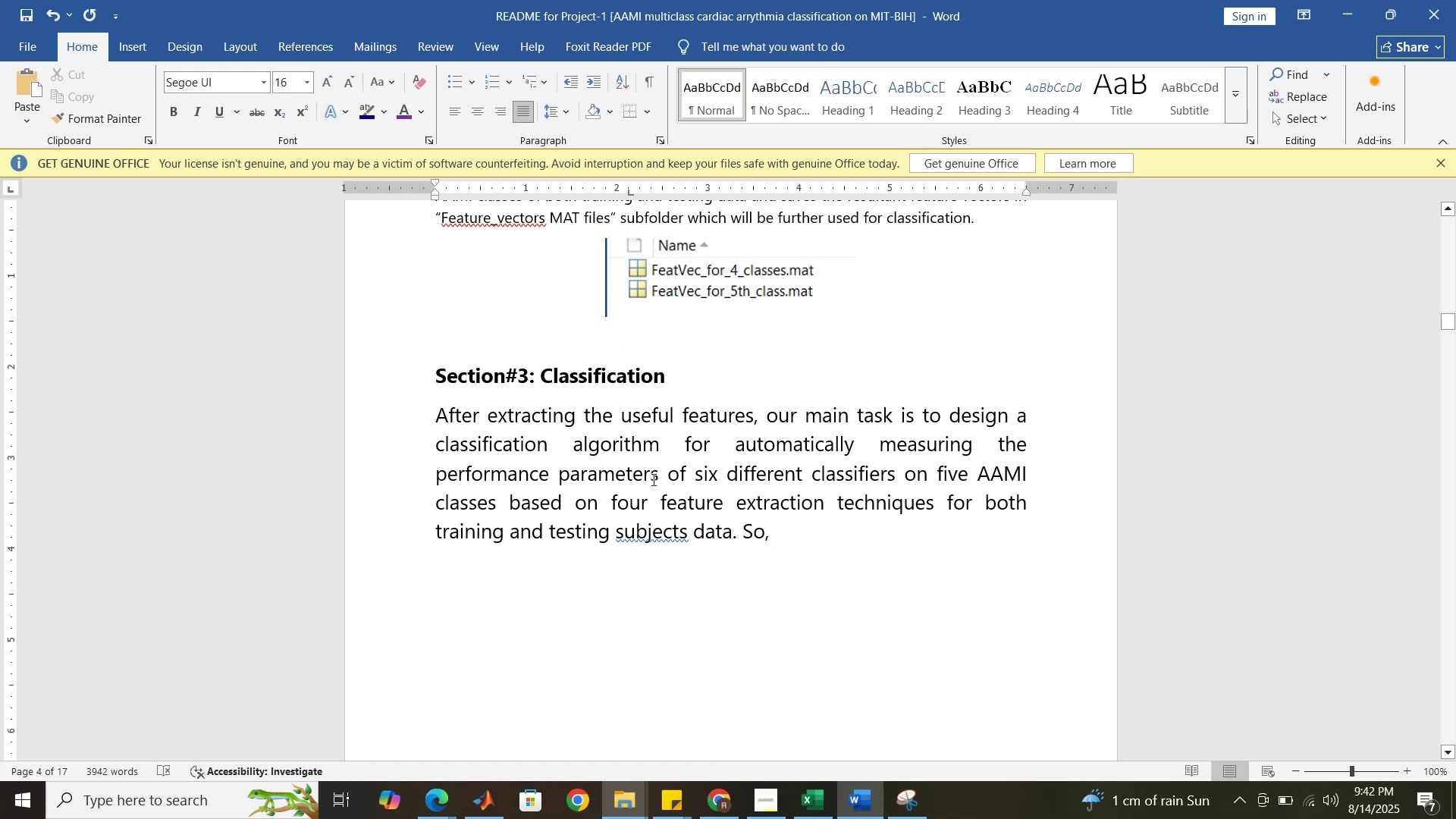 
right_click([661, 535])
 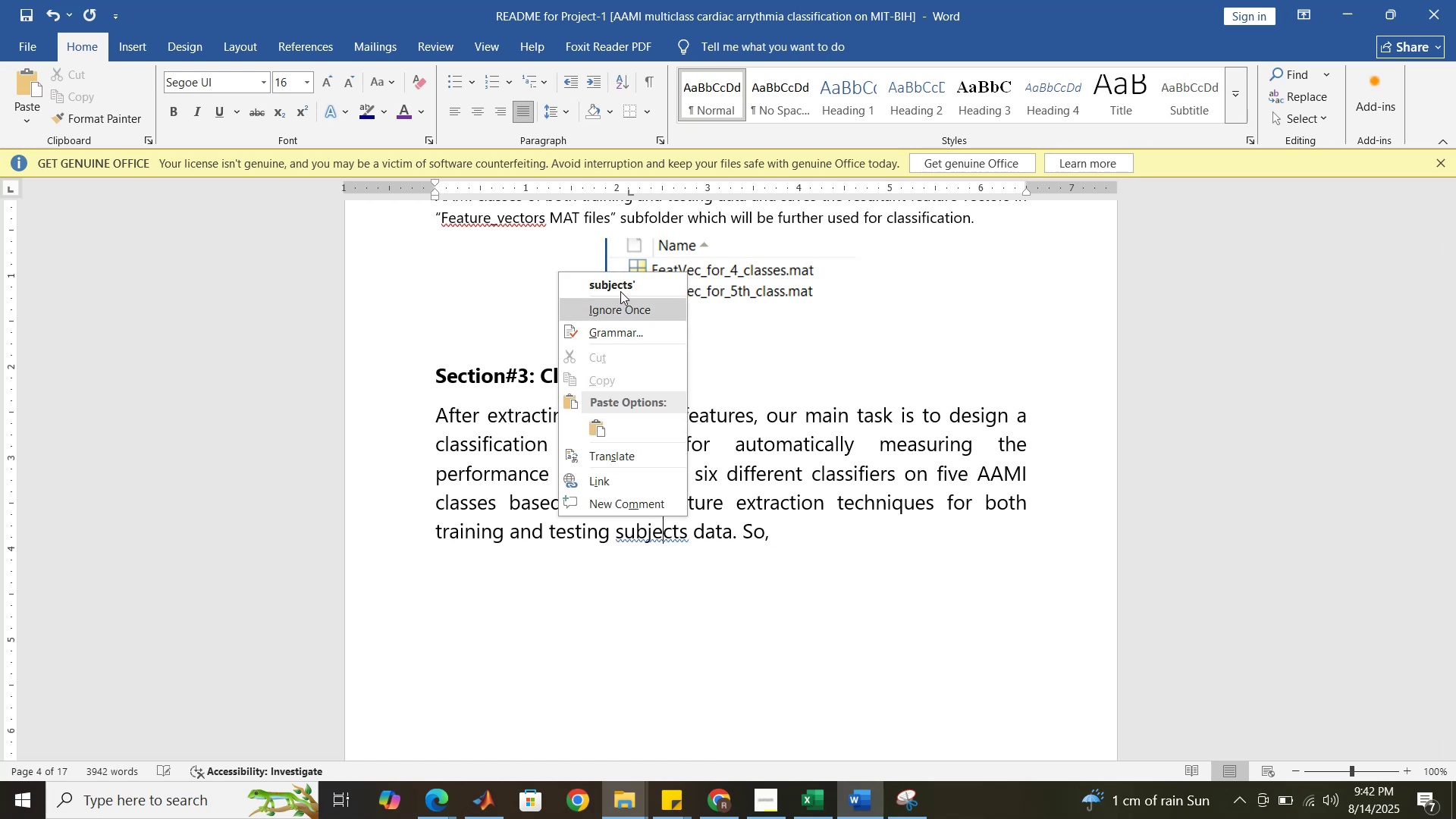 
left_click([620, 287])
 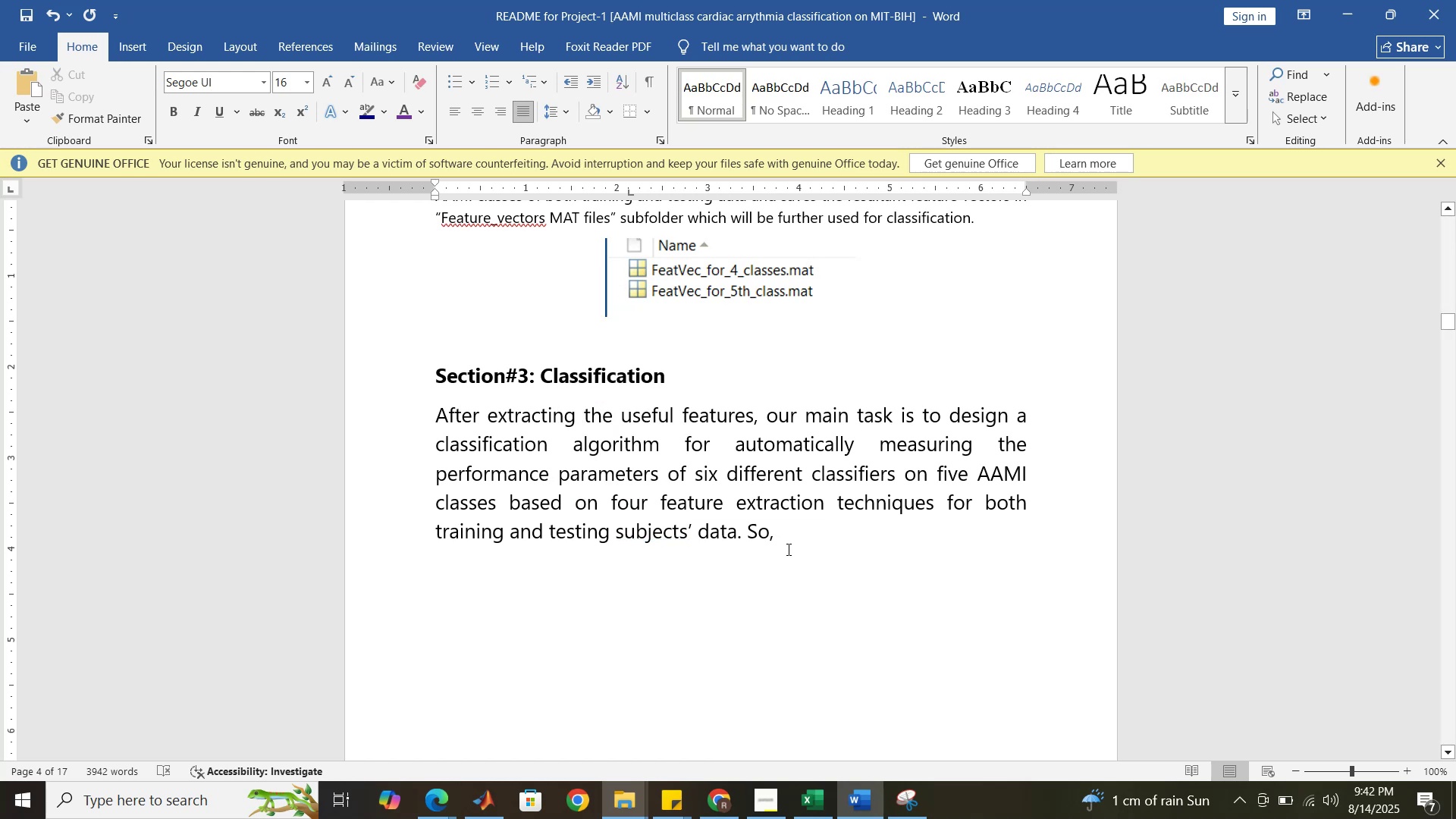 
left_click_drag(start_coordinate=[777, 535], to_coordinate=[746, 527])
 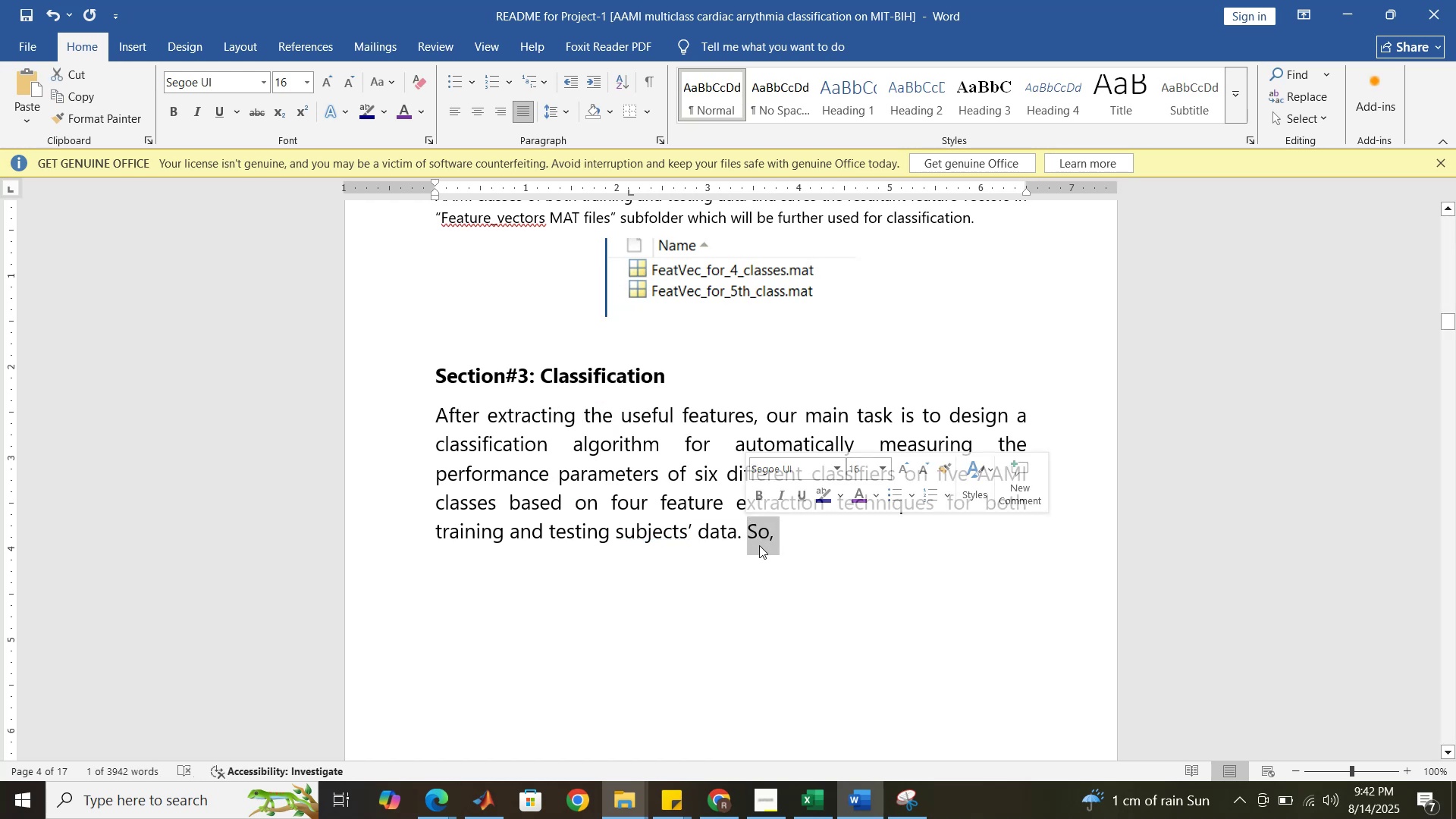 
left_click([766, 539])
 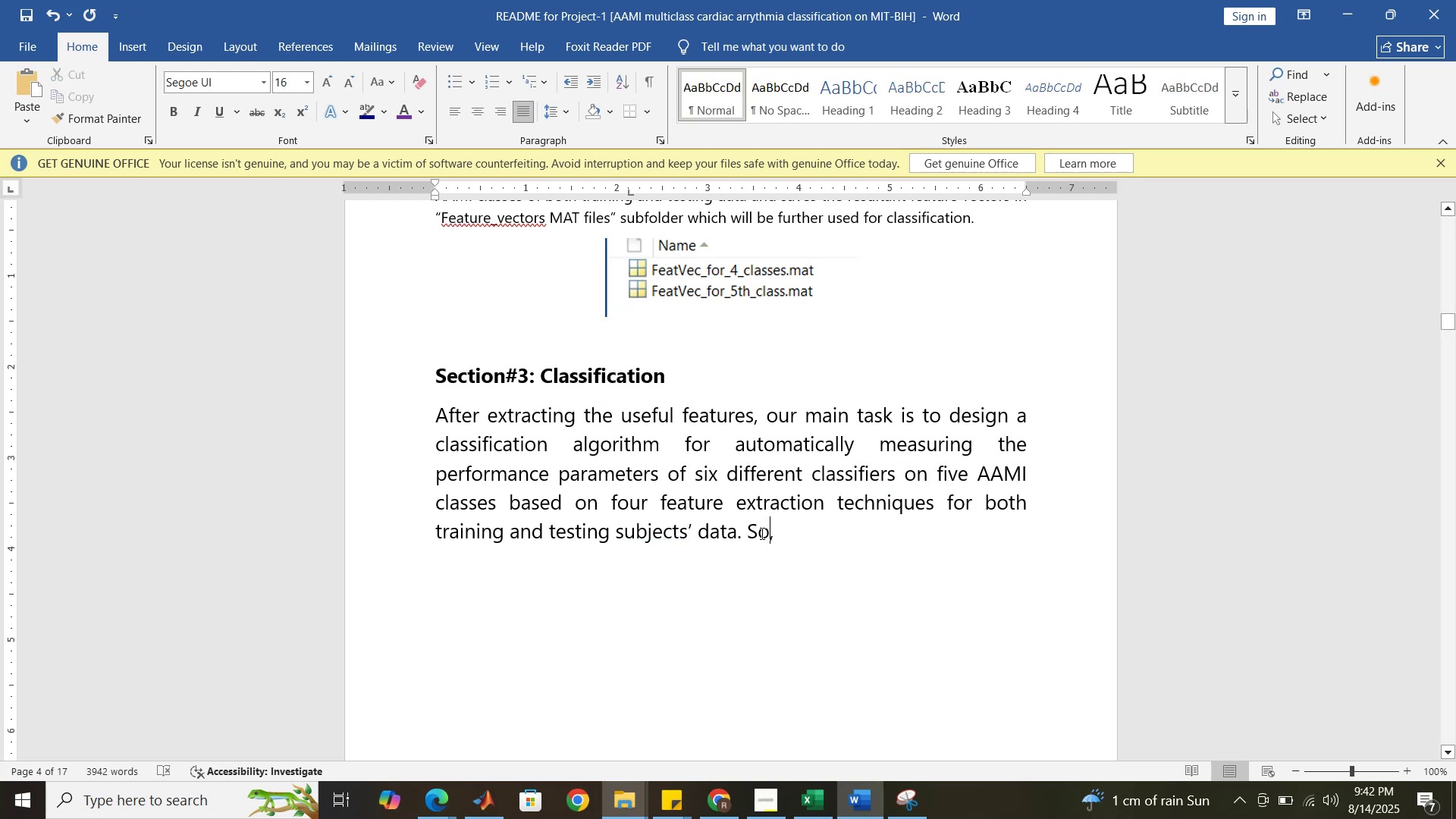 
left_click([799, 530])
 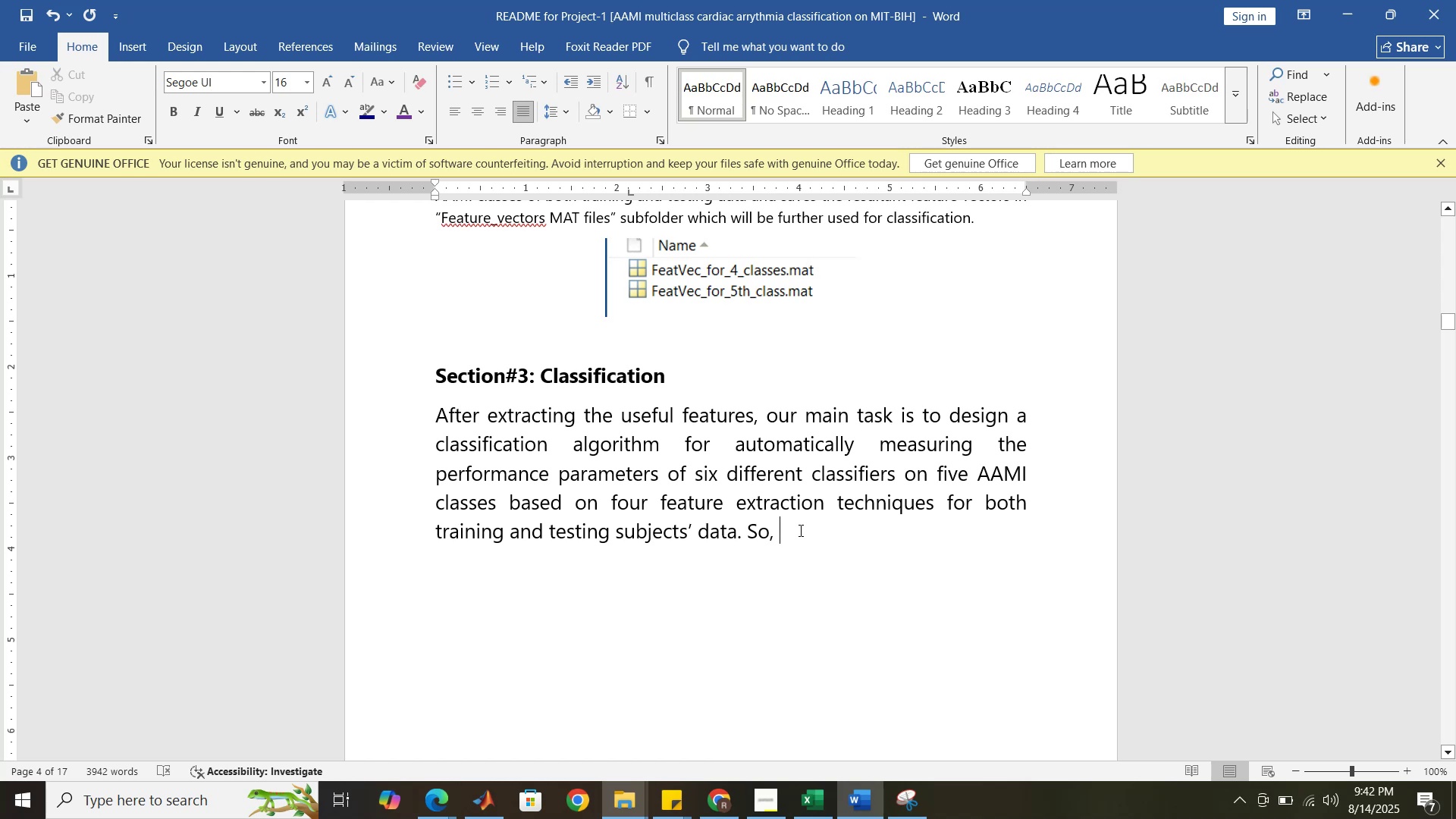 
type(it seems all together a holistic approach to achieve that )
 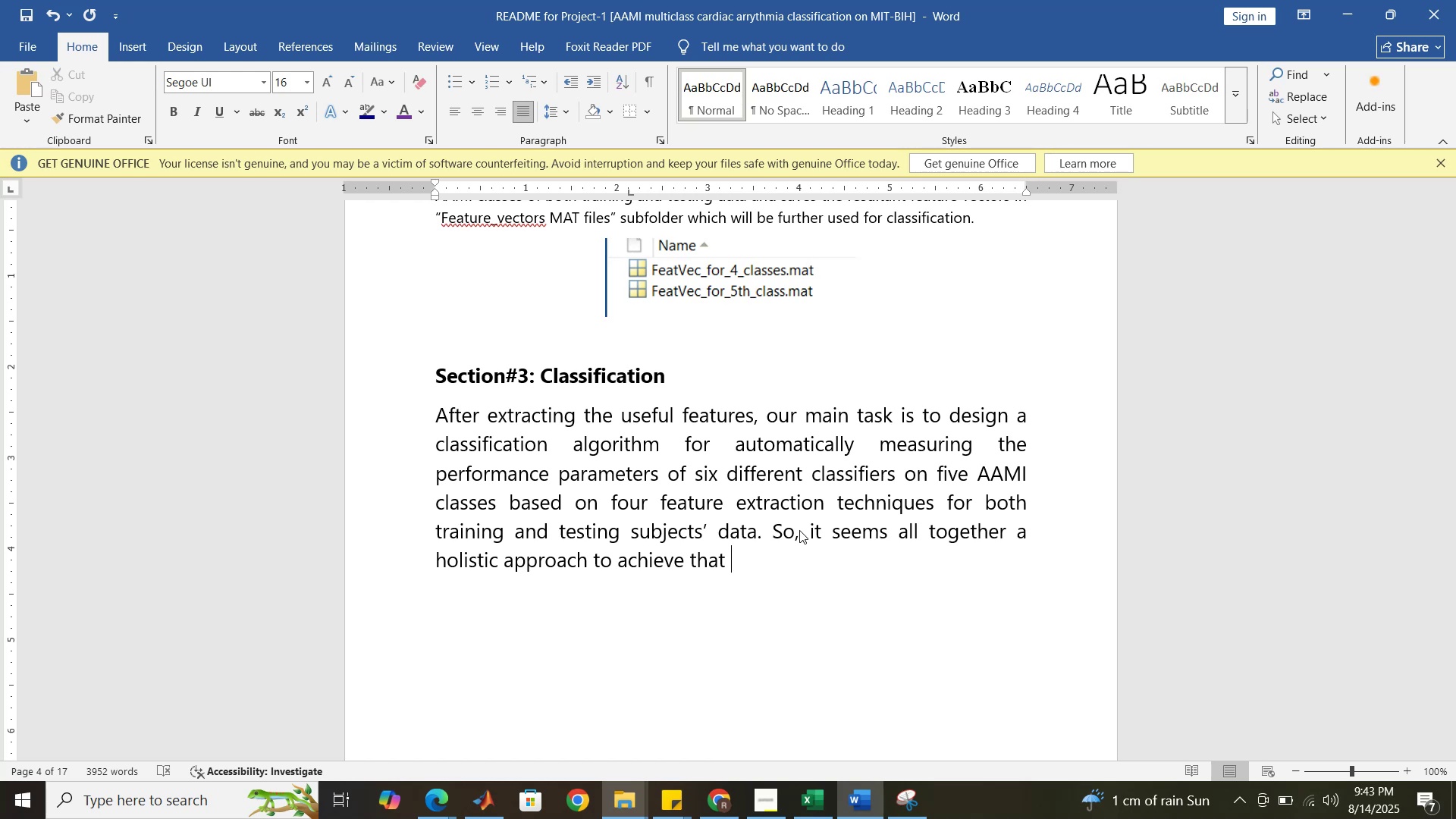 
type(targeted results )
key(Backspace)
type(. )
 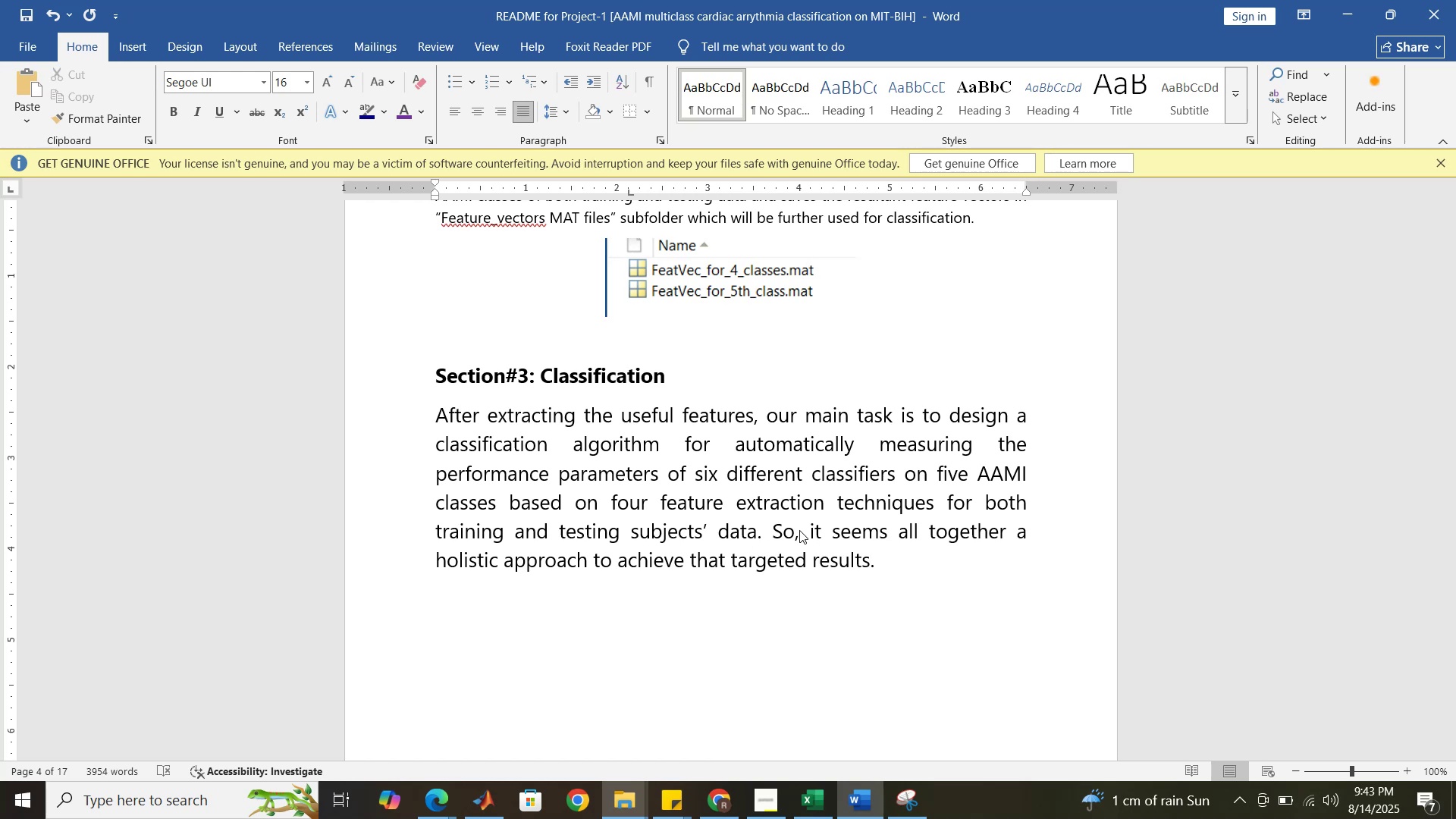 
hold_key(key=ShiftRight, duration=0.33)
 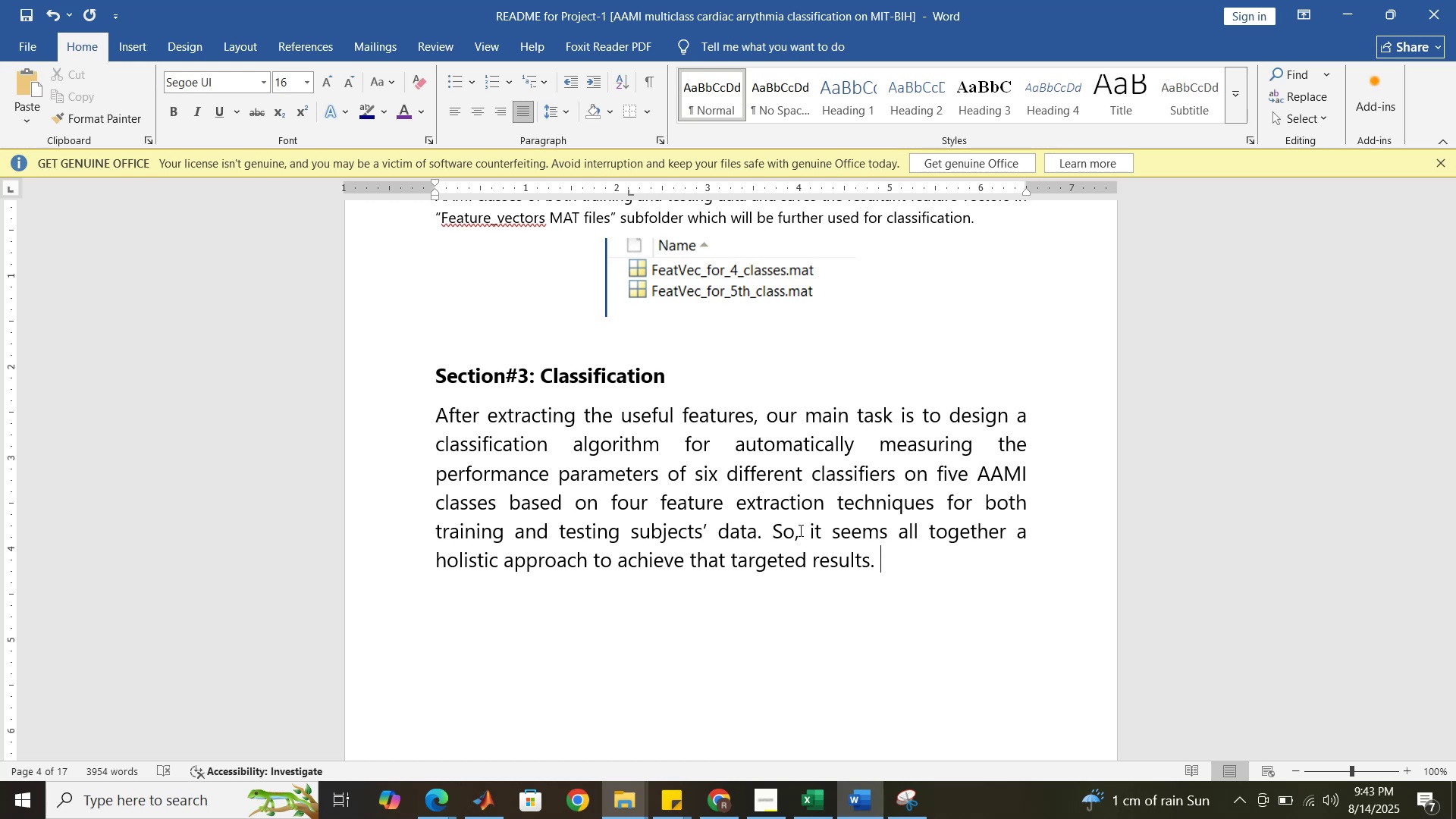 
type(In this regards )
key(Backspace)
key(Backspace)
type(, I have developed )
 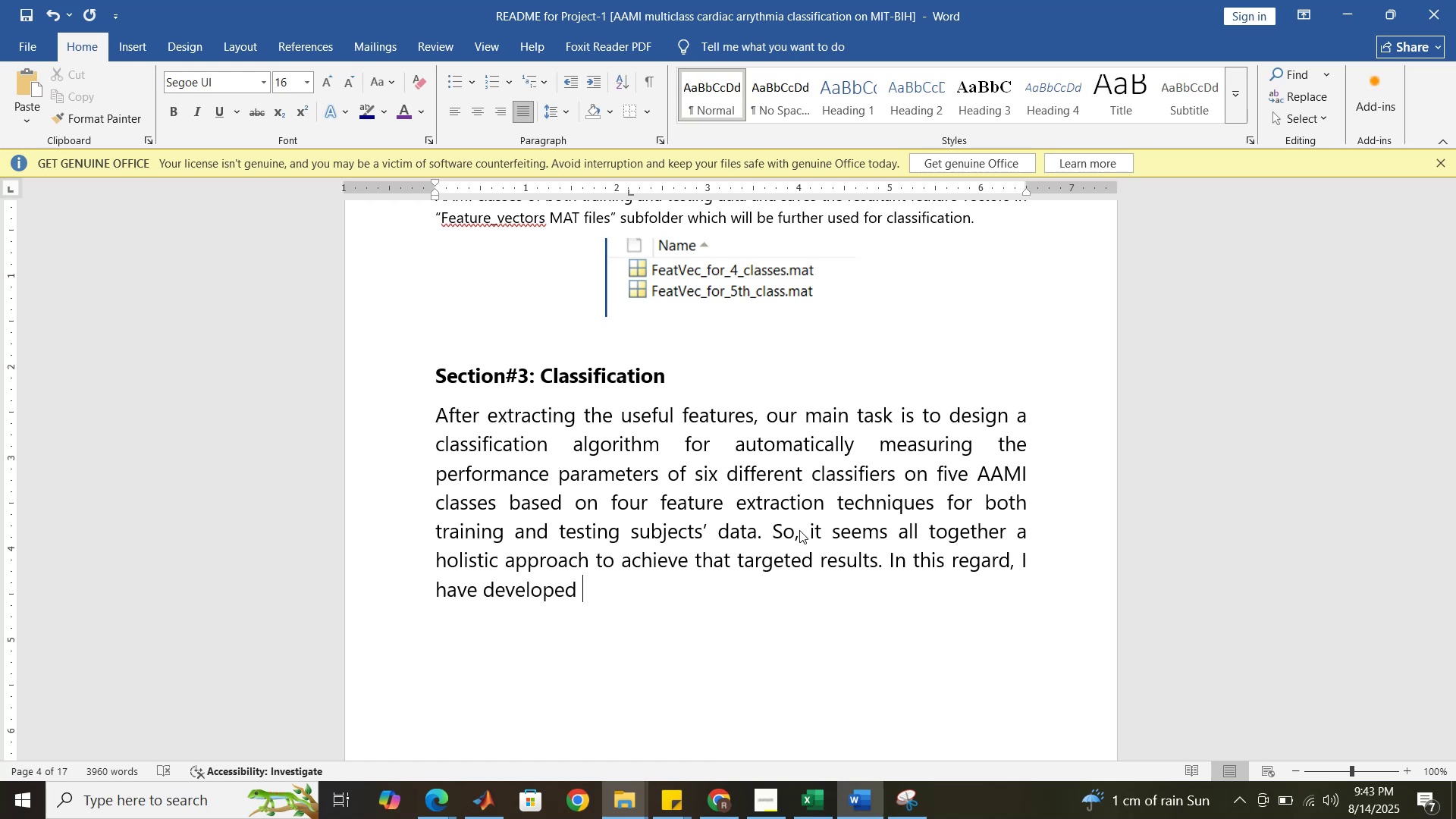 
wait(7.61)
 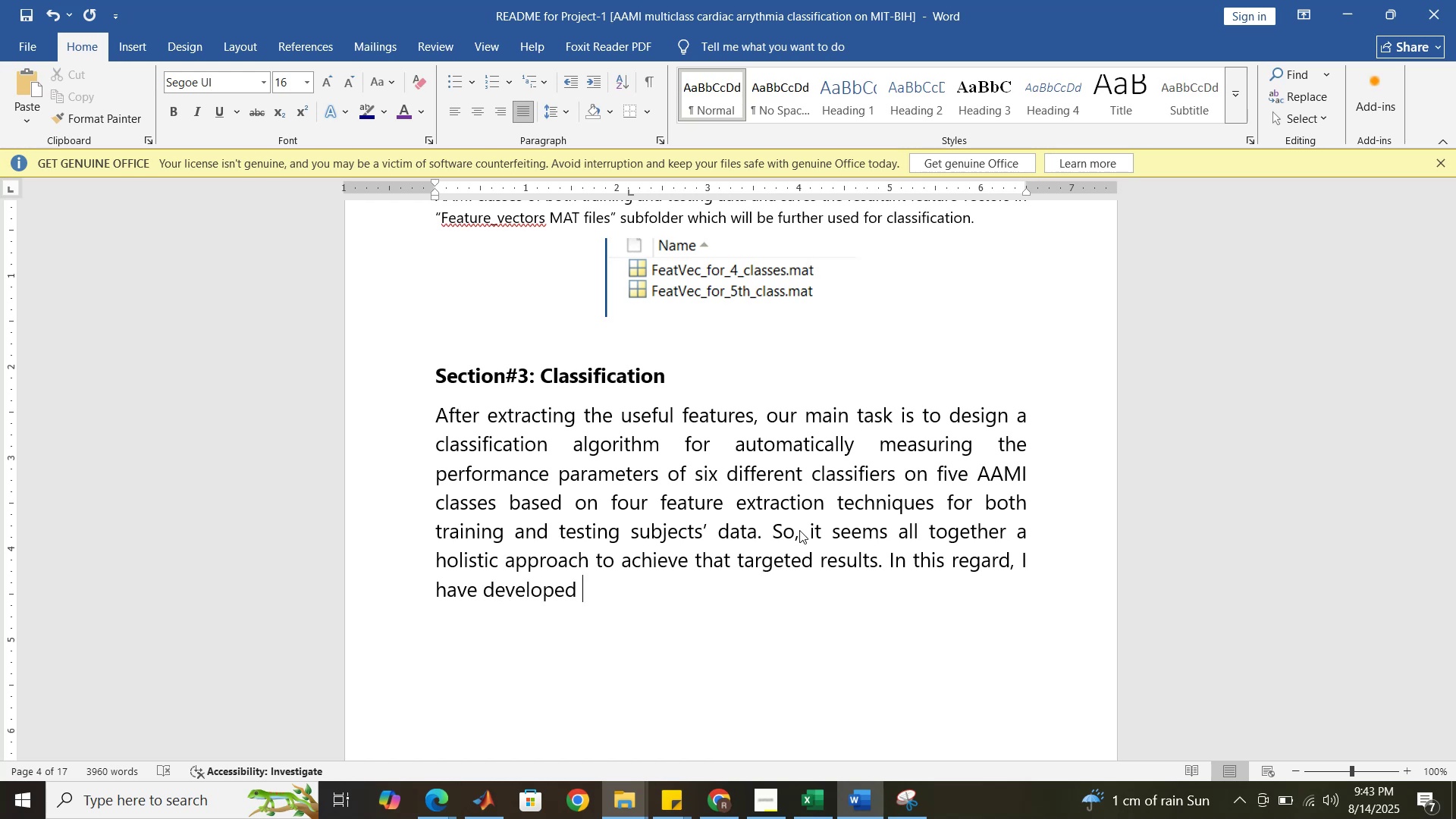 
type(and designed different )
 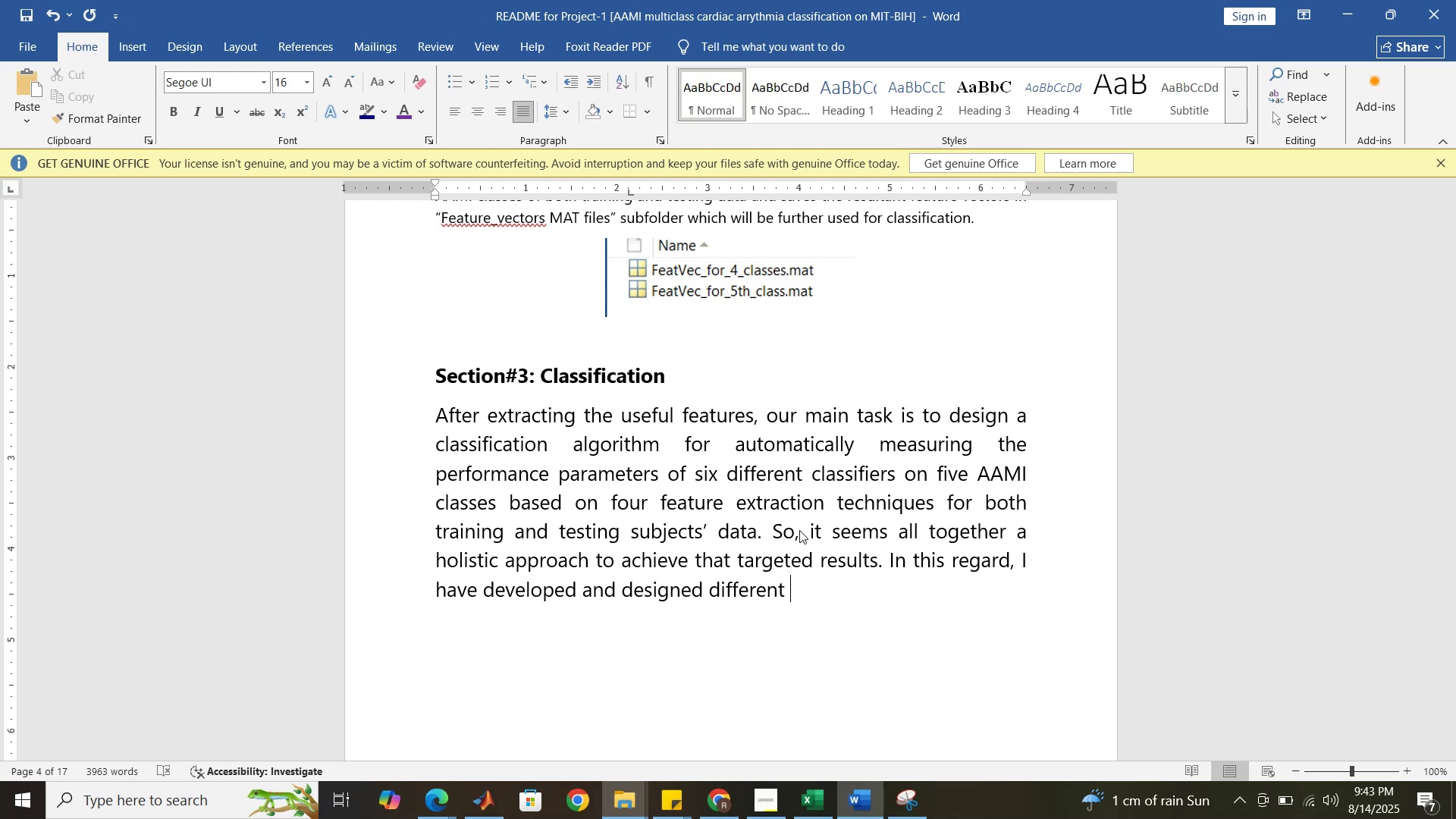 
wait(8.96)
 